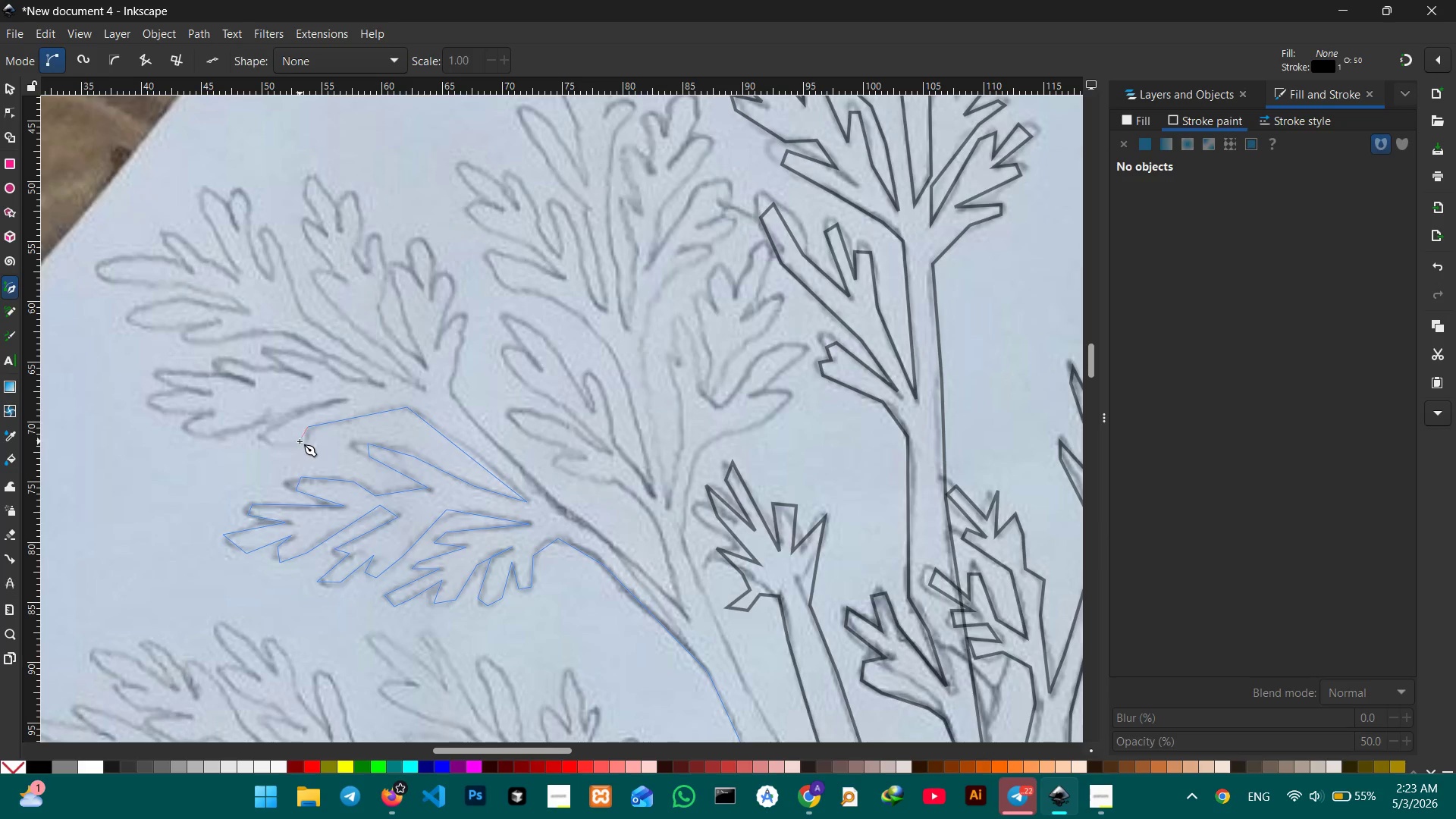 
double_click([294, 441])
 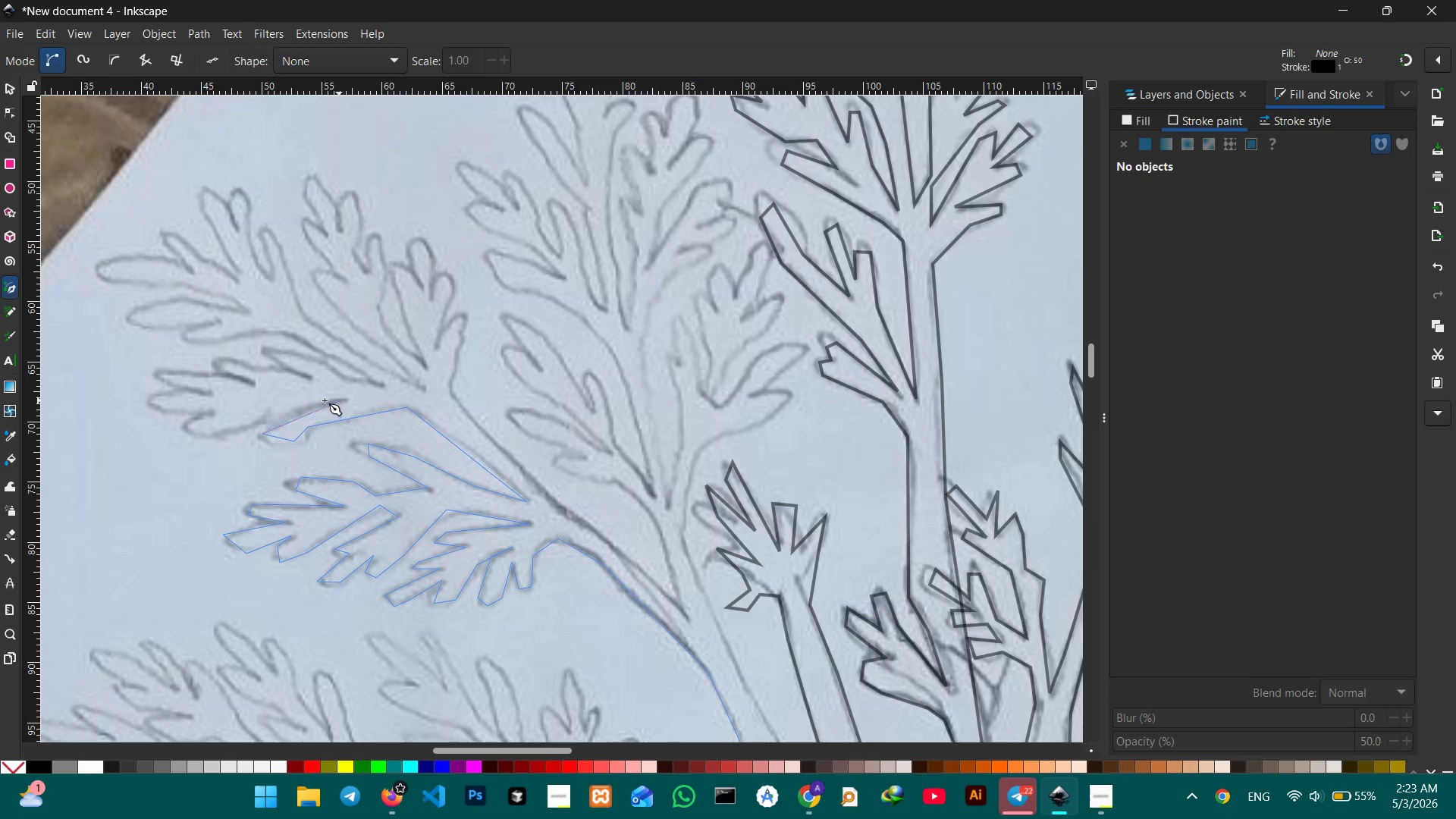 
double_click([270, 423])
 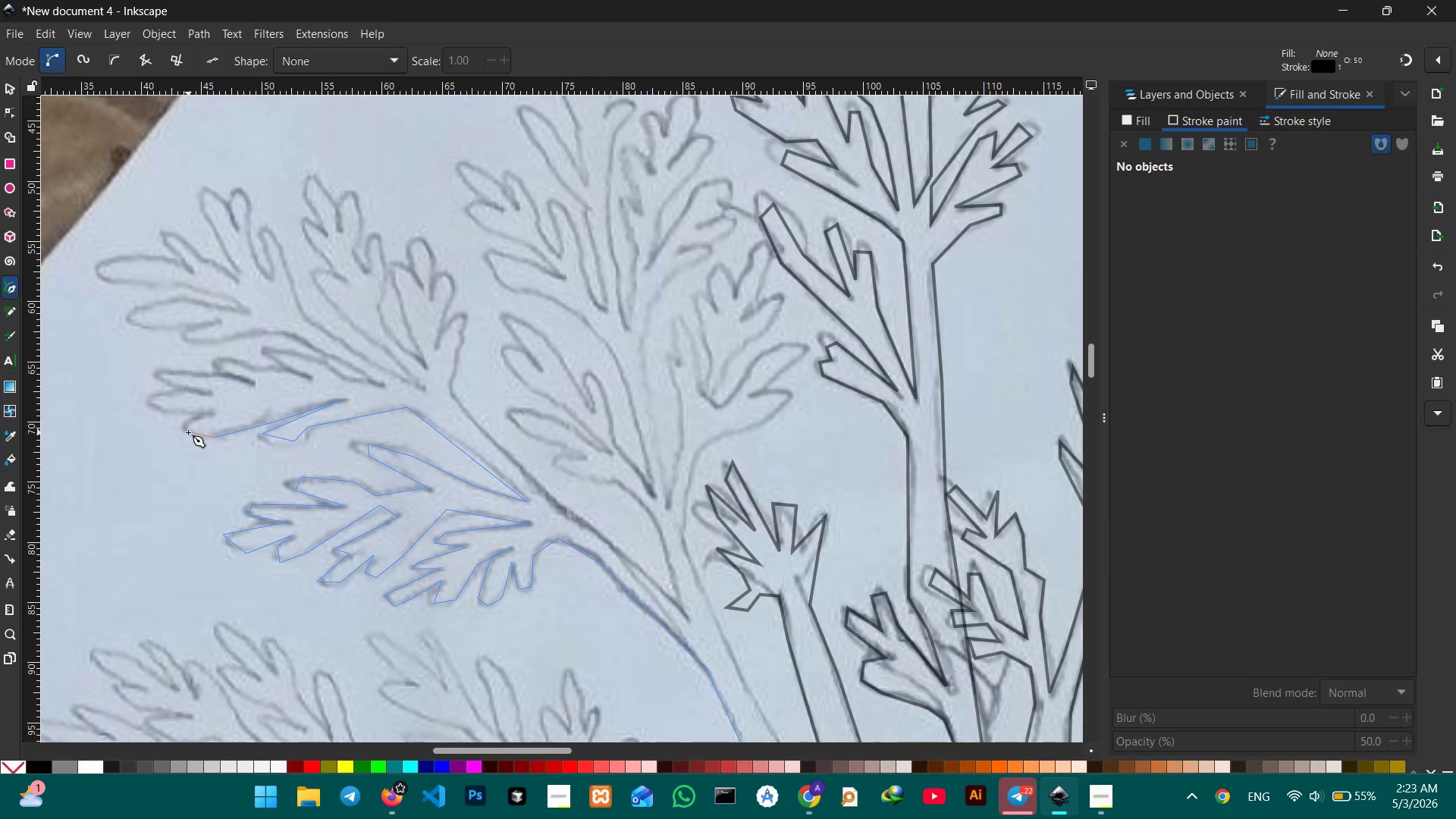 
double_click([193, 417])
 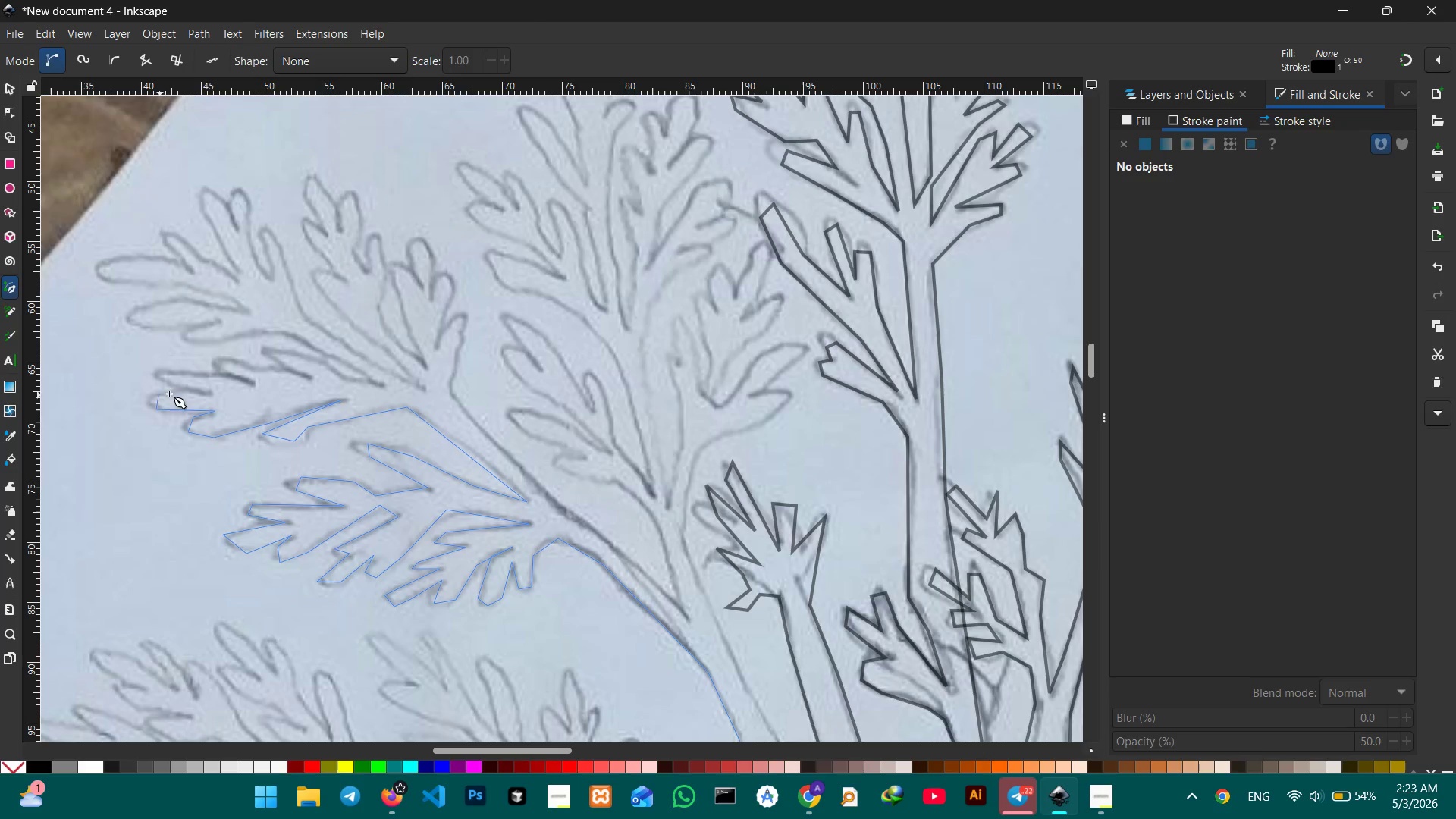 
left_click([206, 394])
 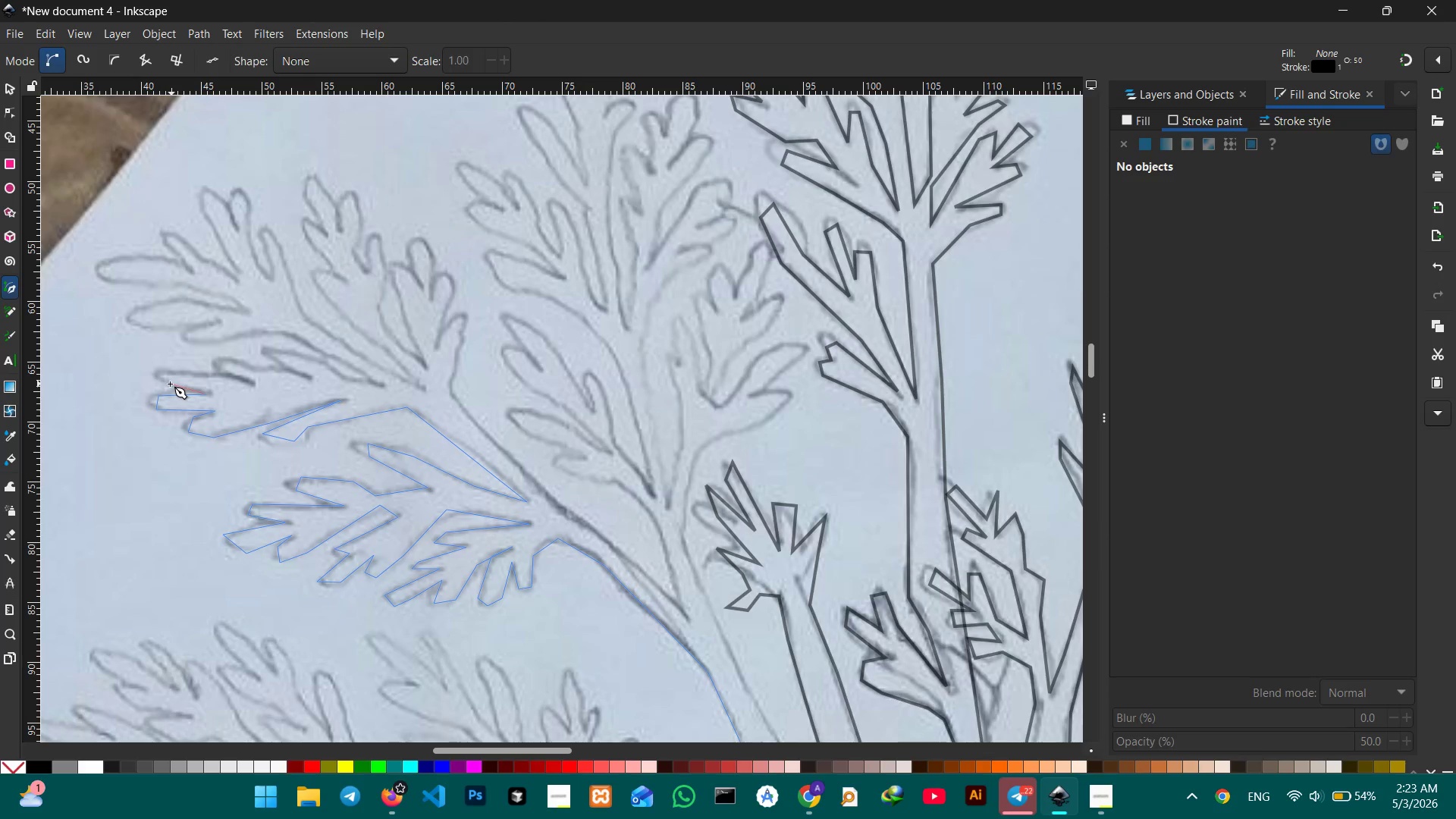 
left_click([169, 384])
 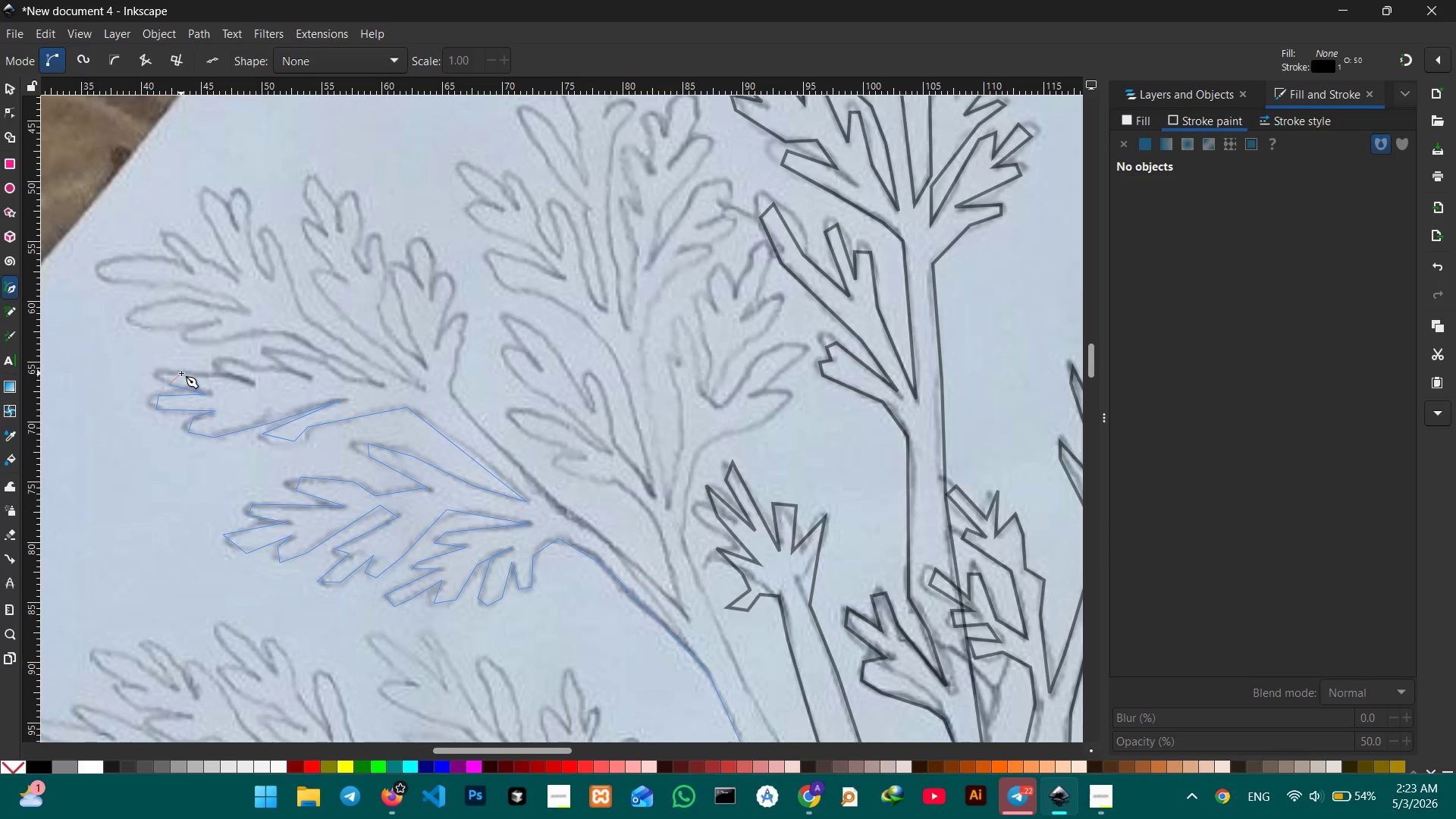 
double_click([181, 373])
 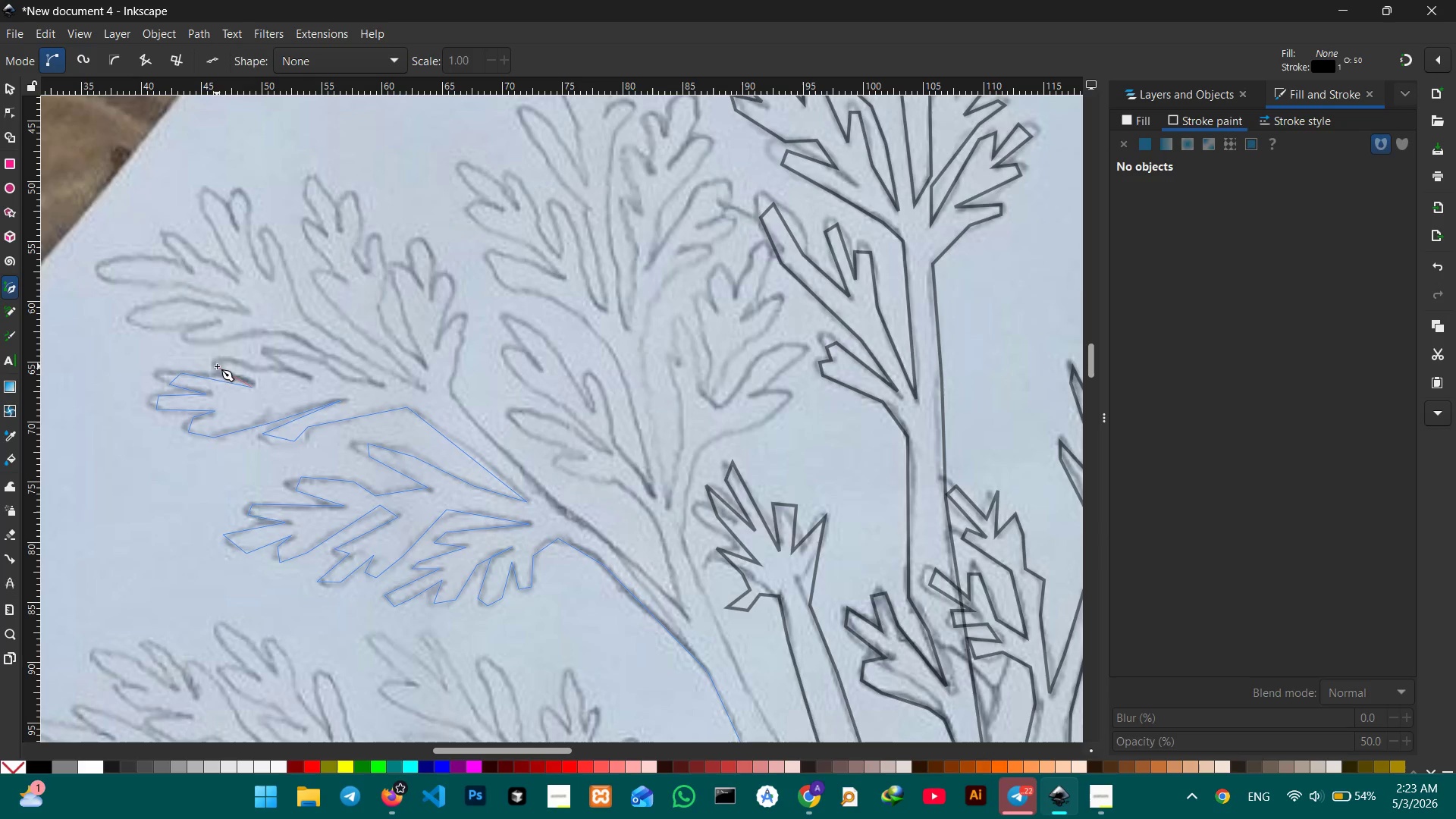 
double_click([233, 359])
 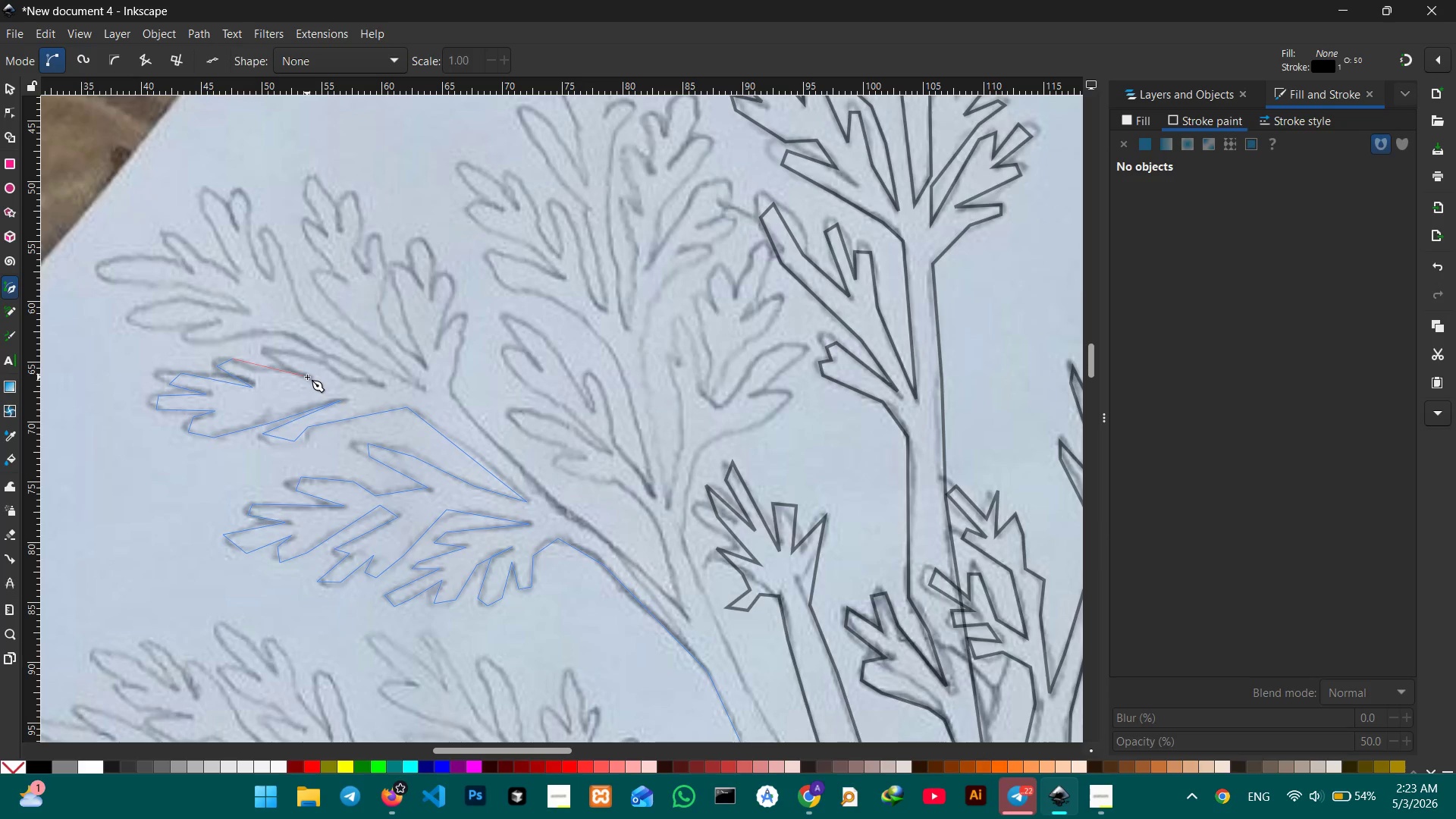 
left_click([307, 377])
 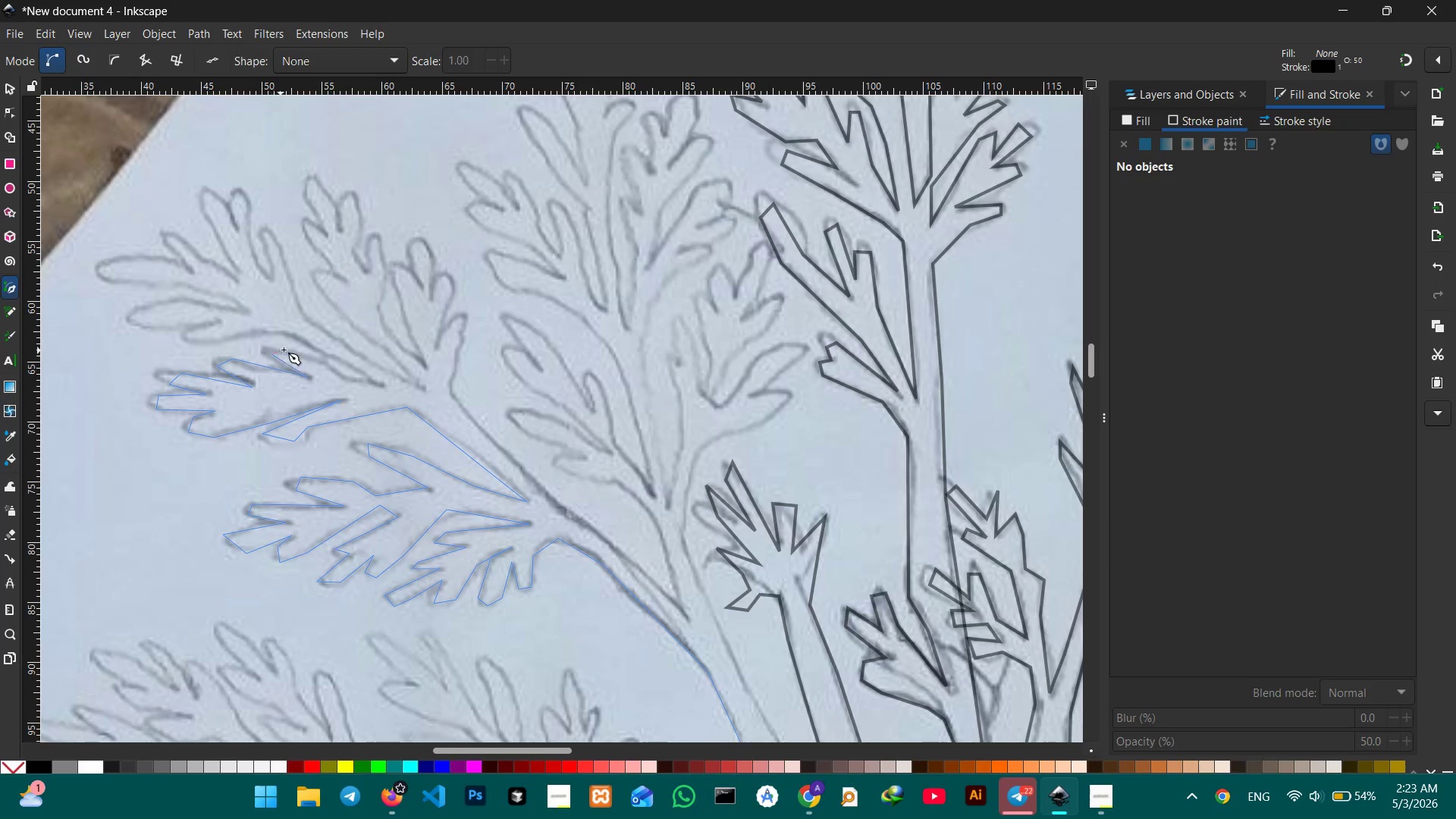 
triple_click([285, 349])
 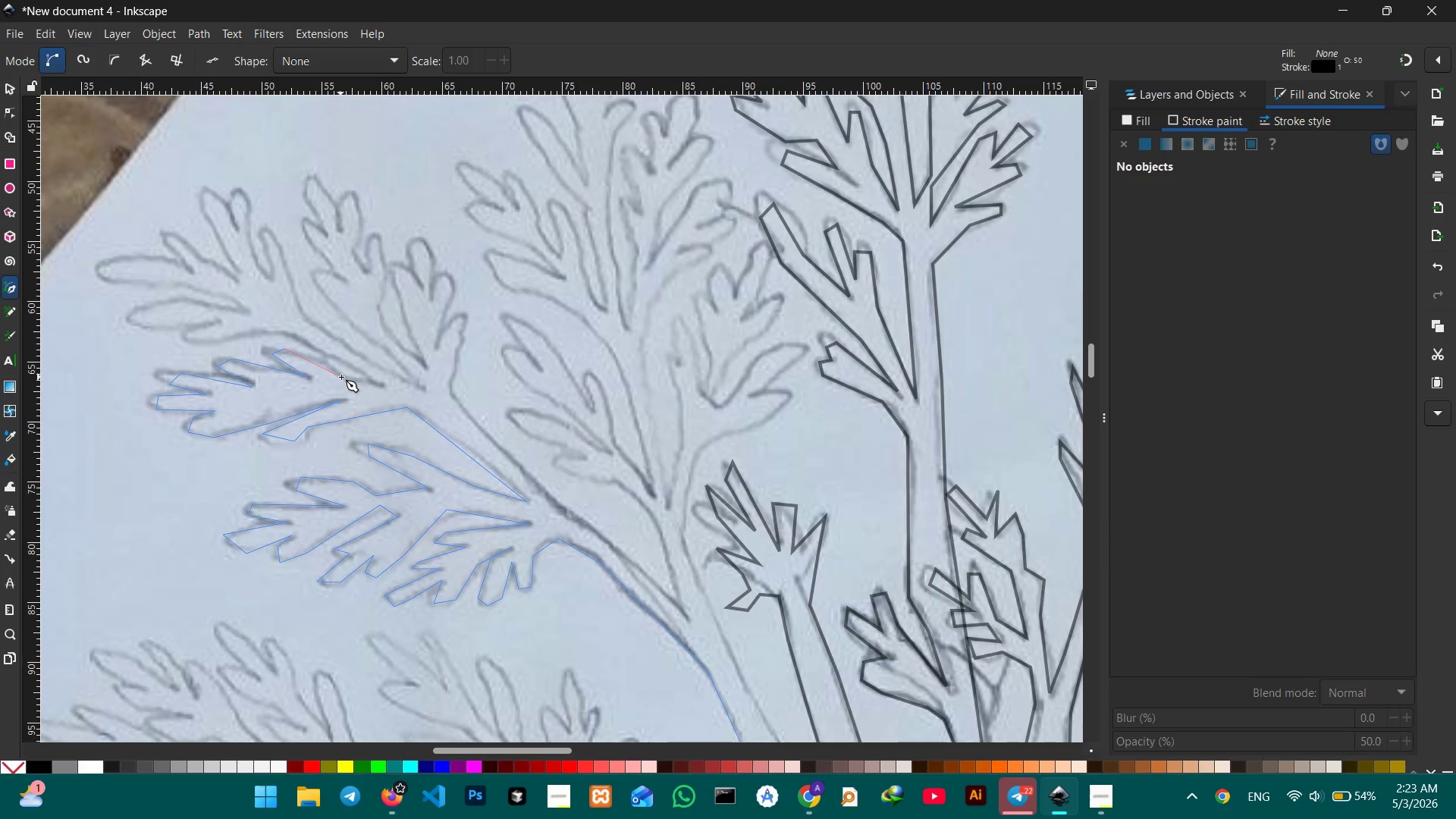 
left_click([341, 377])
 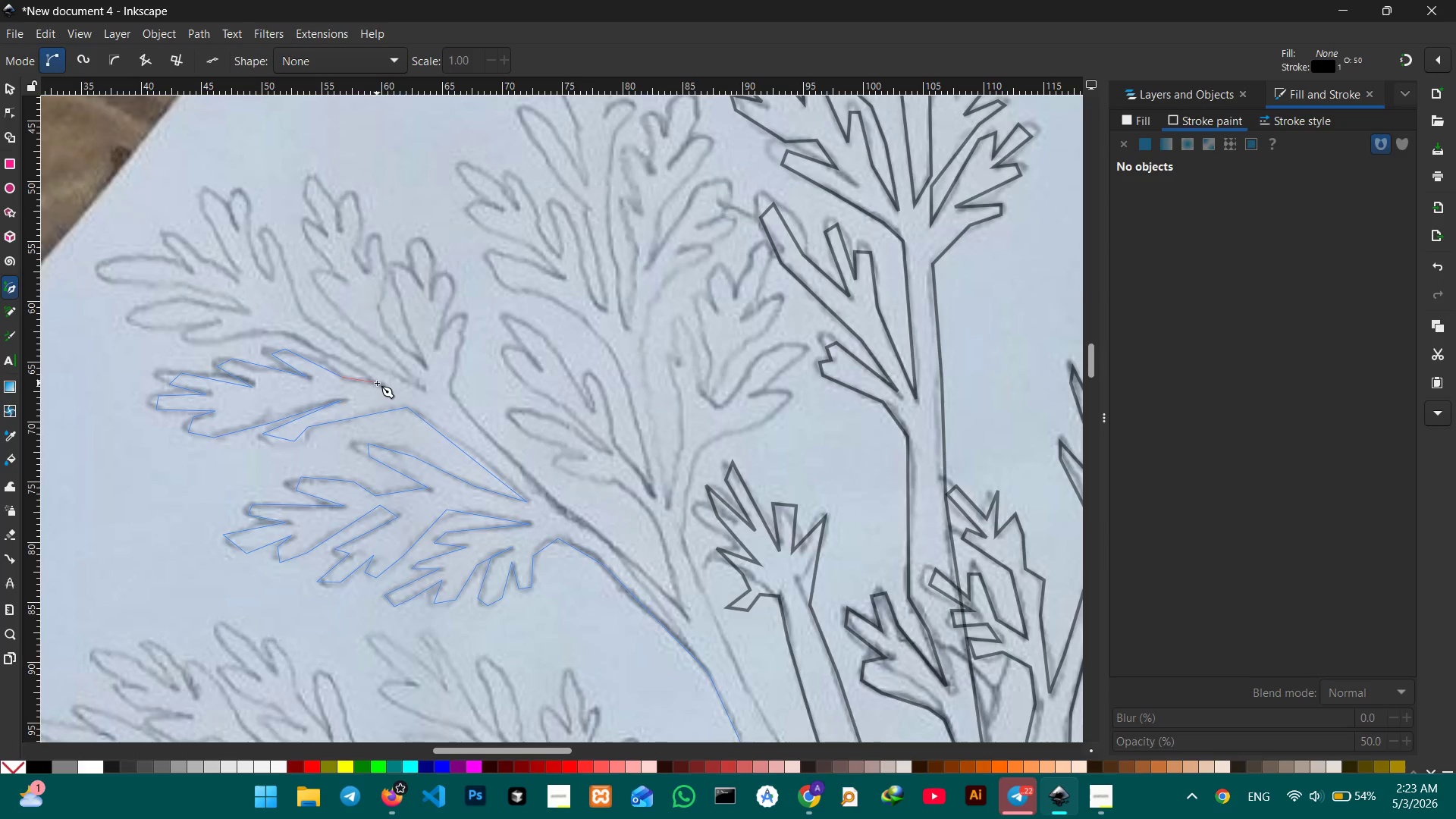 
left_click([377, 383])
 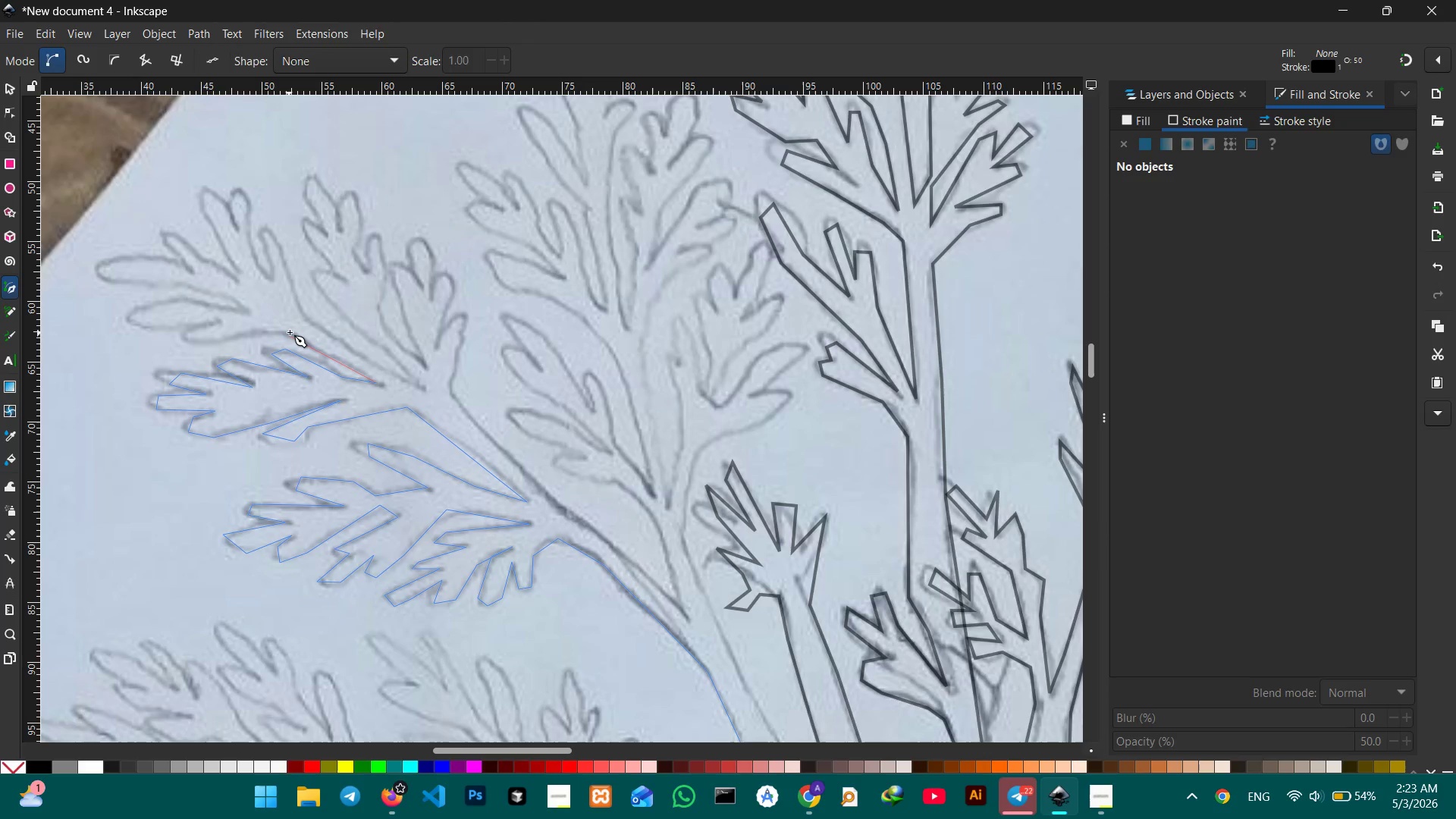 
left_click([290, 332])
 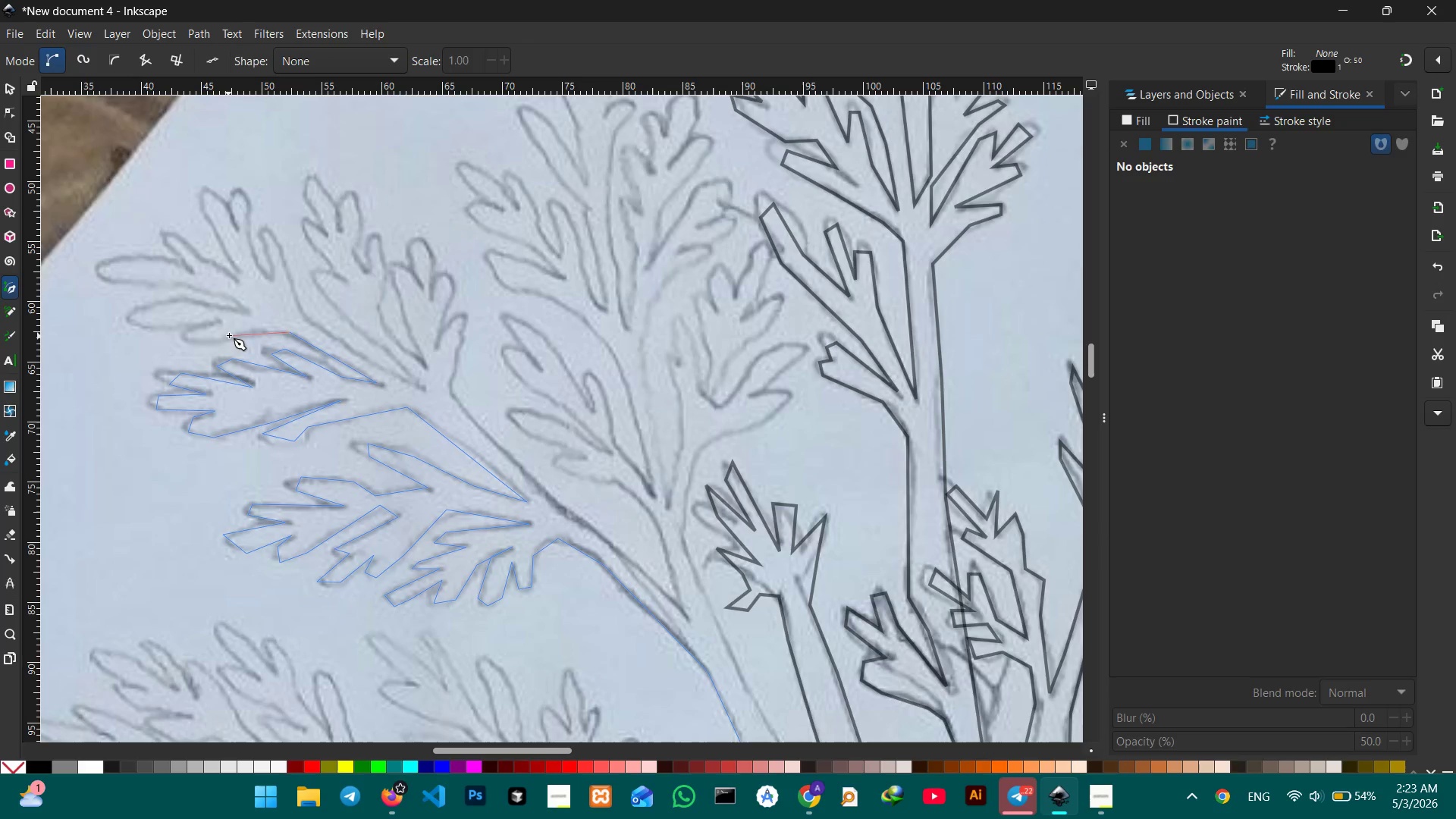 
left_click([230, 334])
 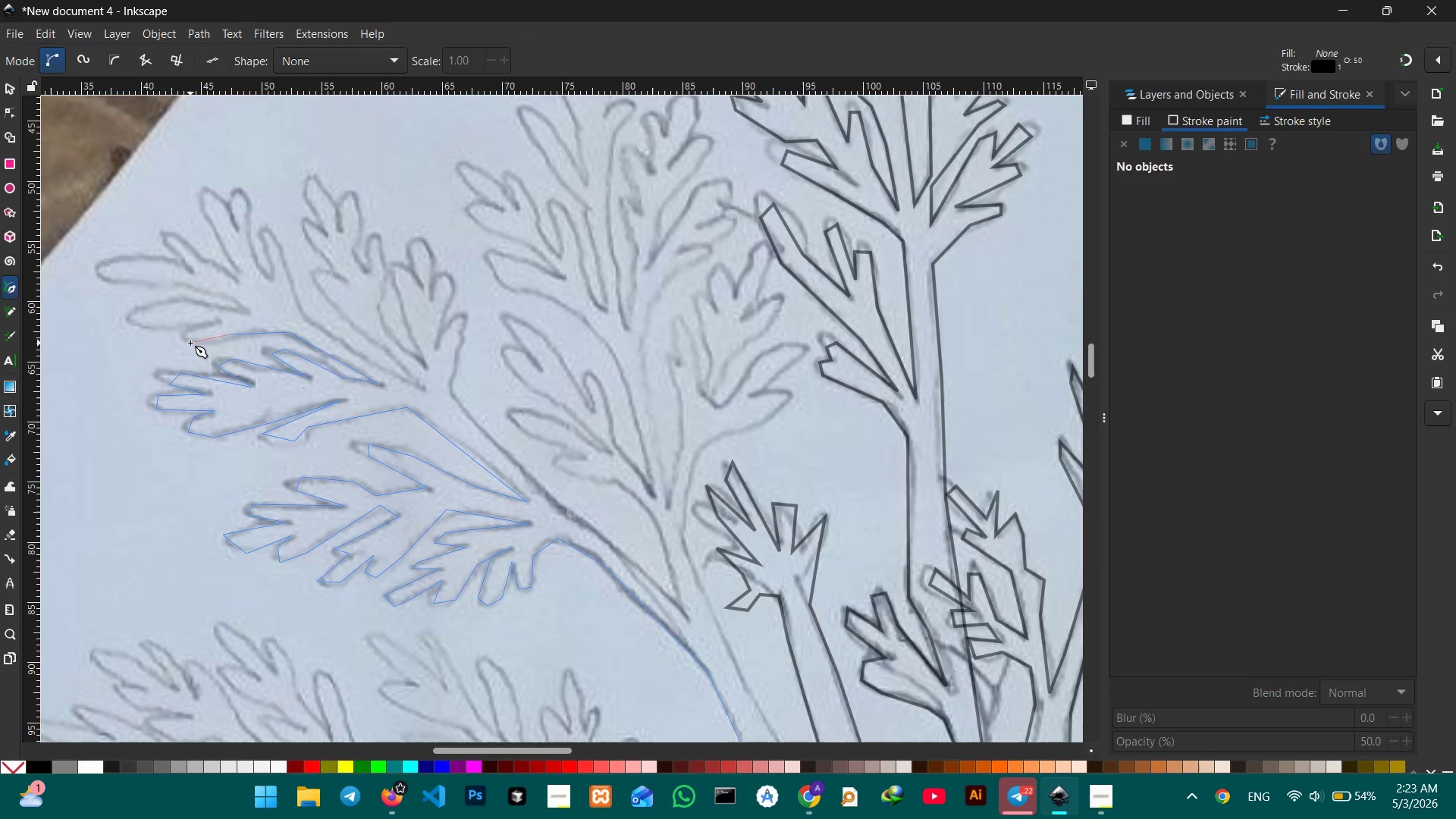 
left_click([190, 343])
 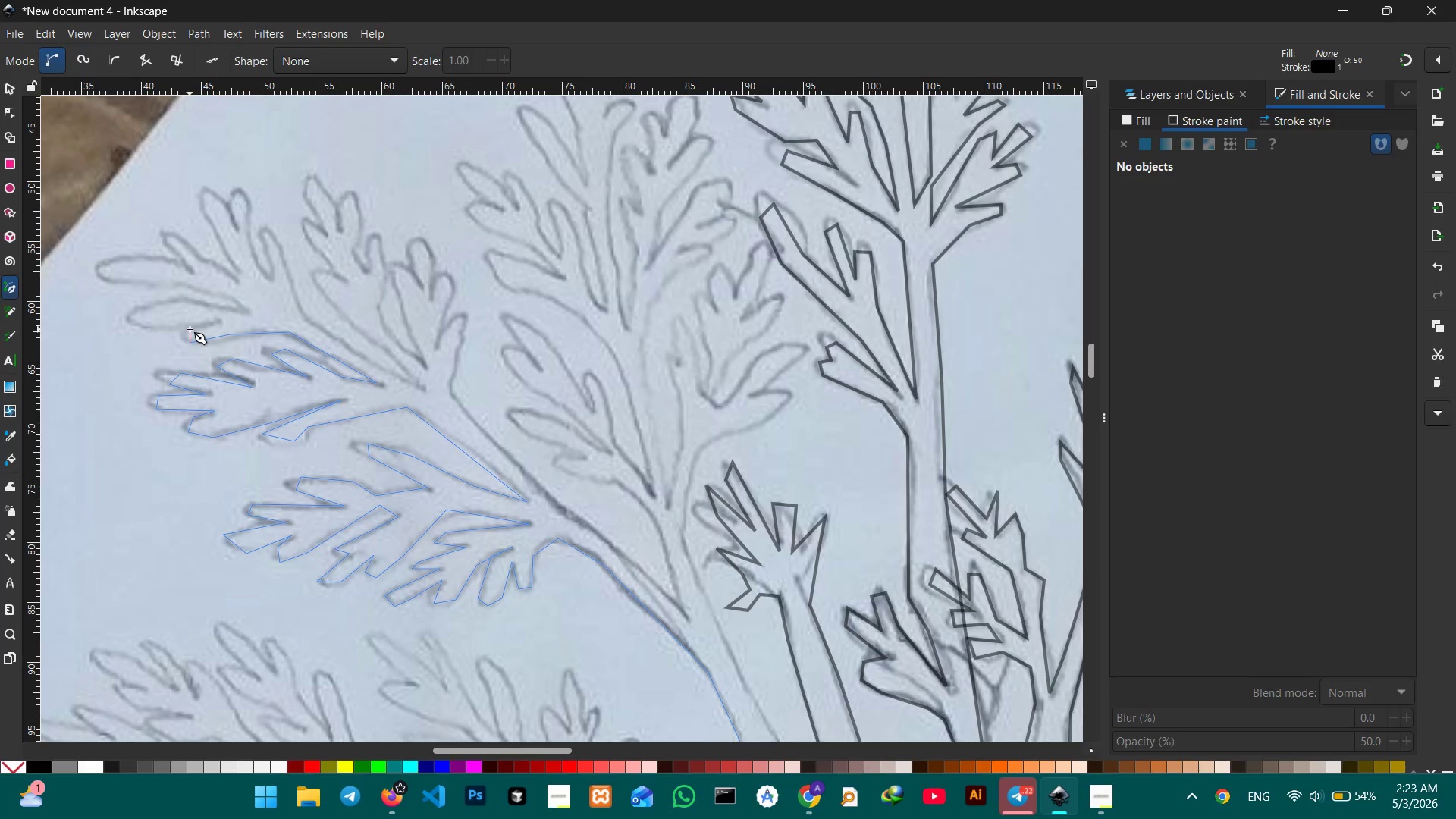 
double_click([190, 329])
 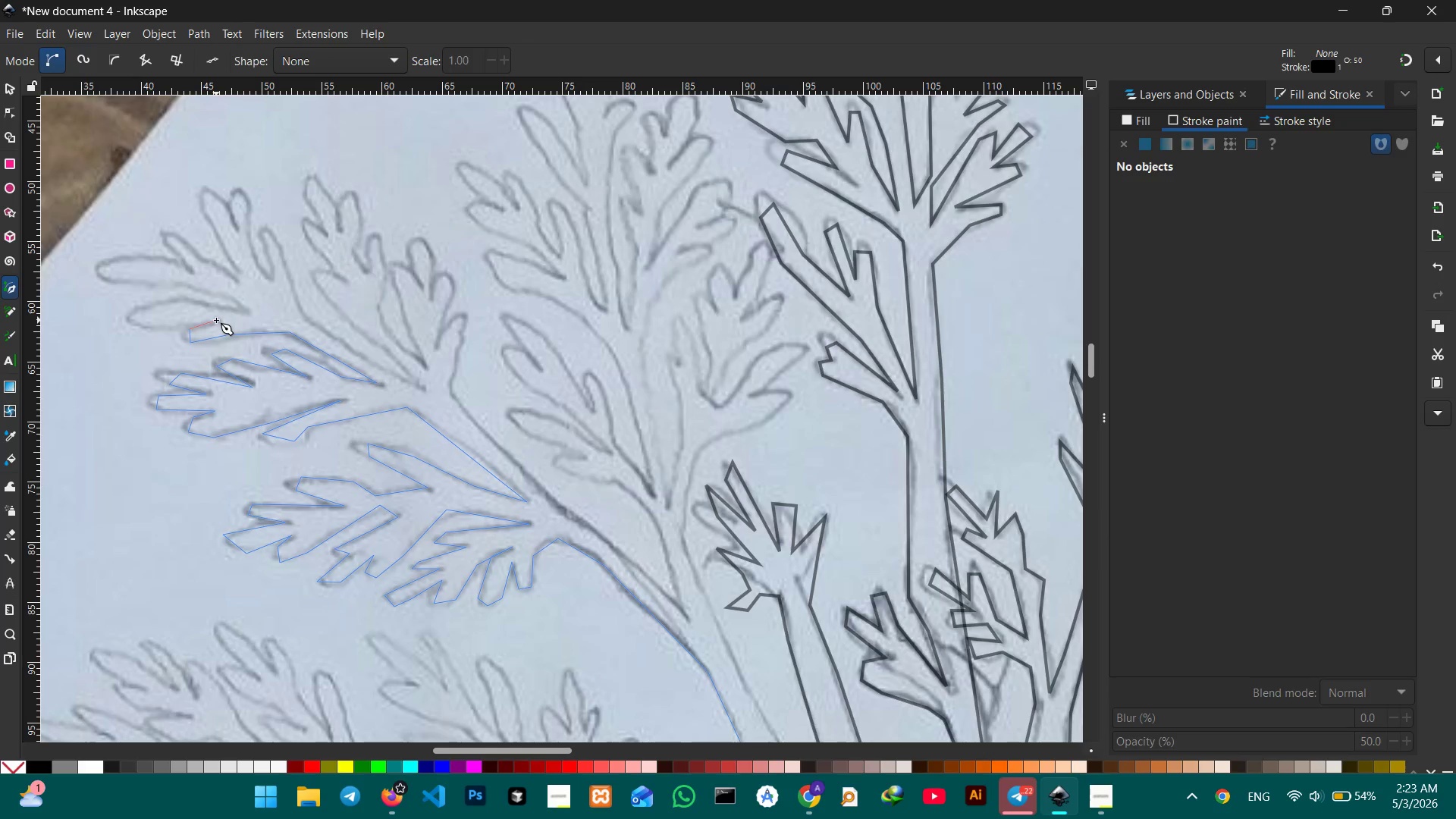 
triple_click([216, 320])
 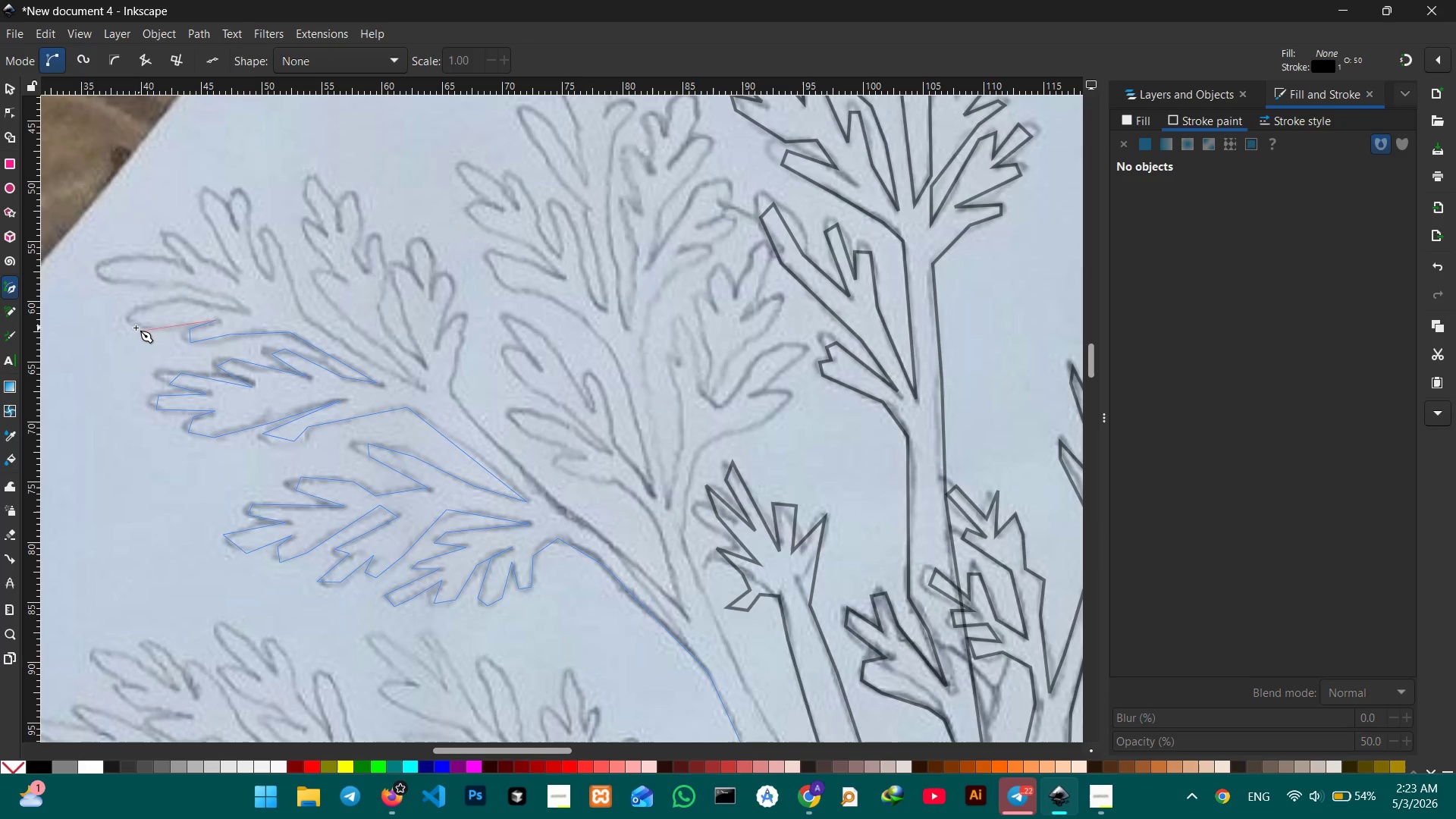 
left_click([134, 327])
 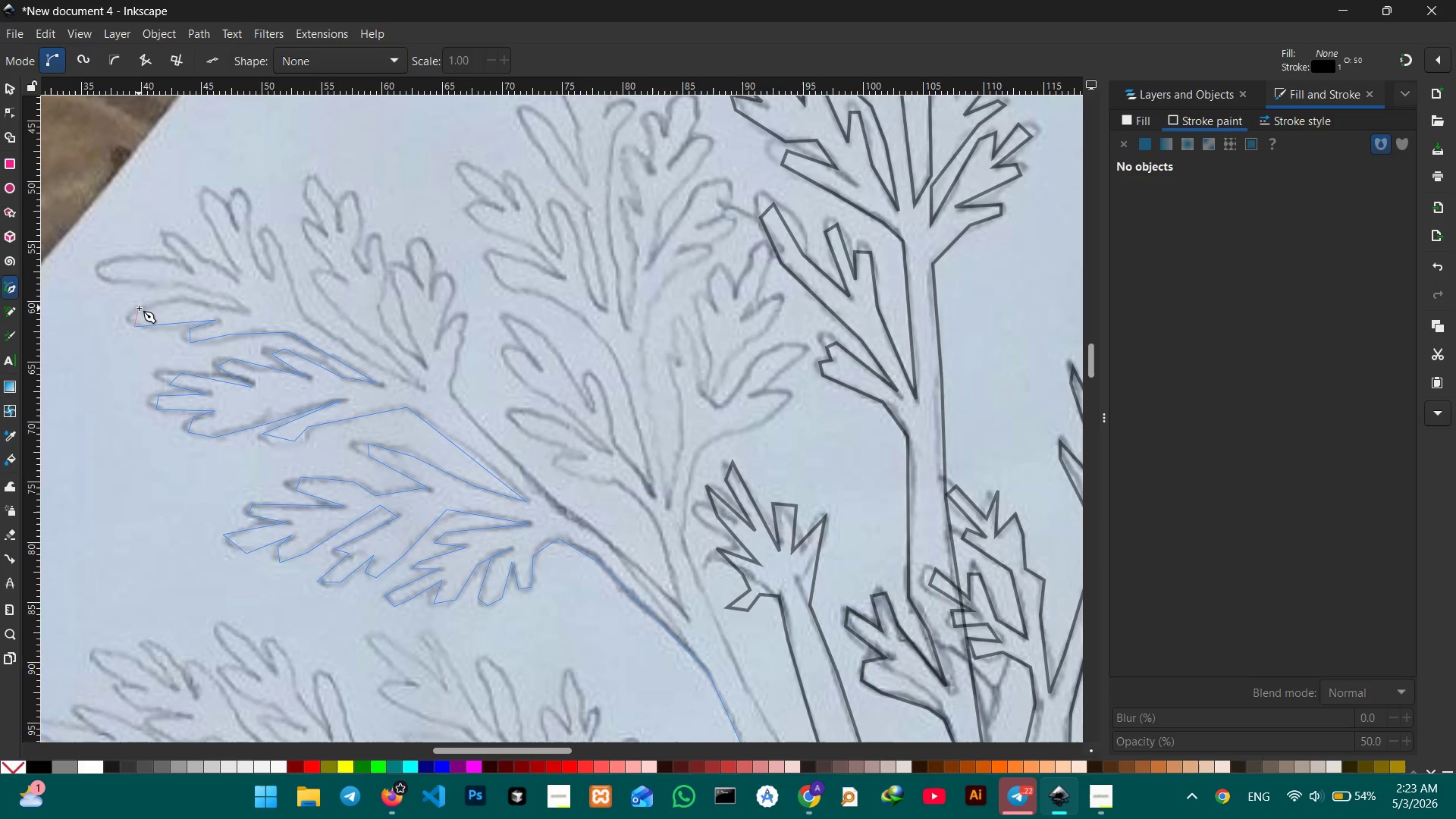 
double_click([139, 308])
 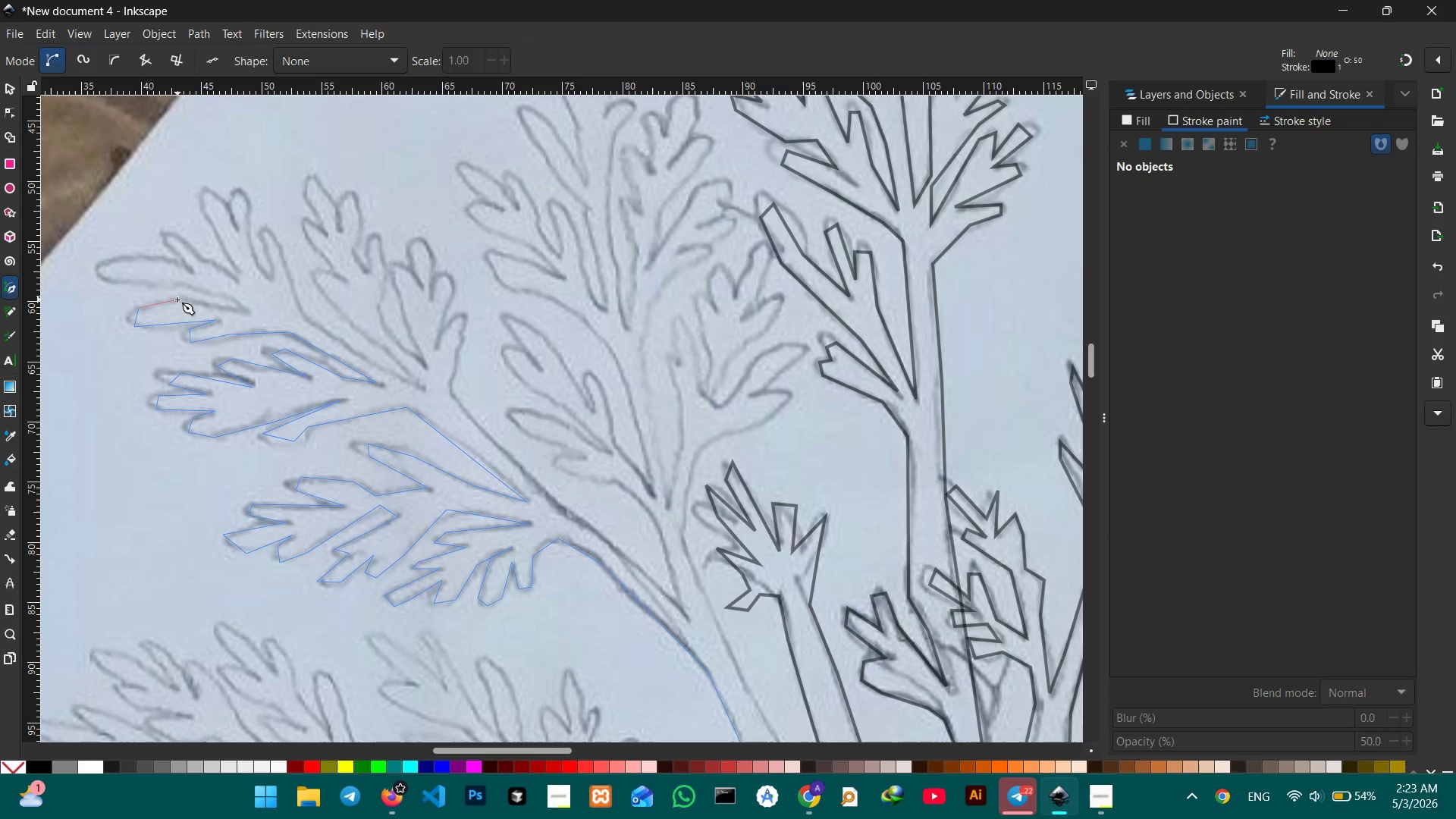 
triple_click([177, 300])
 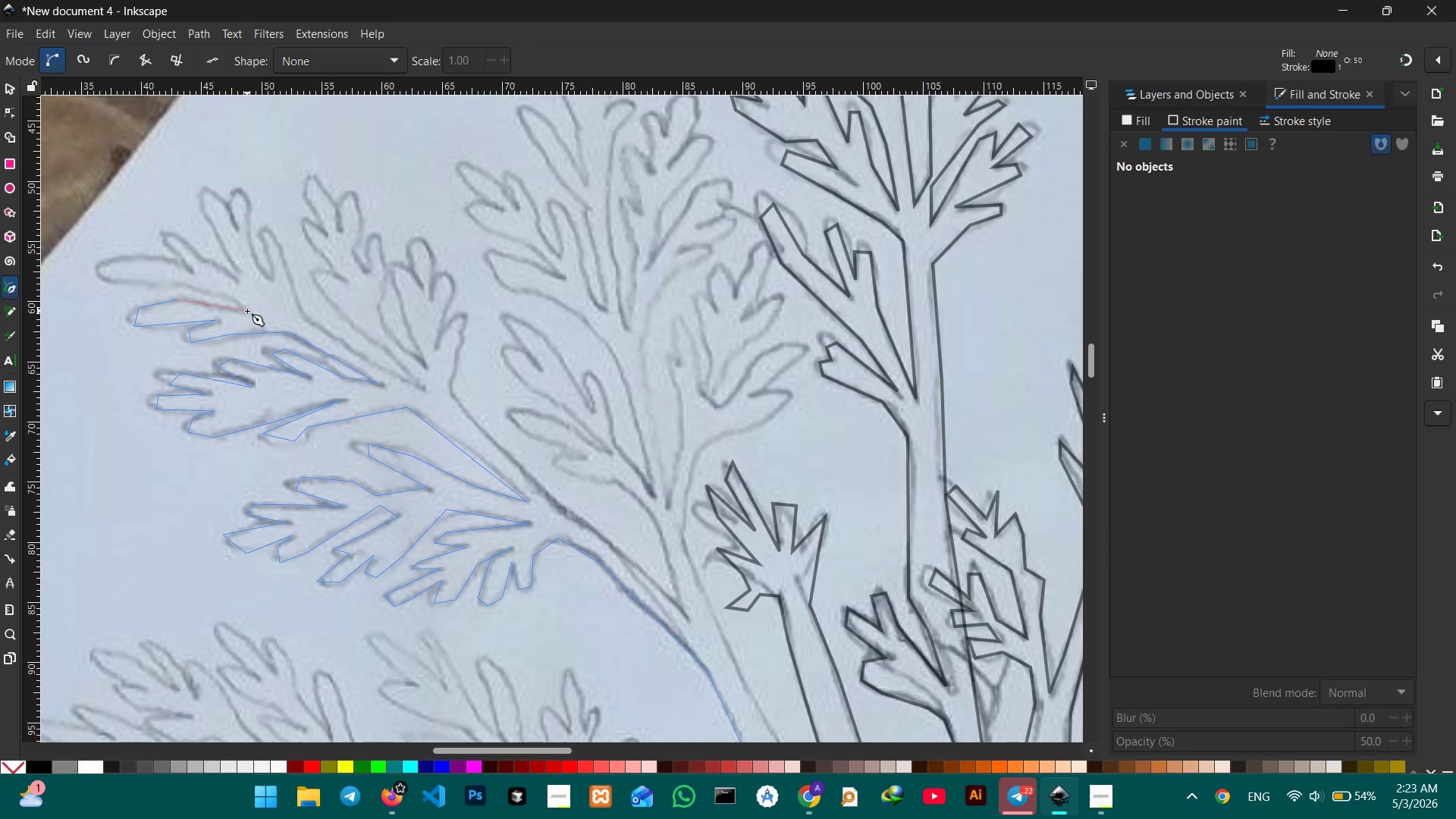 
left_click([247, 311])
 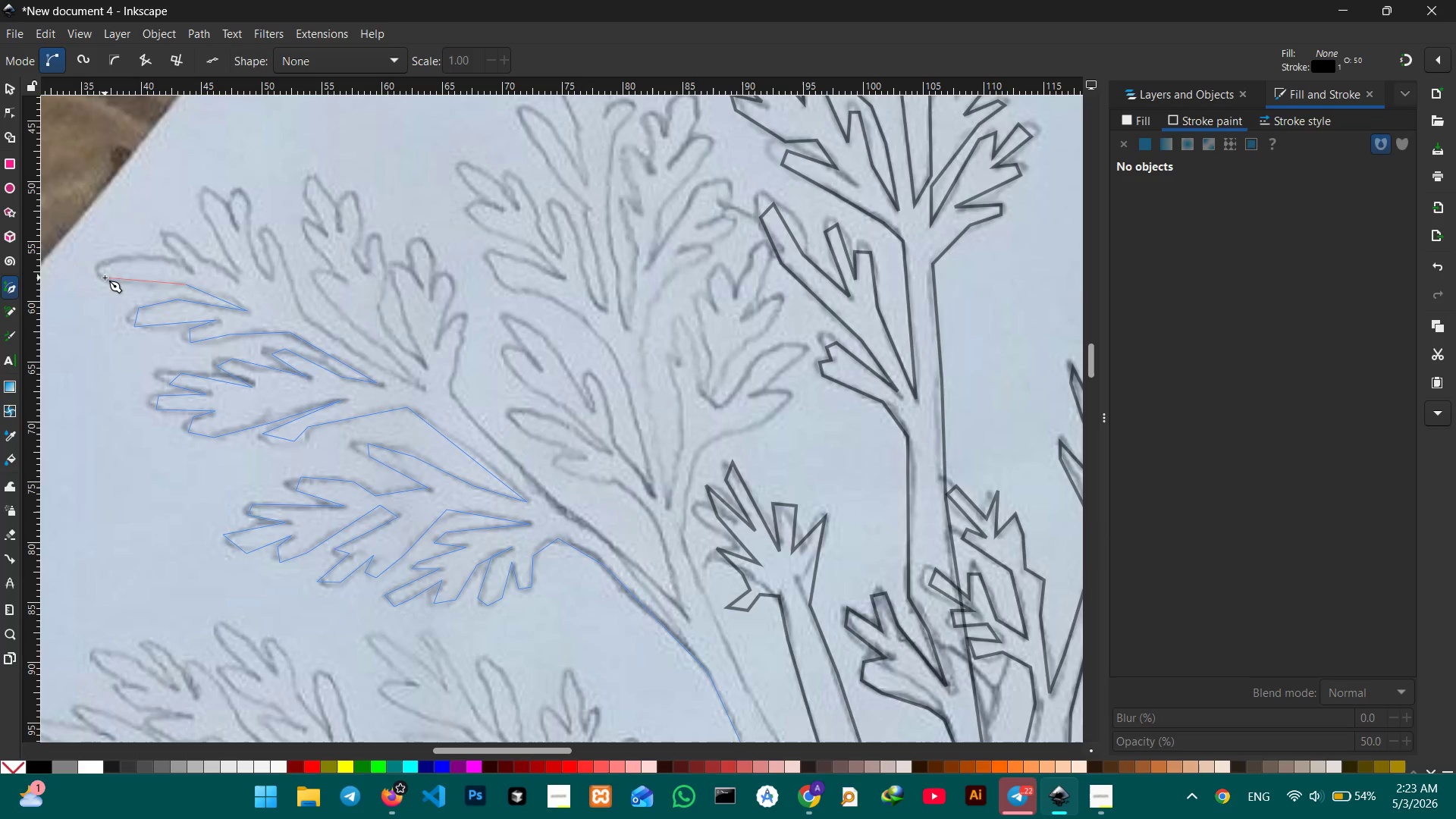 
double_click([104, 264])
 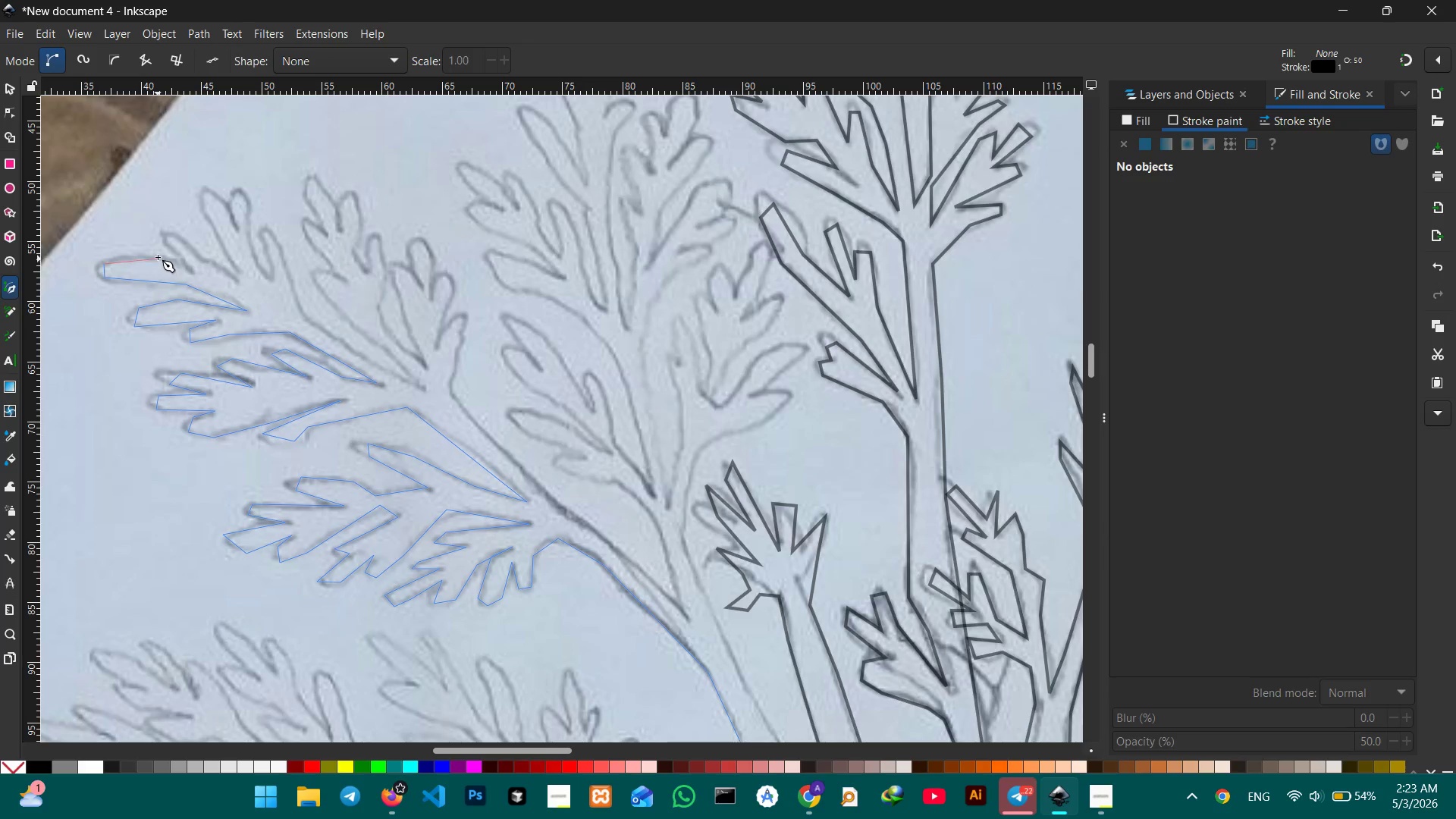 
left_click([158, 256])
 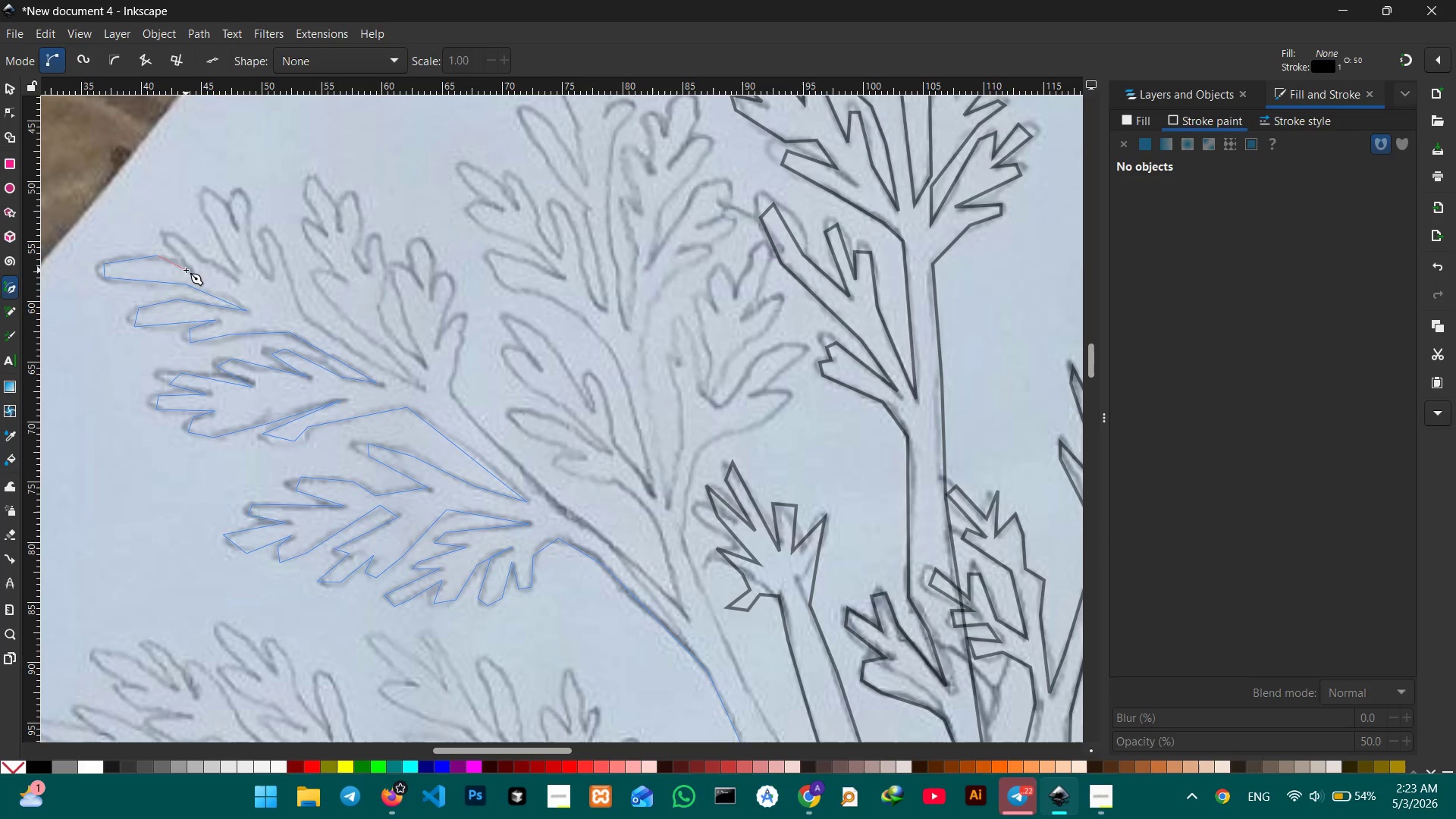 
left_click([186, 270])
 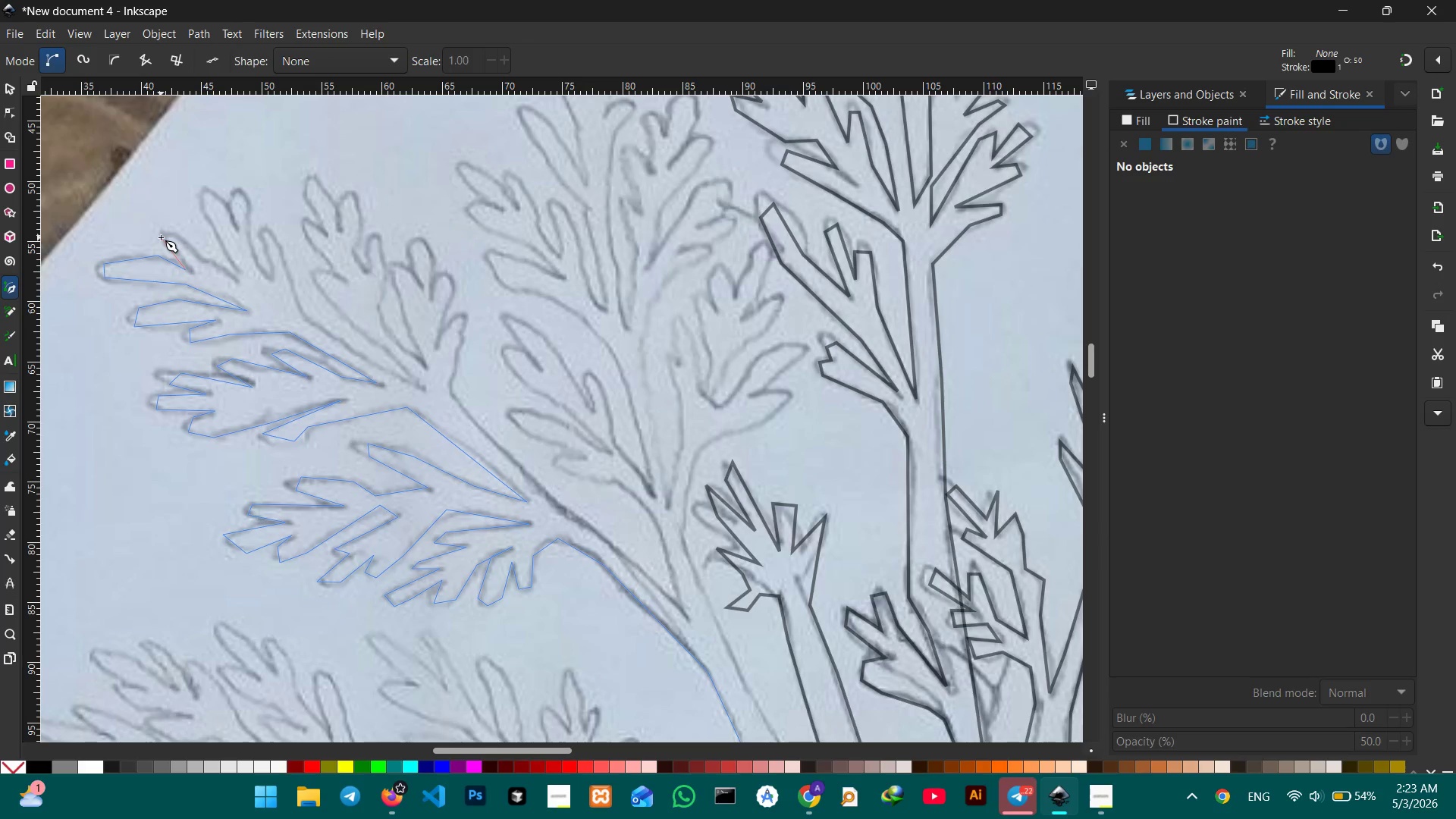 
left_click([161, 237])
 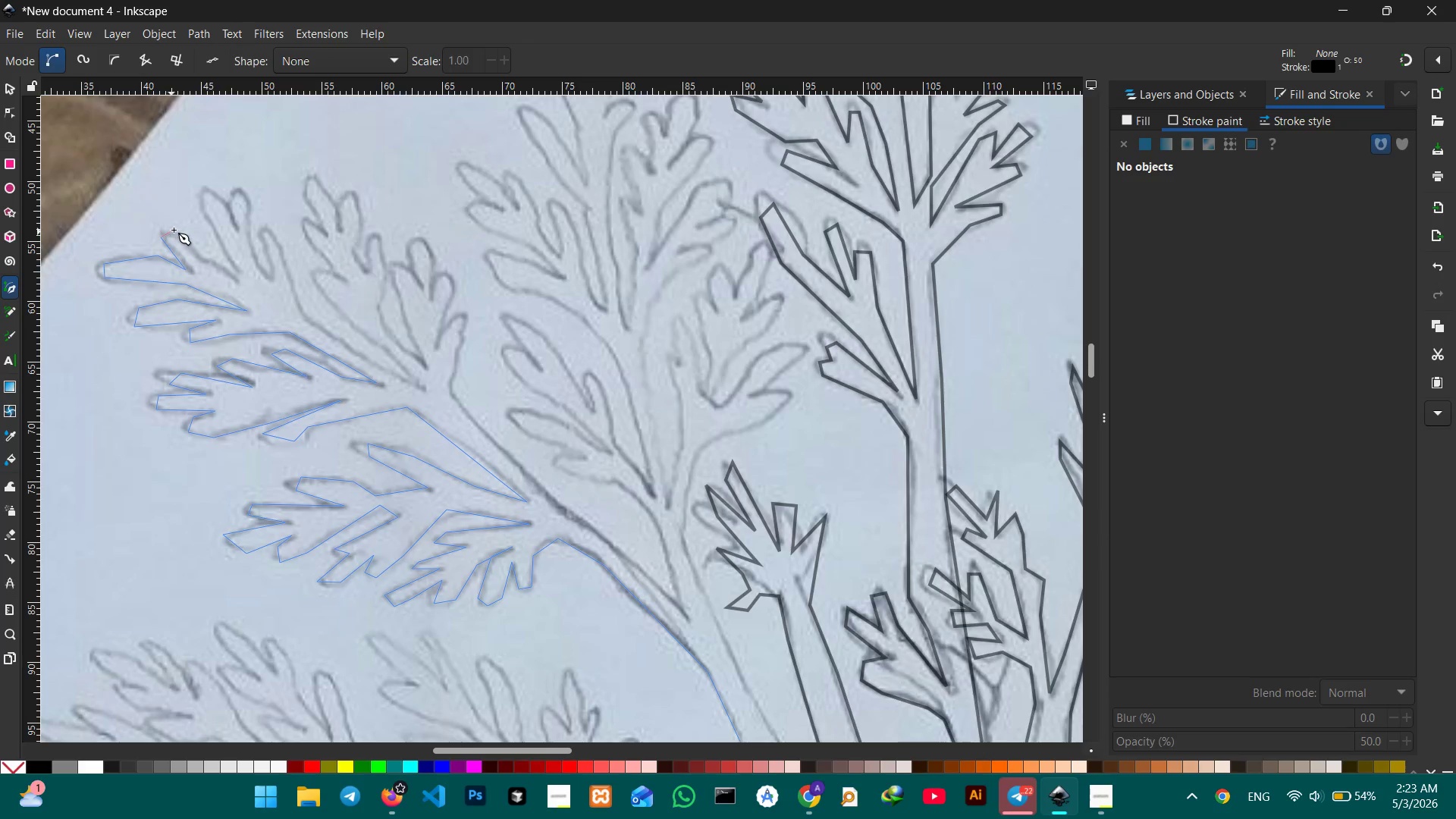 
left_click([174, 230])
 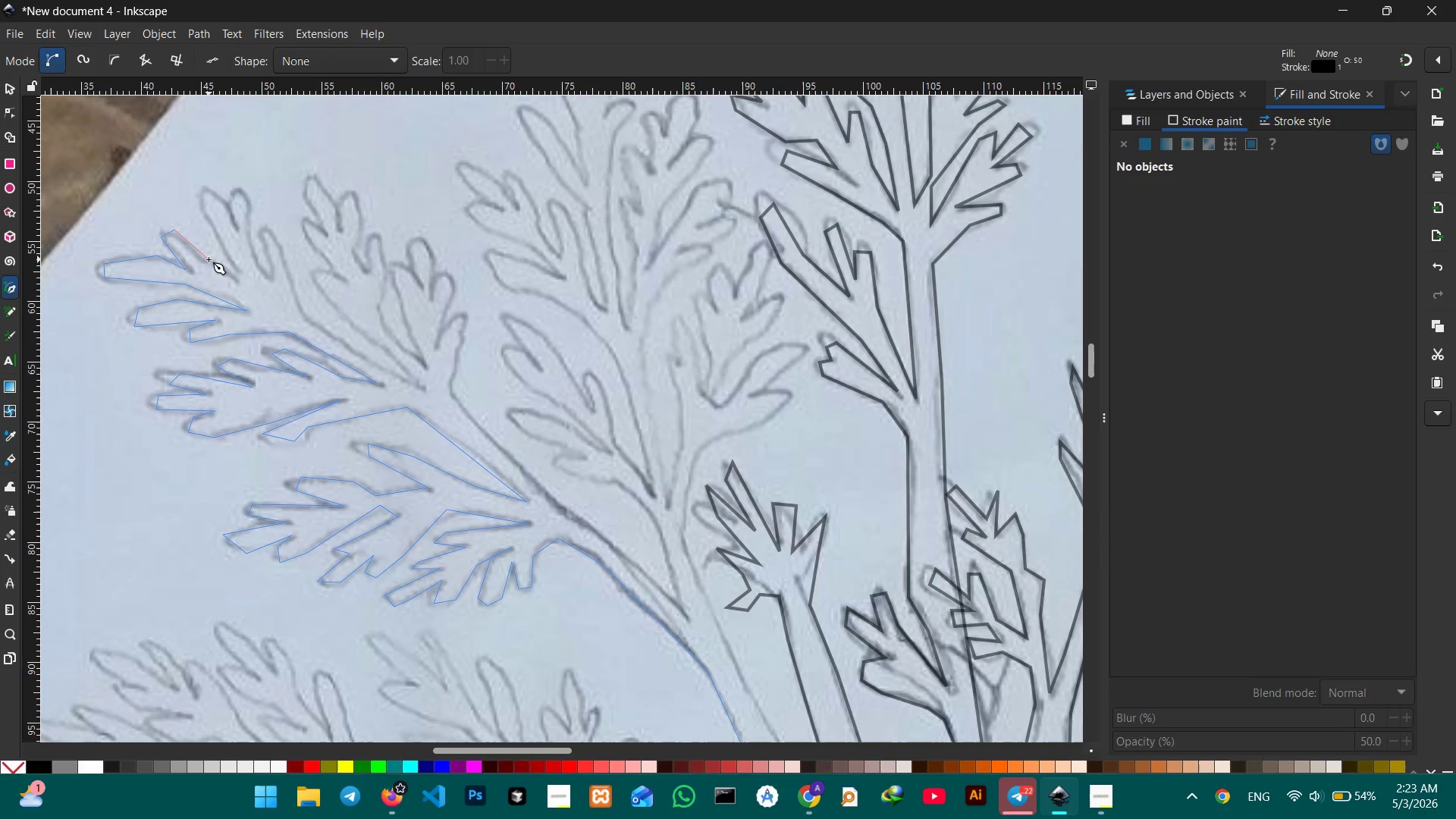 
left_click([209, 259])
 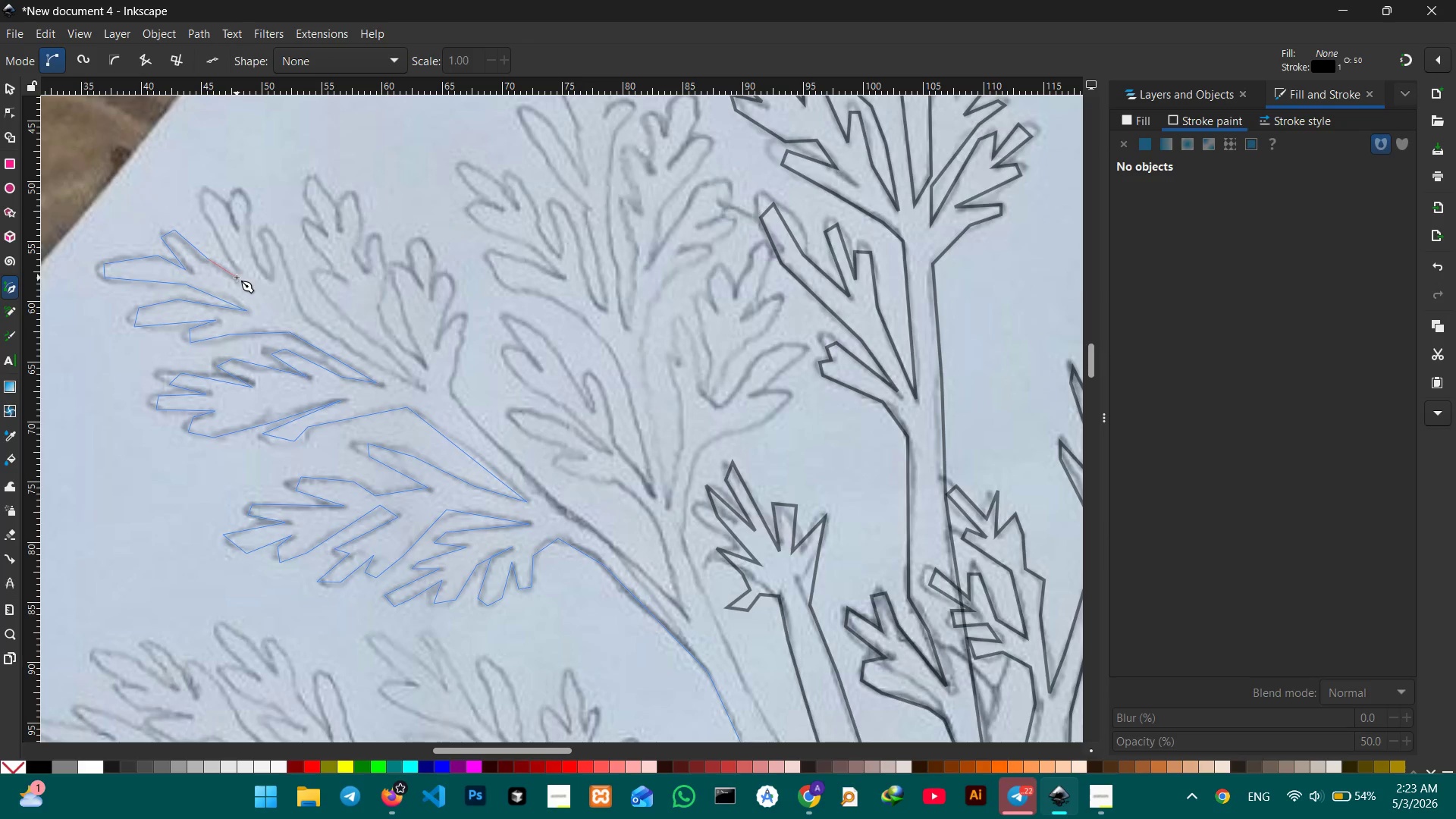 
double_click([237, 278])
 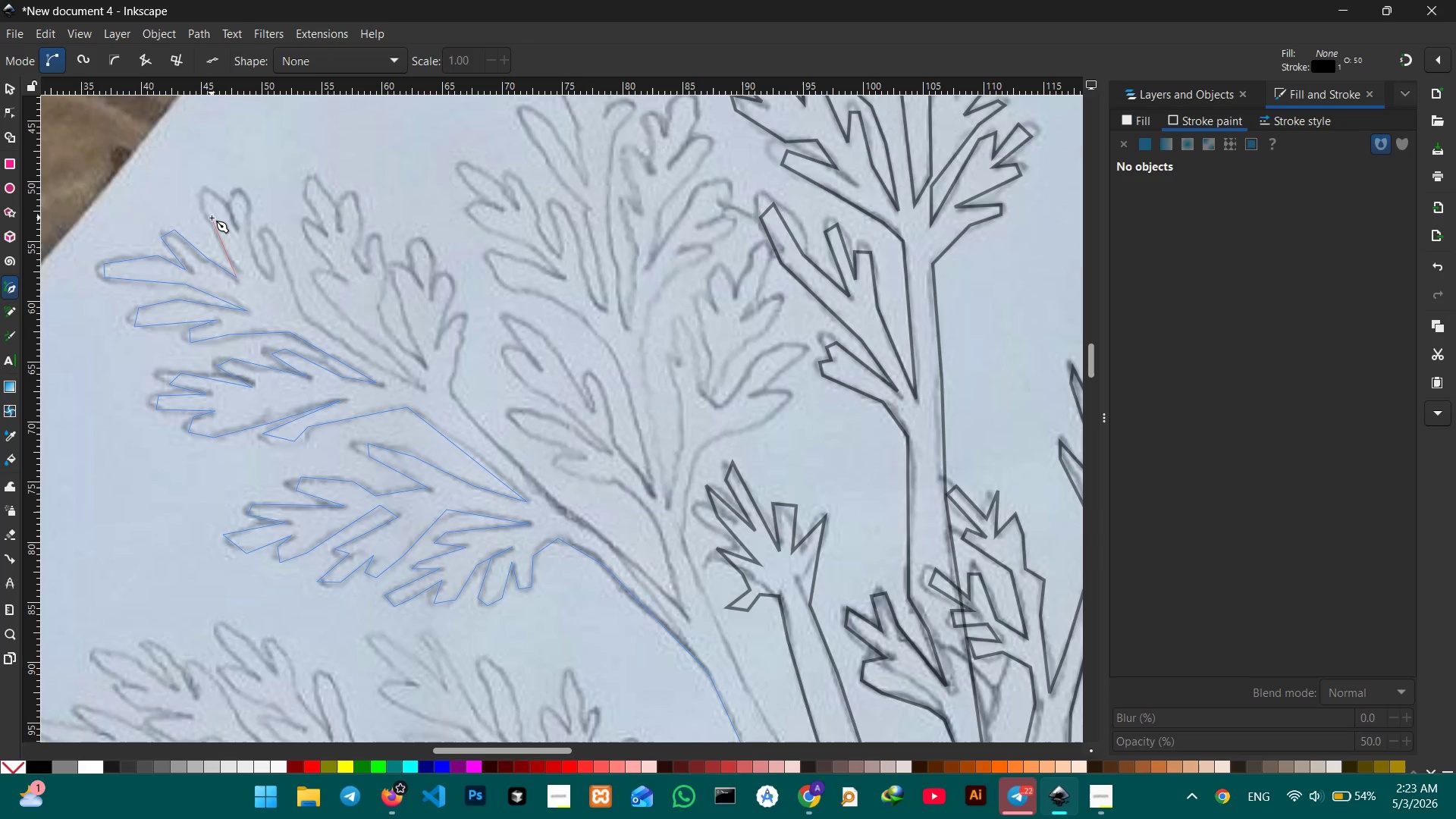 
left_click([212, 218])
 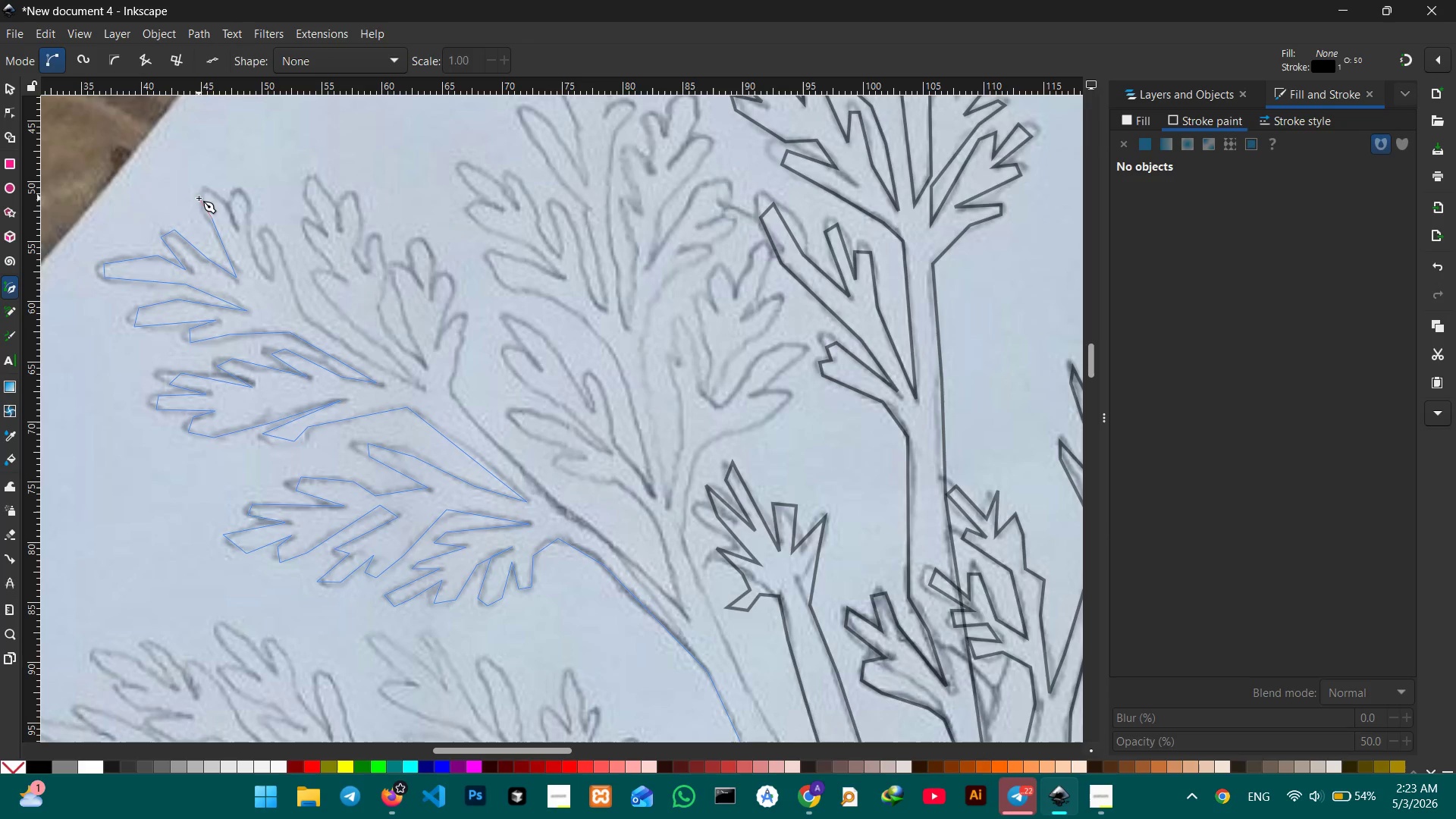 
double_click([214, 190])
 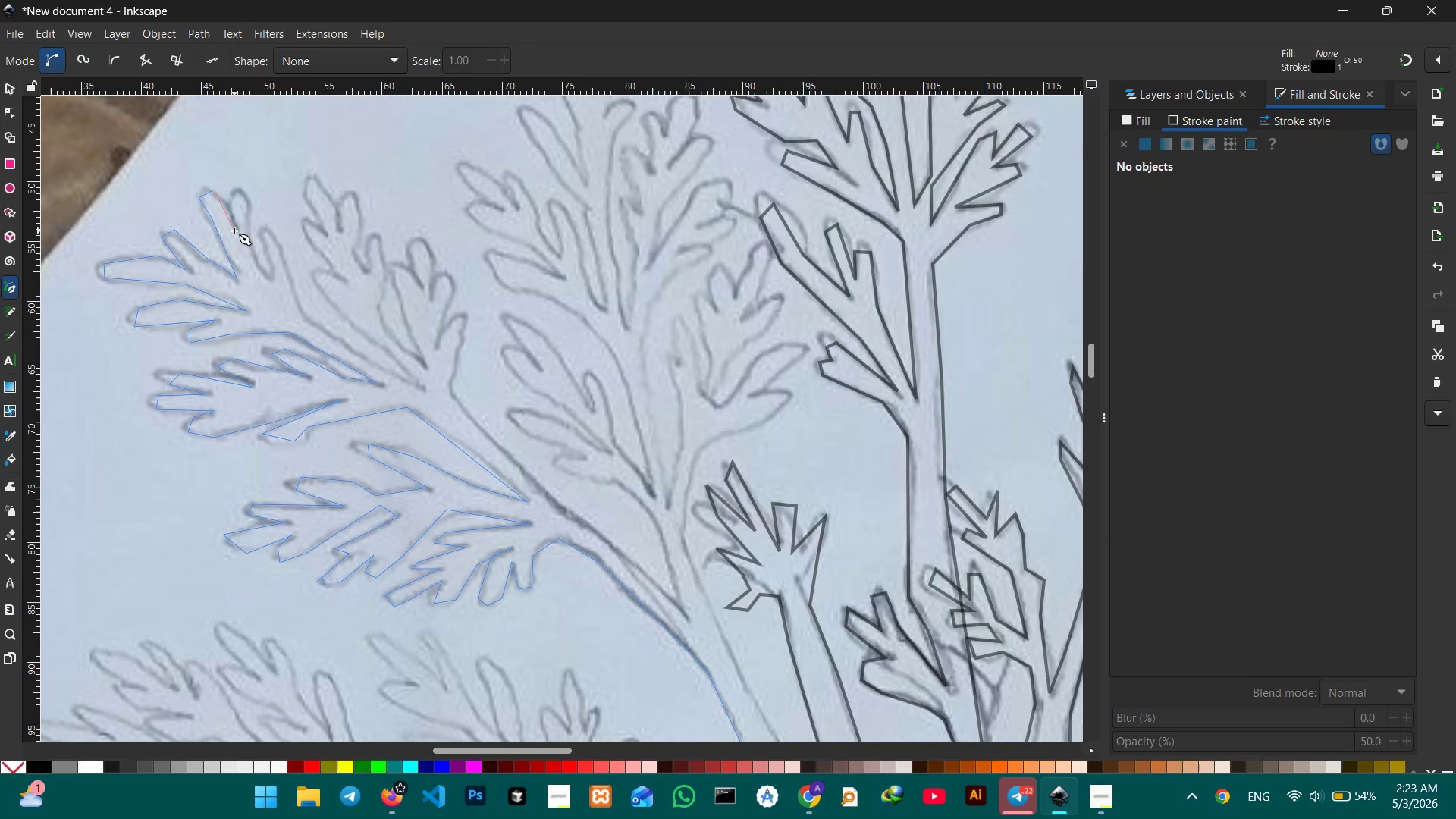 
left_click_drag(start_coordinate=[234, 231], to_coordinate=[235, 227])
 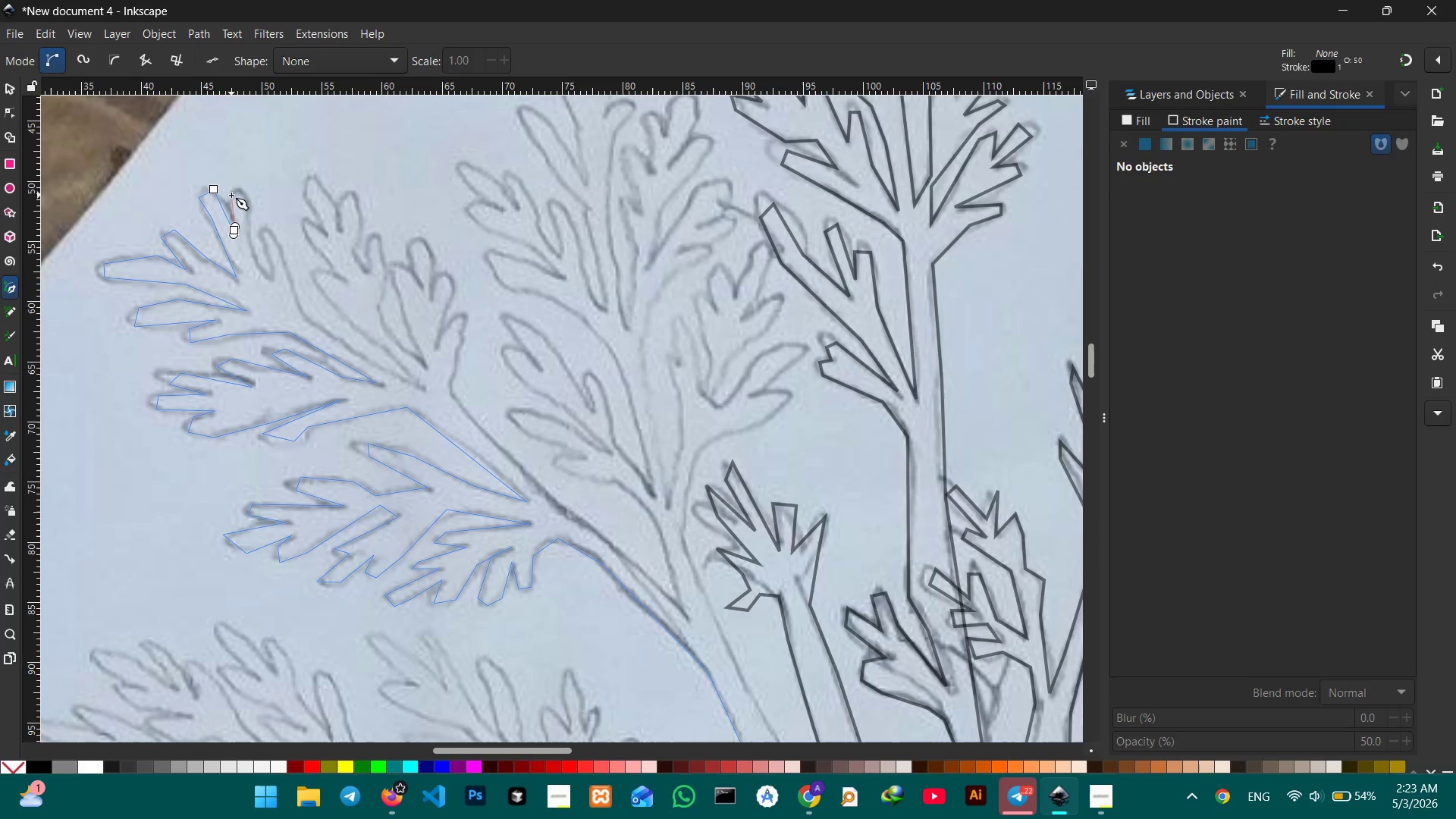 
key(Backspace)
 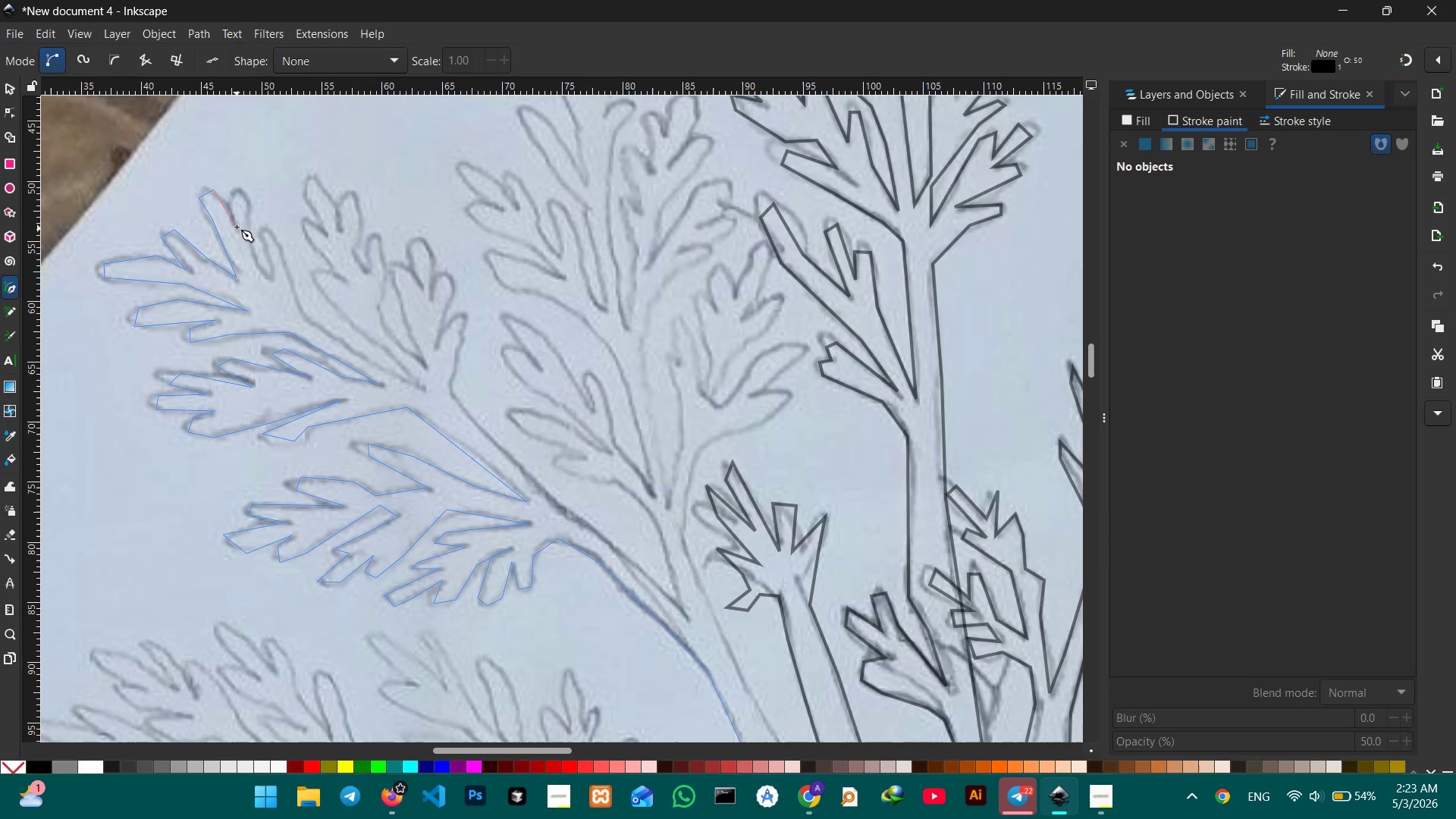 
double_click([229, 190])
 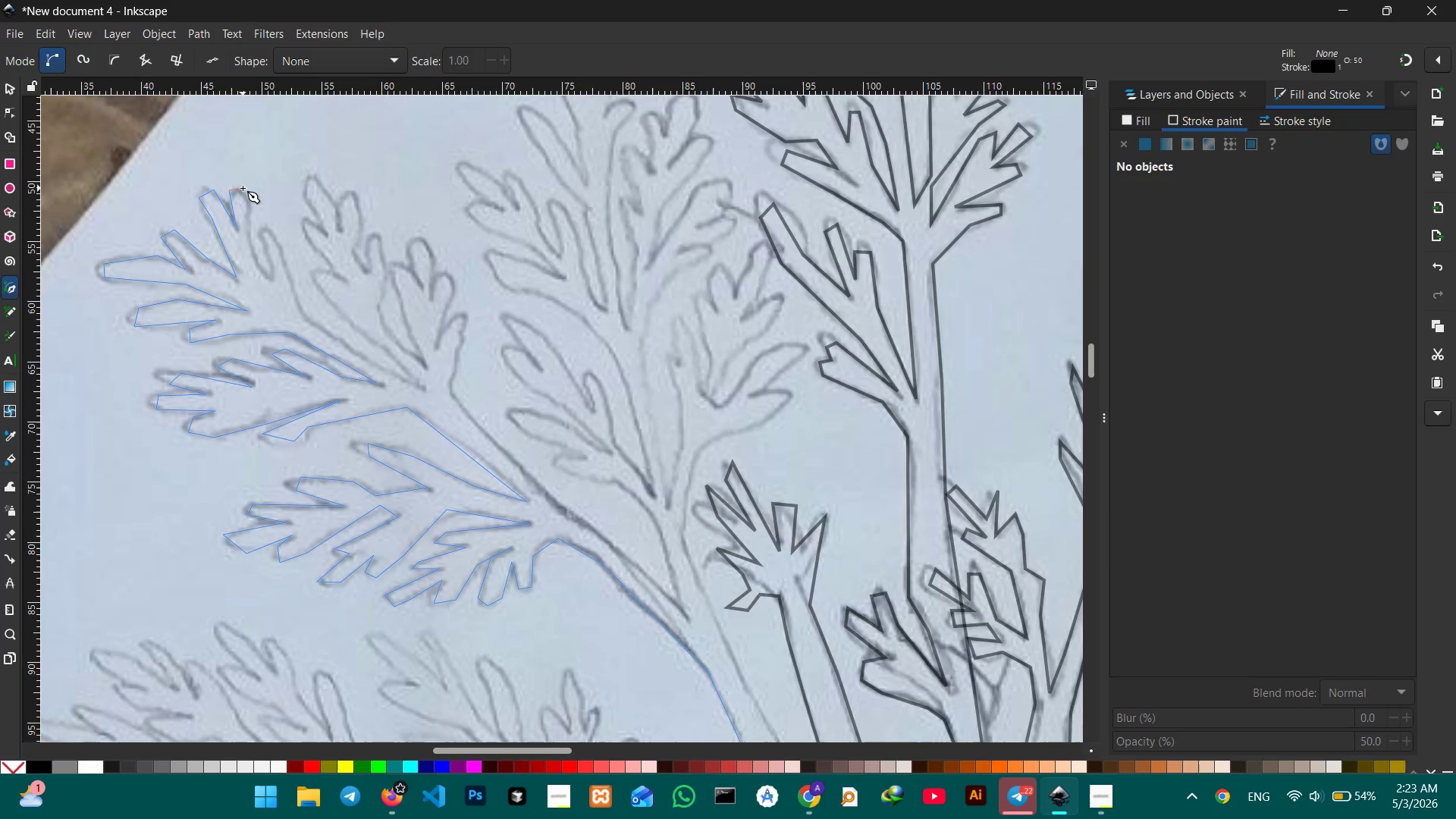 
triple_click([243, 188])
 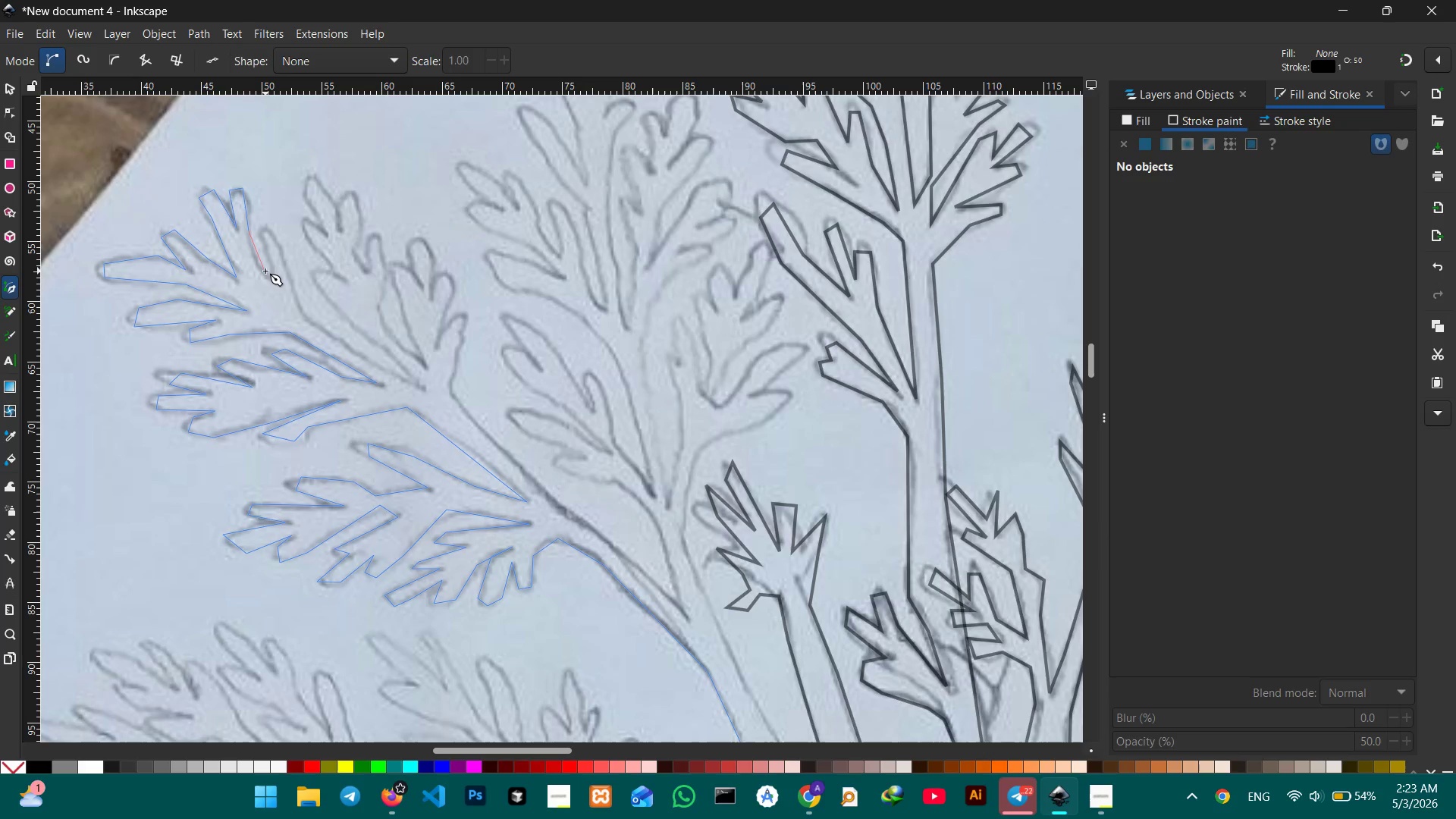 
left_click([266, 275])
 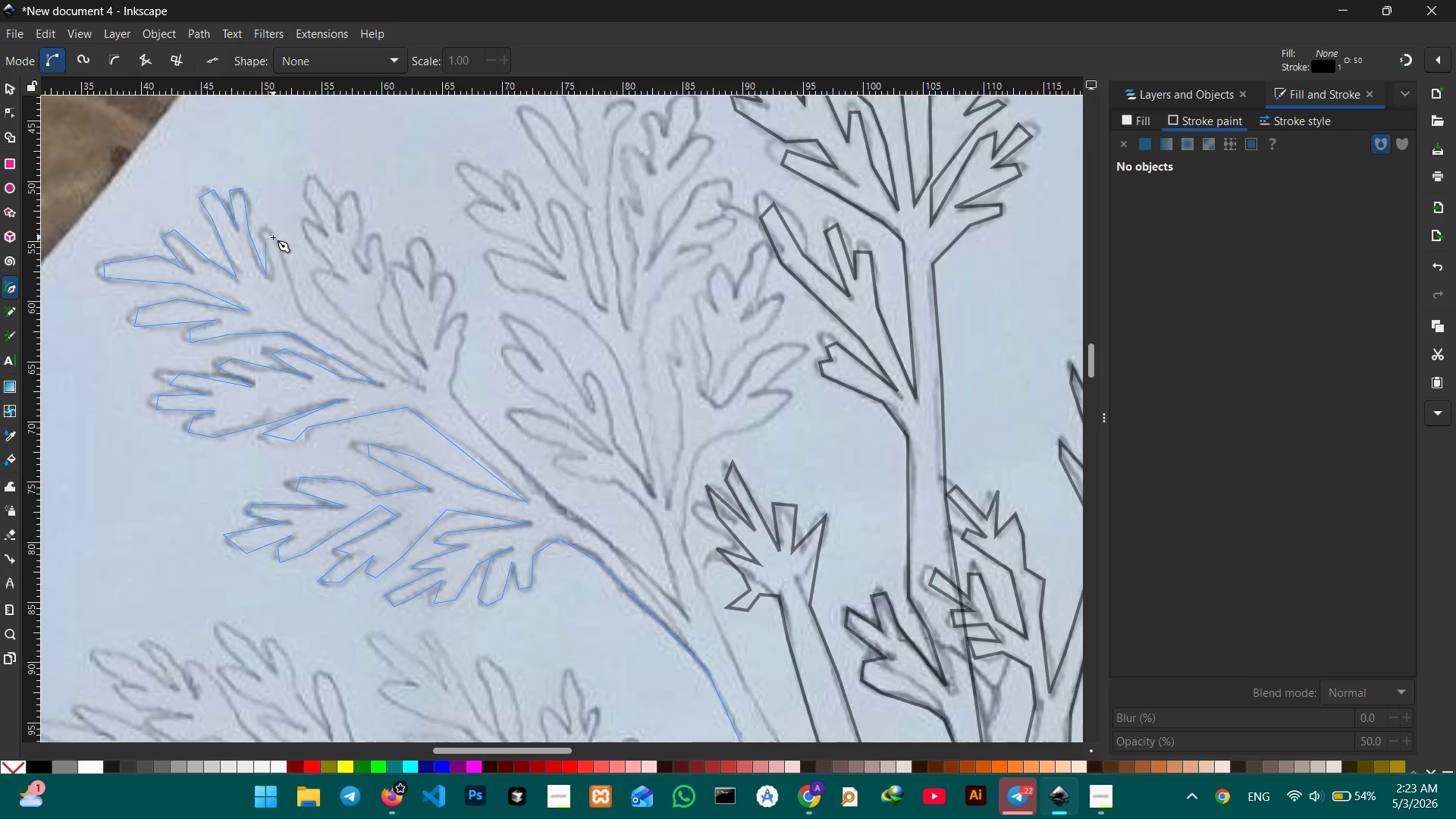 
double_click([275, 236])
 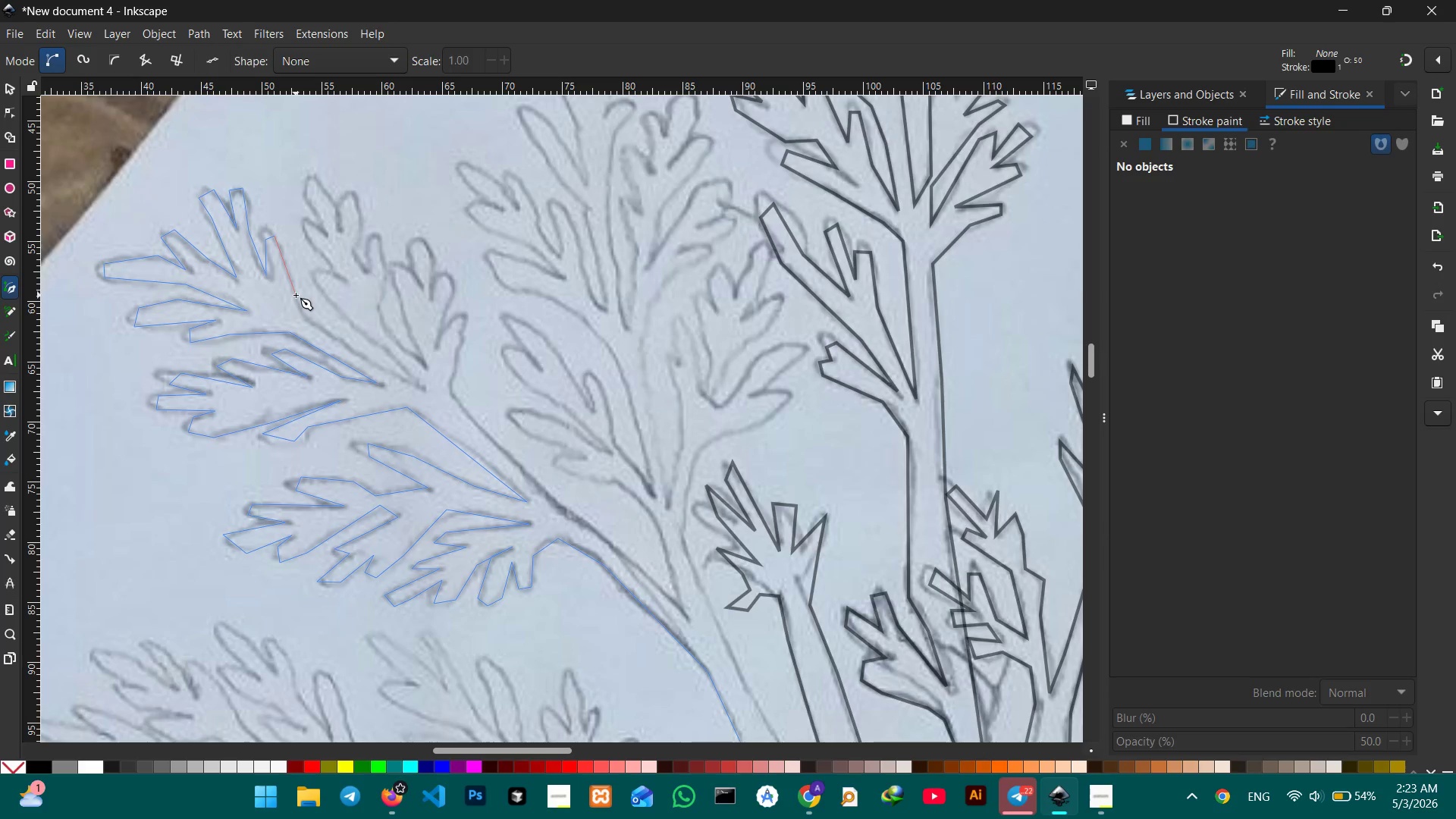 
left_click([296, 295])
 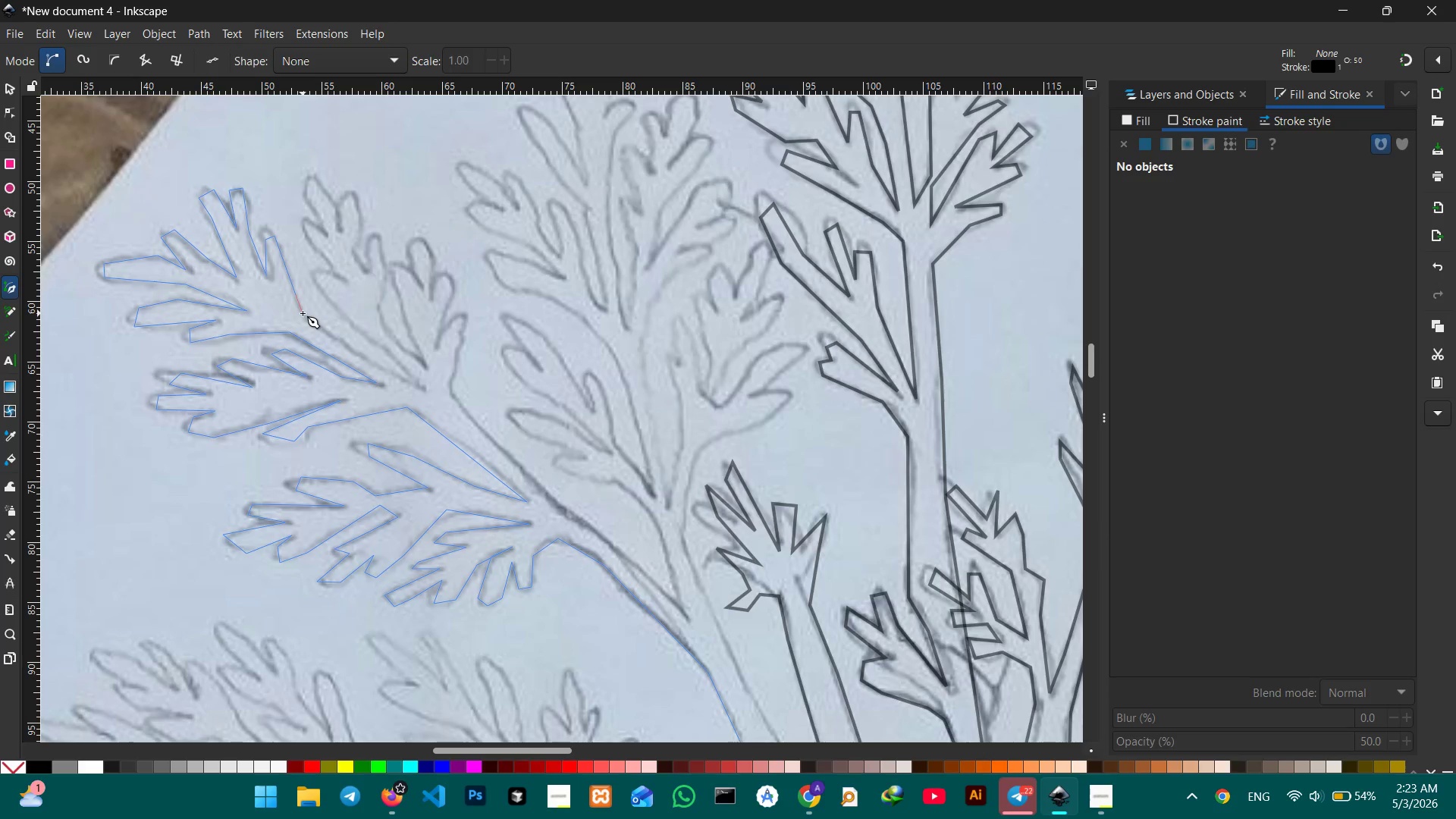 
double_click([303, 313])
 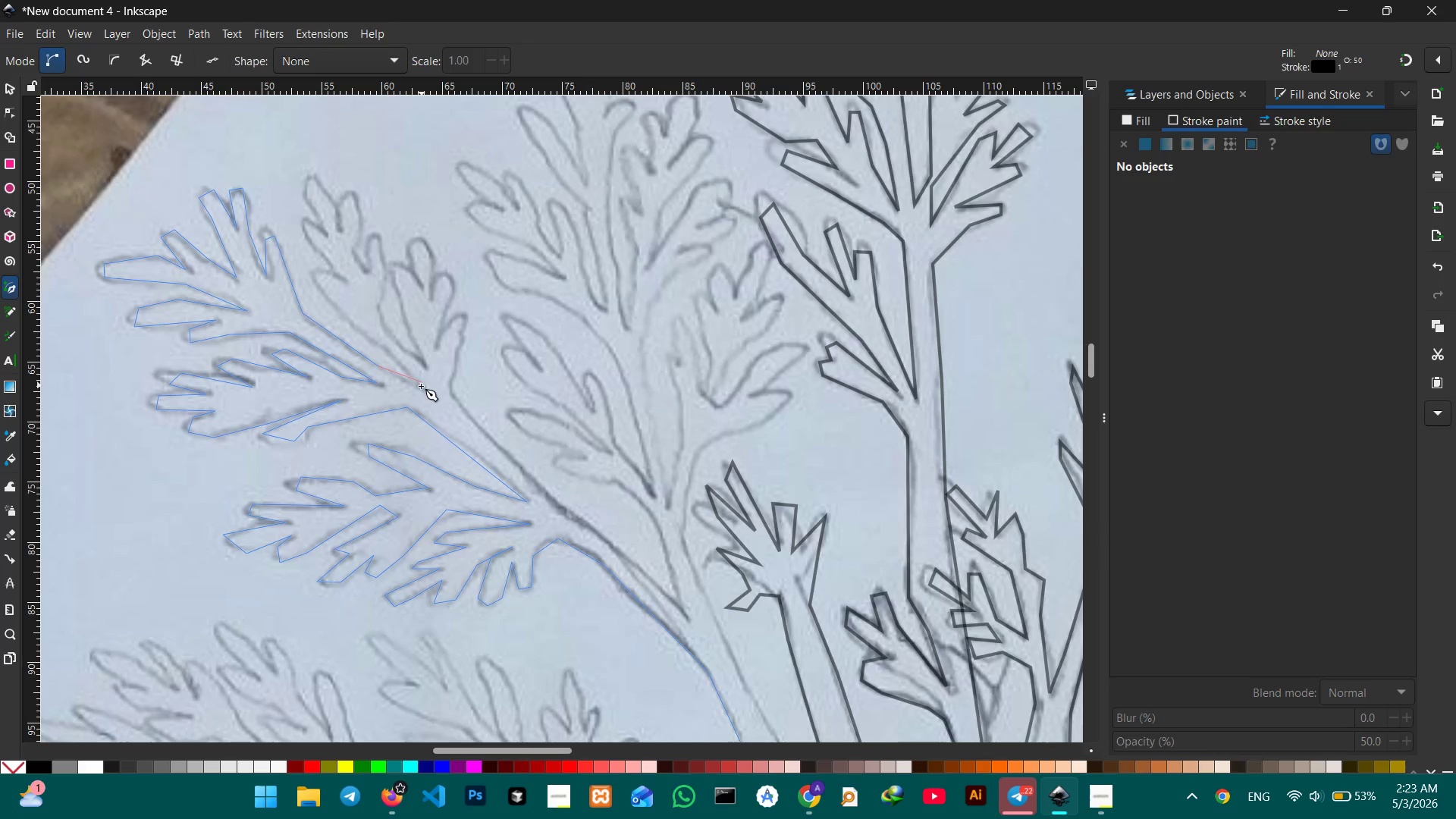 
wait(5.11)
 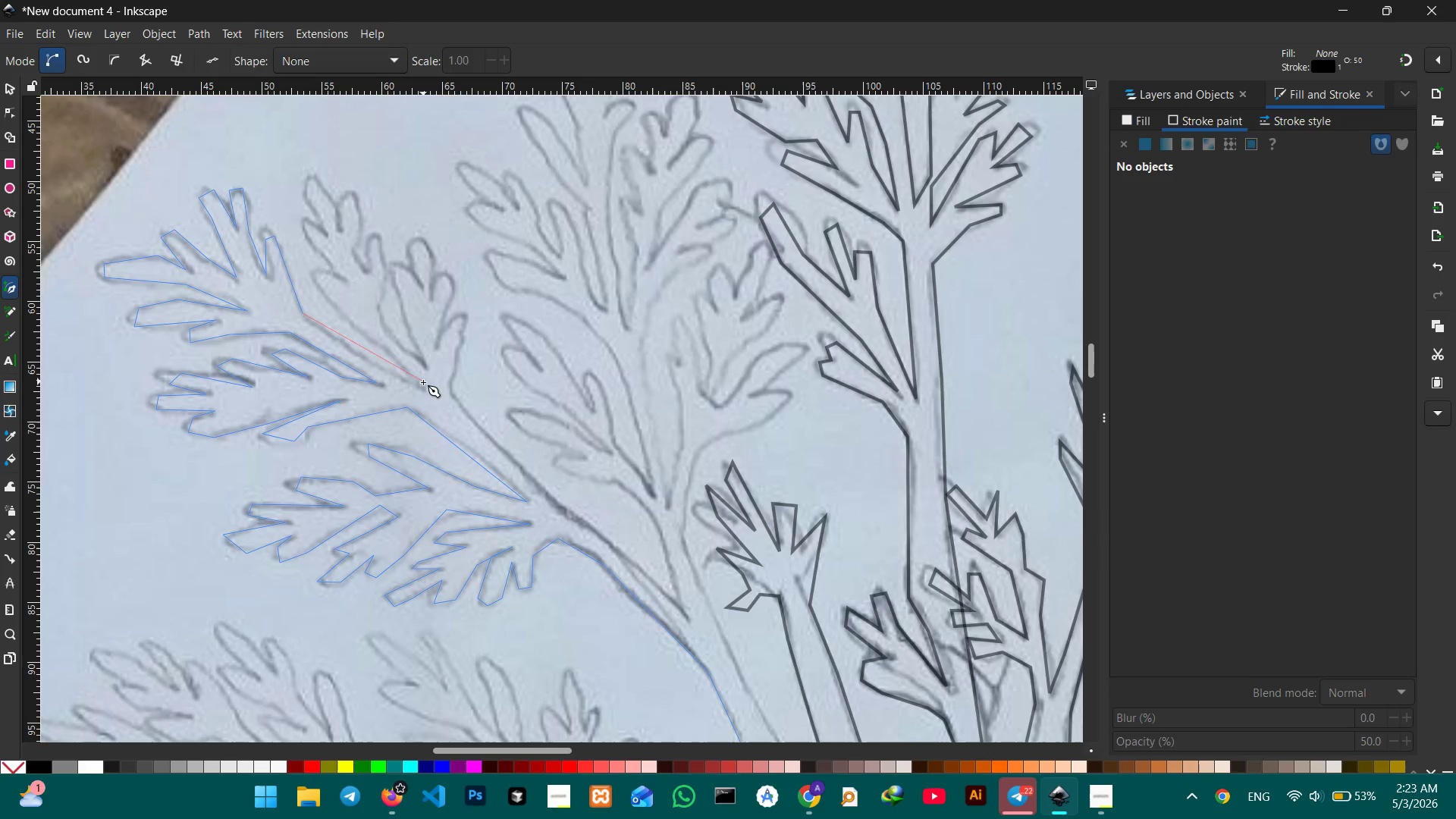 
left_click_drag(start_coordinate=[378, 344], to_coordinate=[374, 340])
 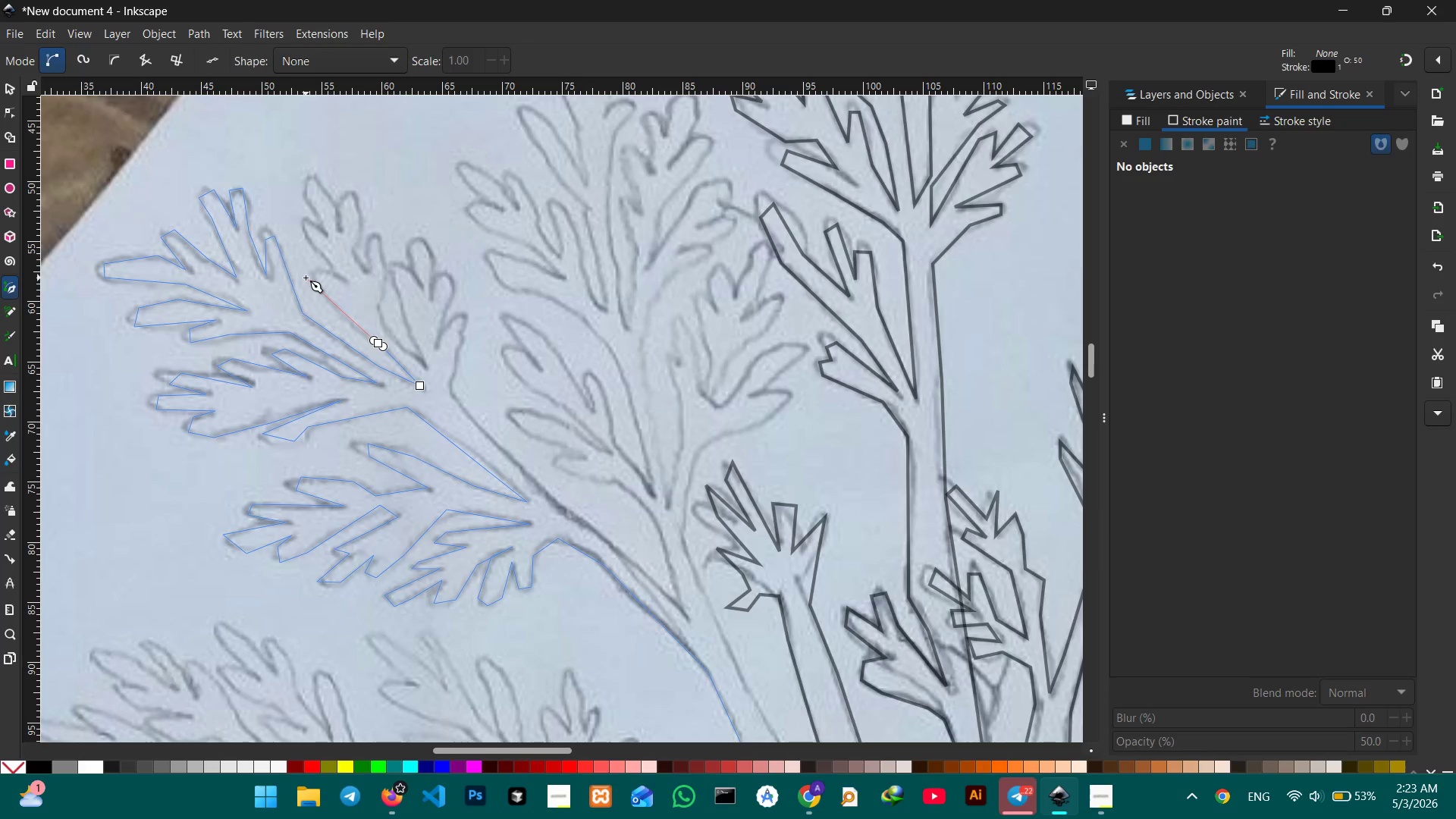 
key(Backspace)
 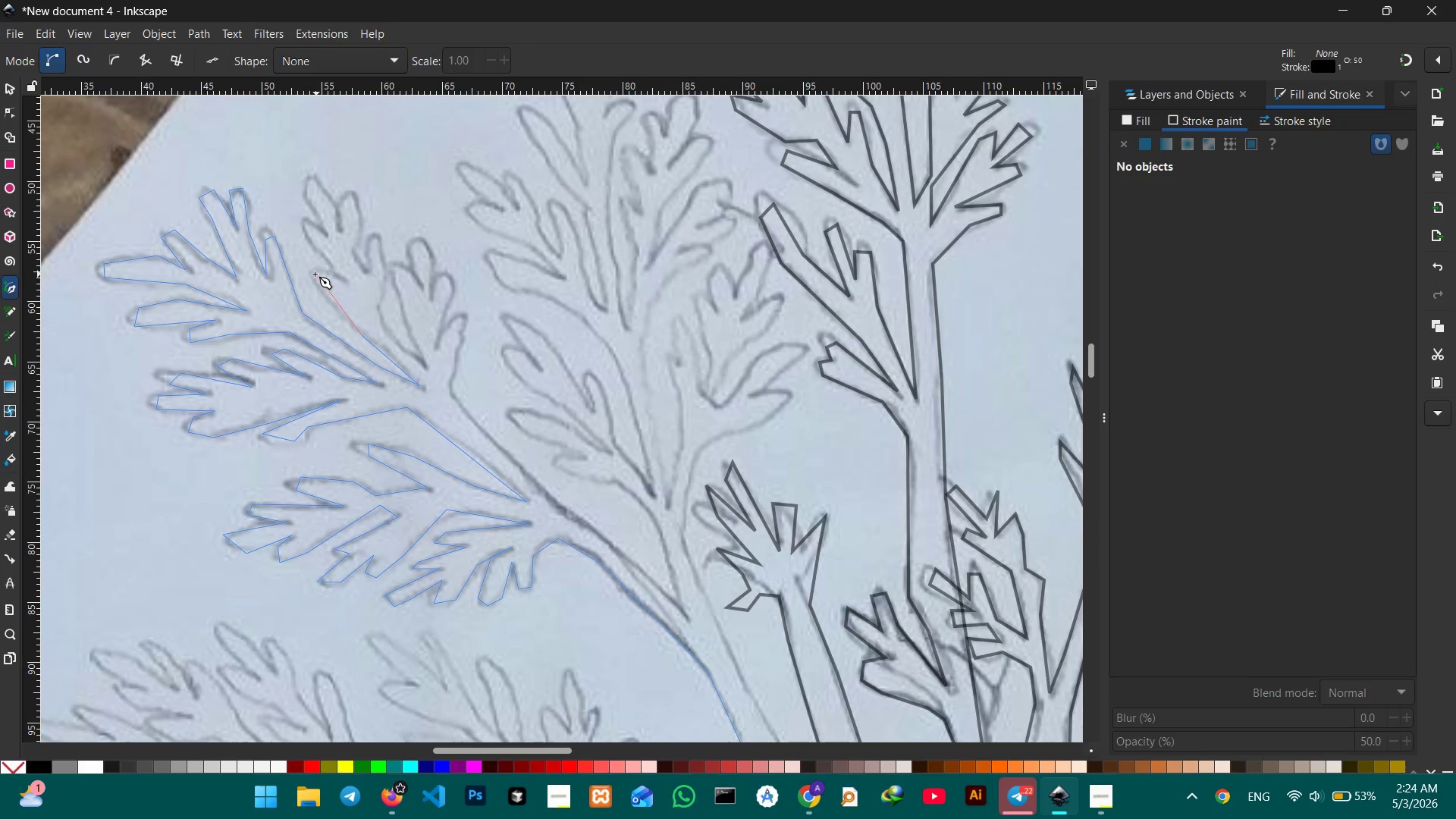 
left_click([316, 285])
 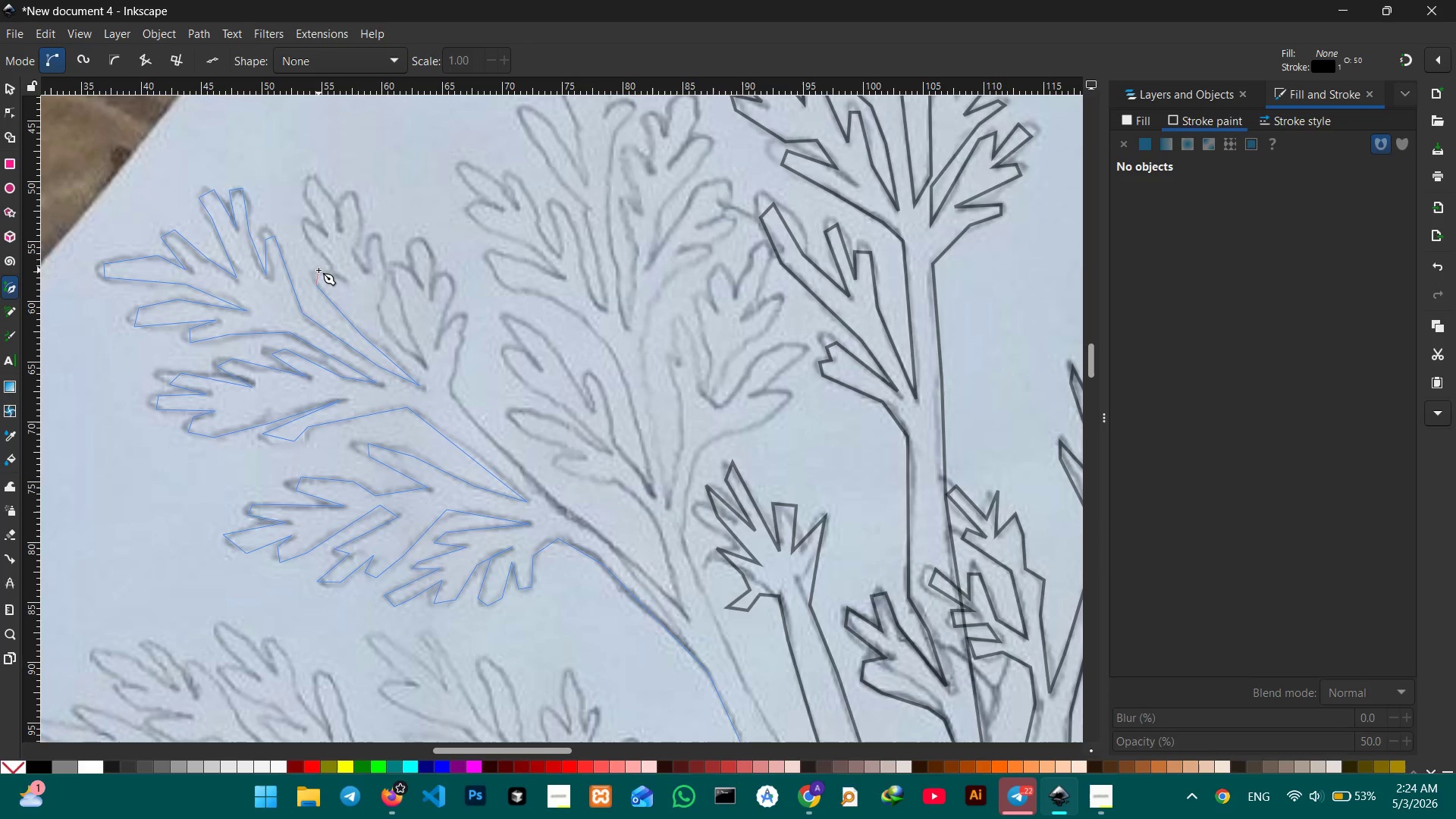 
double_click([318, 270])
 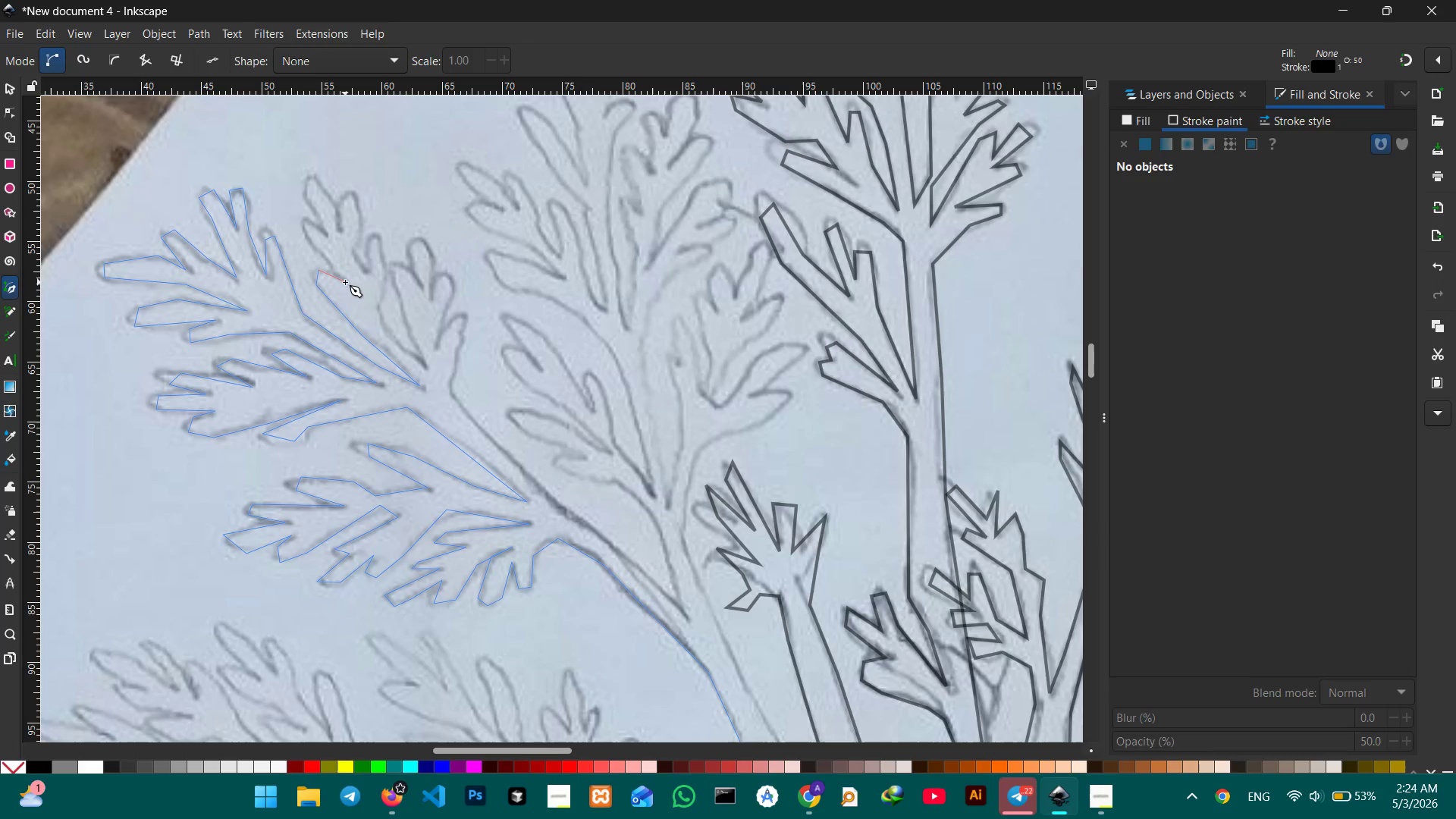 
triple_click([345, 282])
 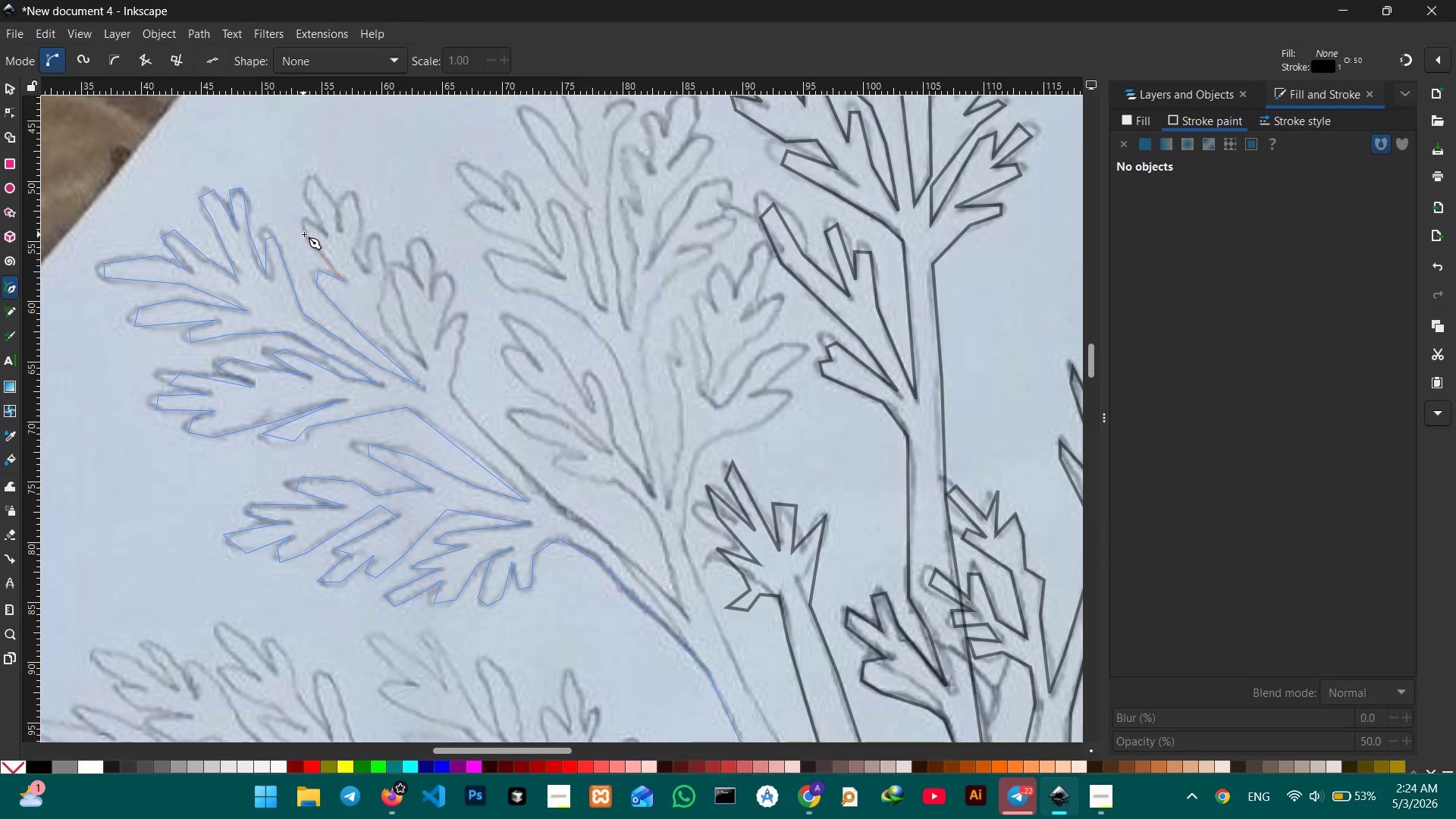 
left_click([304, 234])
 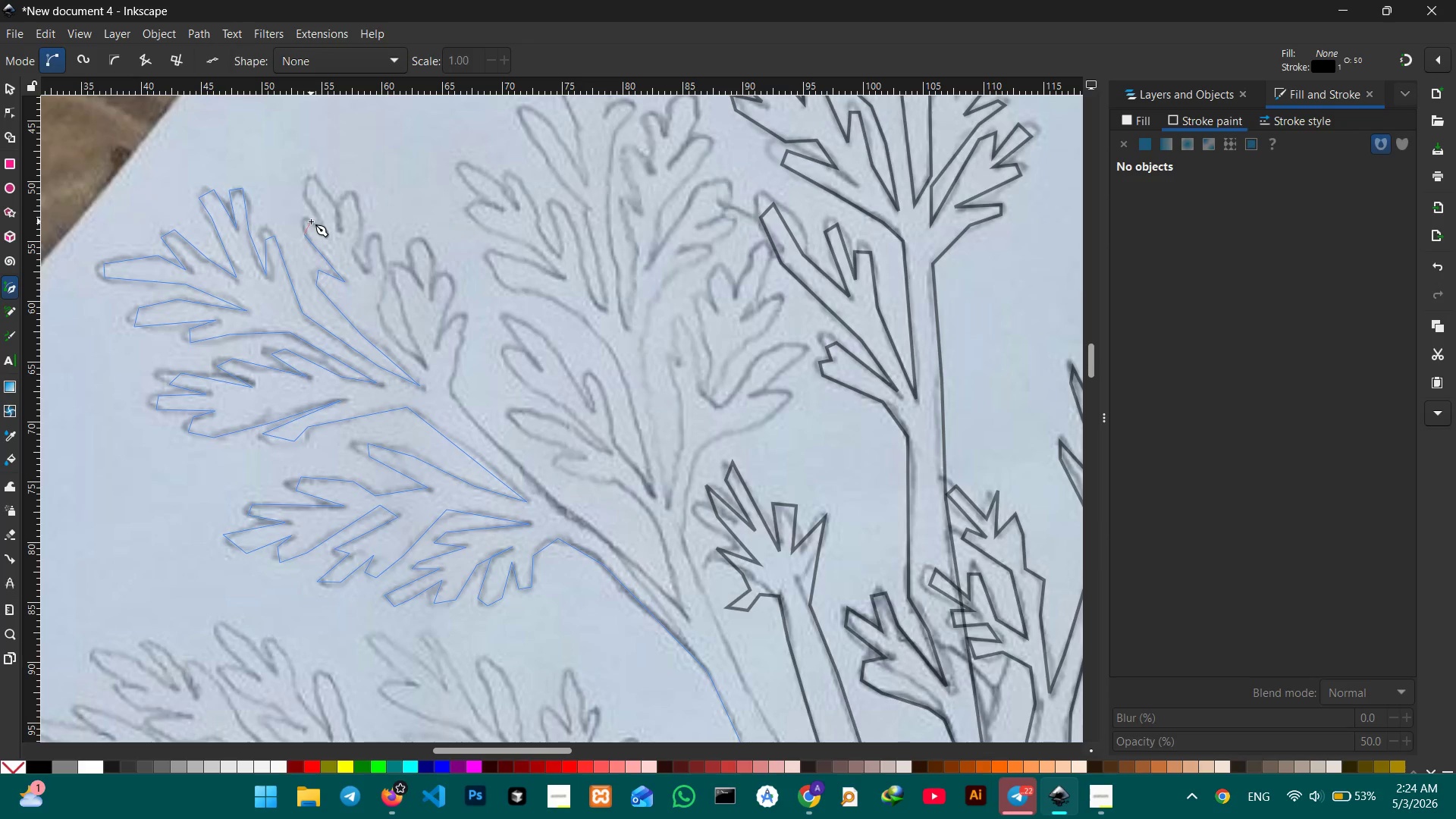 
left_click([311, 221])
 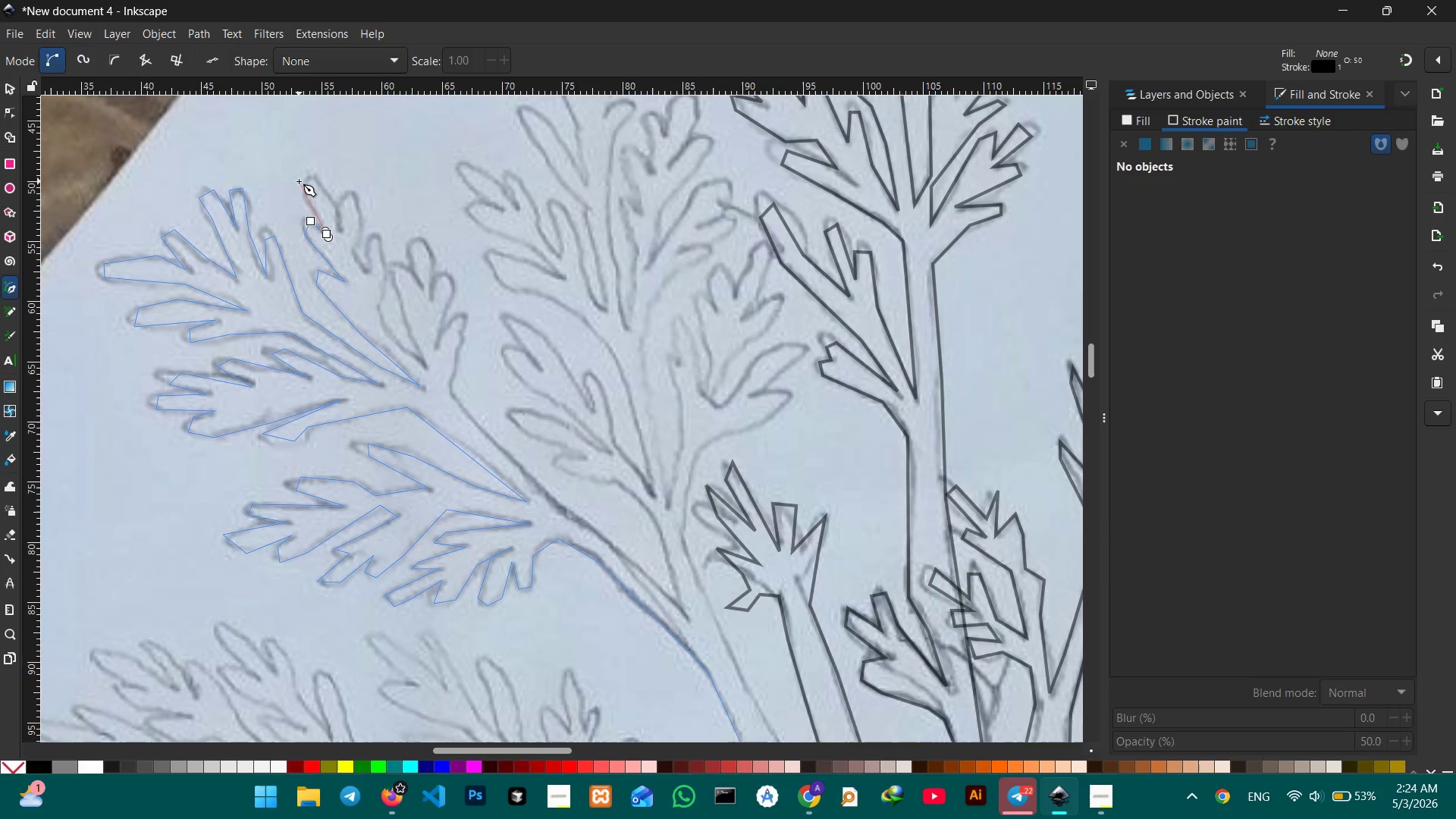 
key(Backspace)
 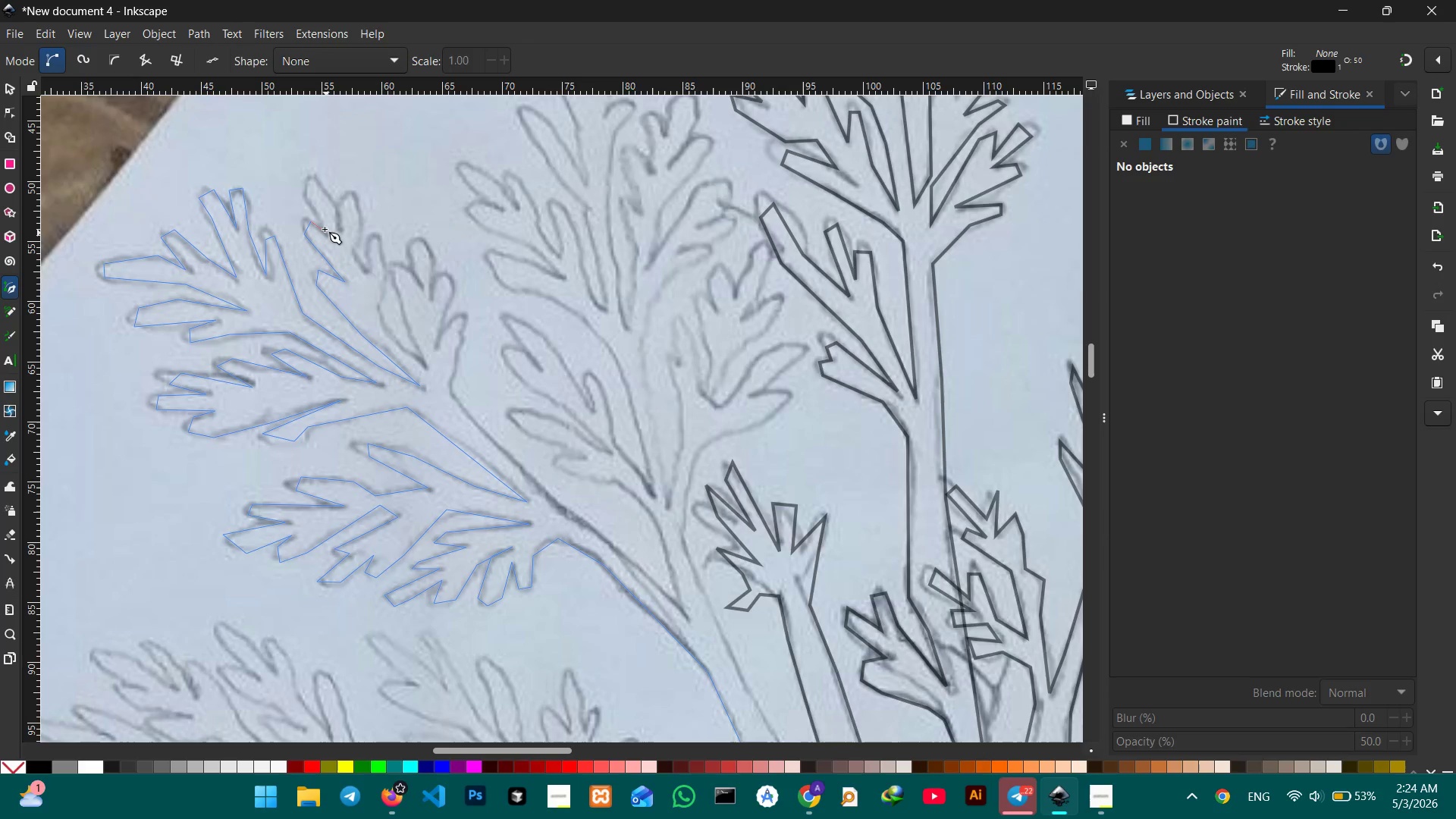 
left_click([302, 180])
 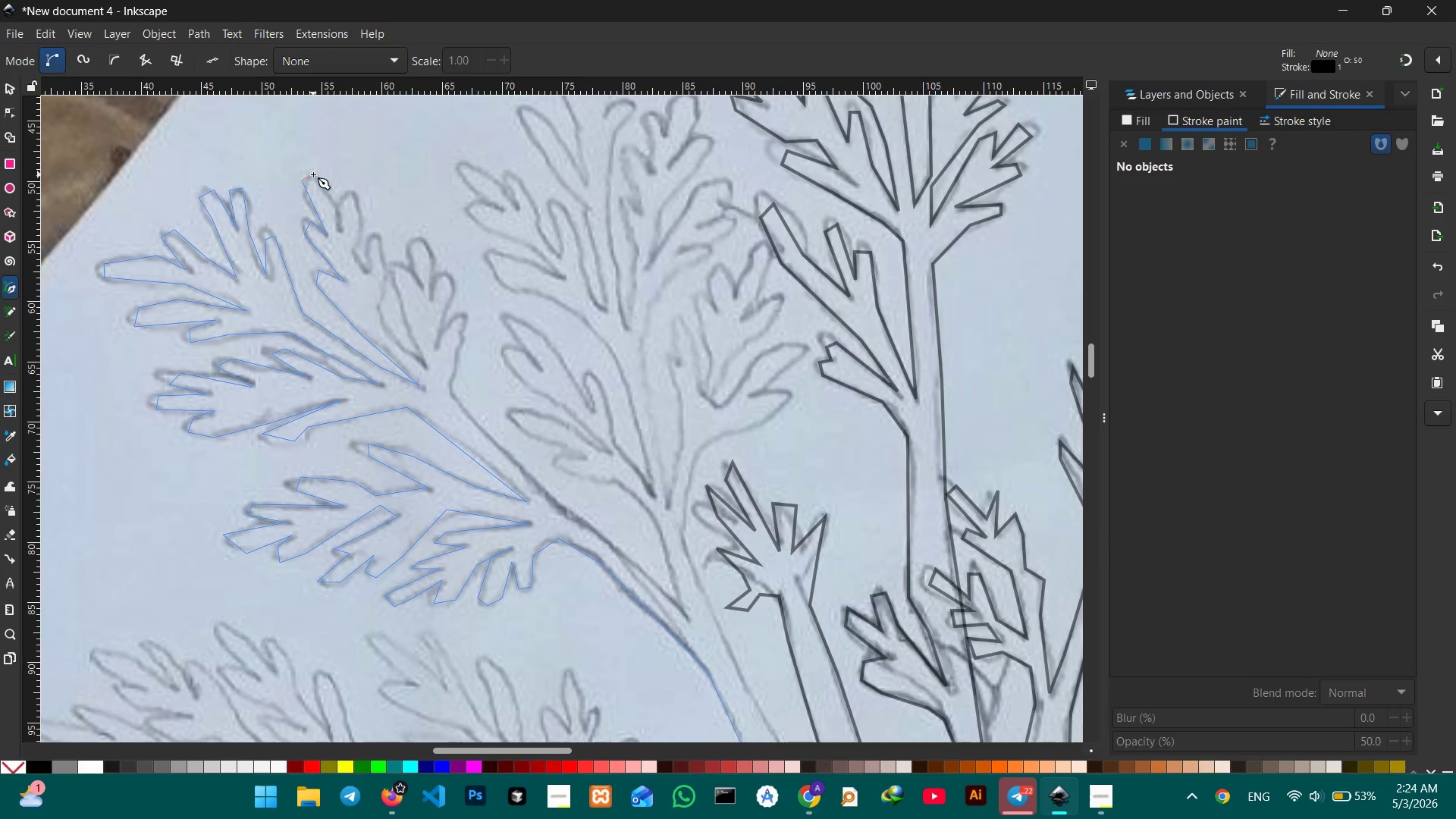 
double_click([313, 174])
 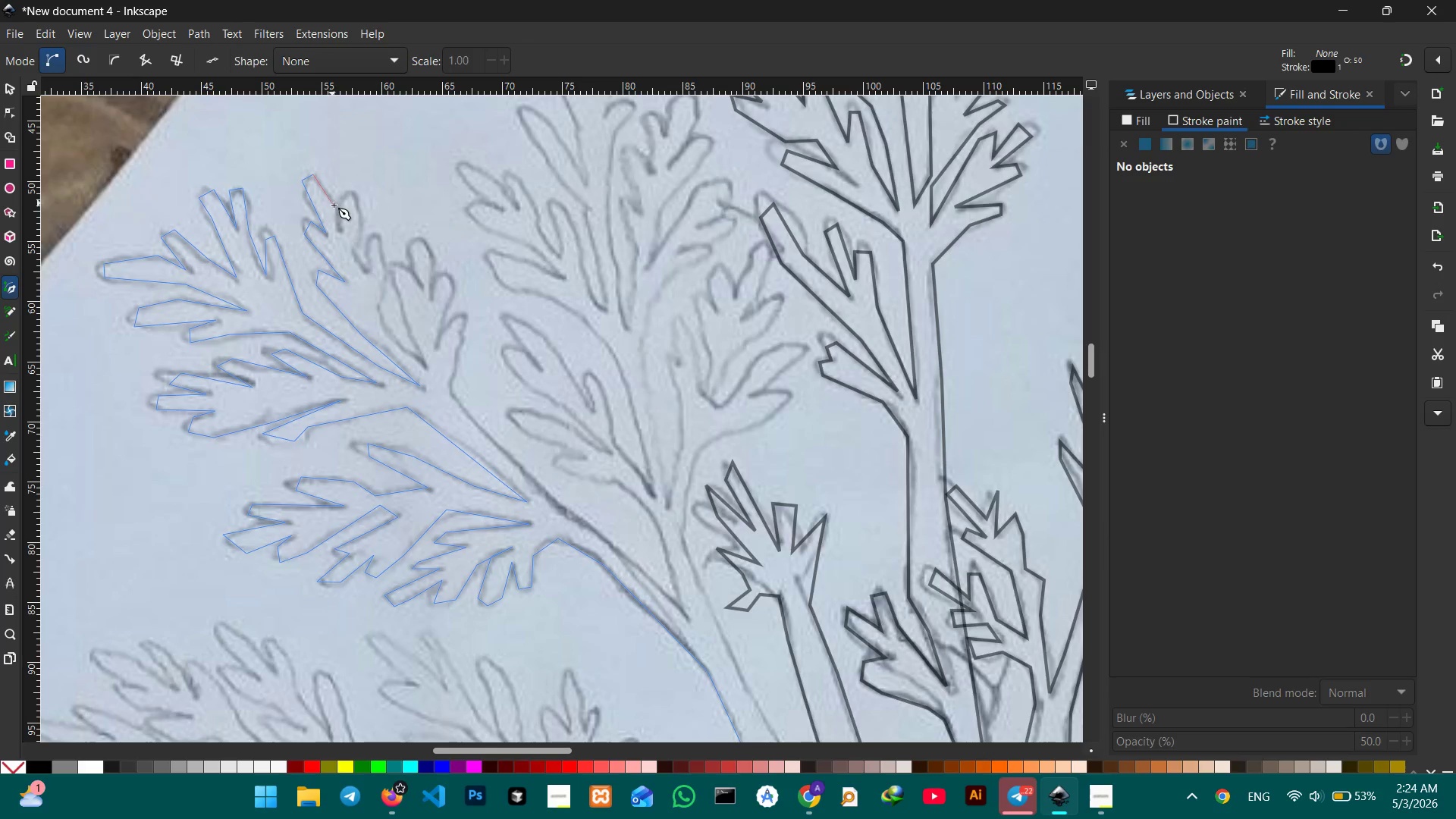 
left_click([334, 205])
 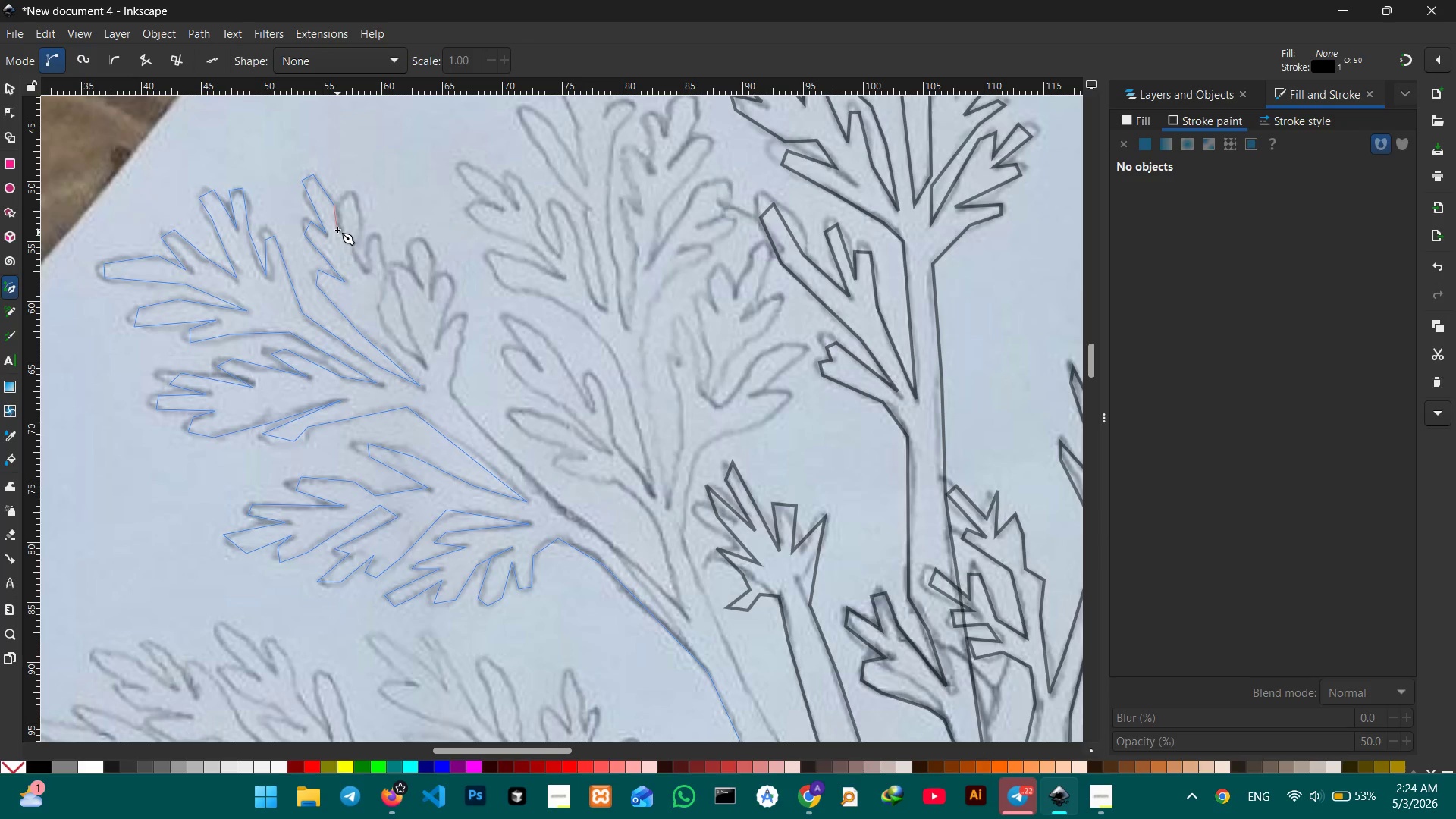 
left_click([337, 230])
 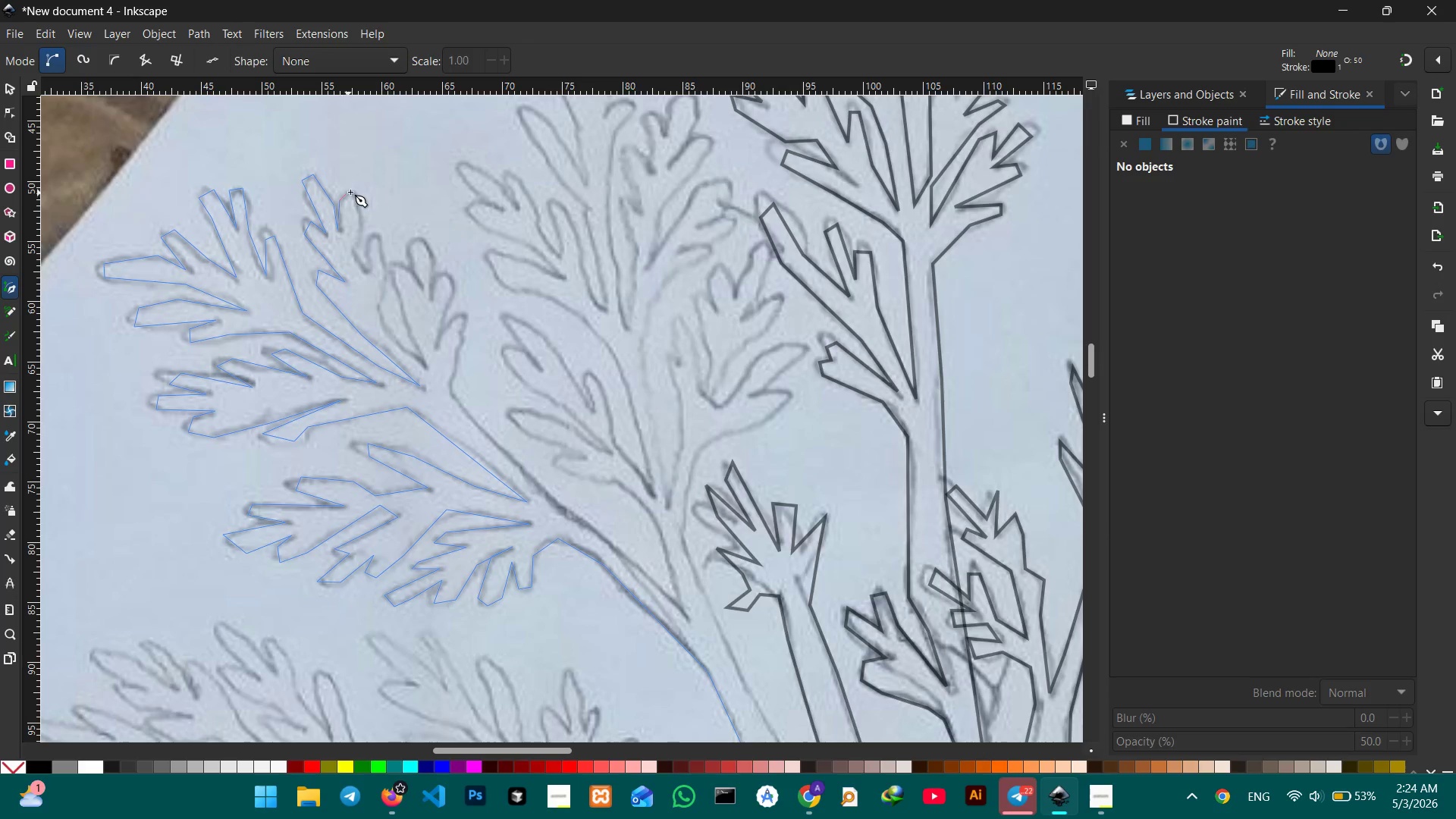 
double_click([350, 192])
 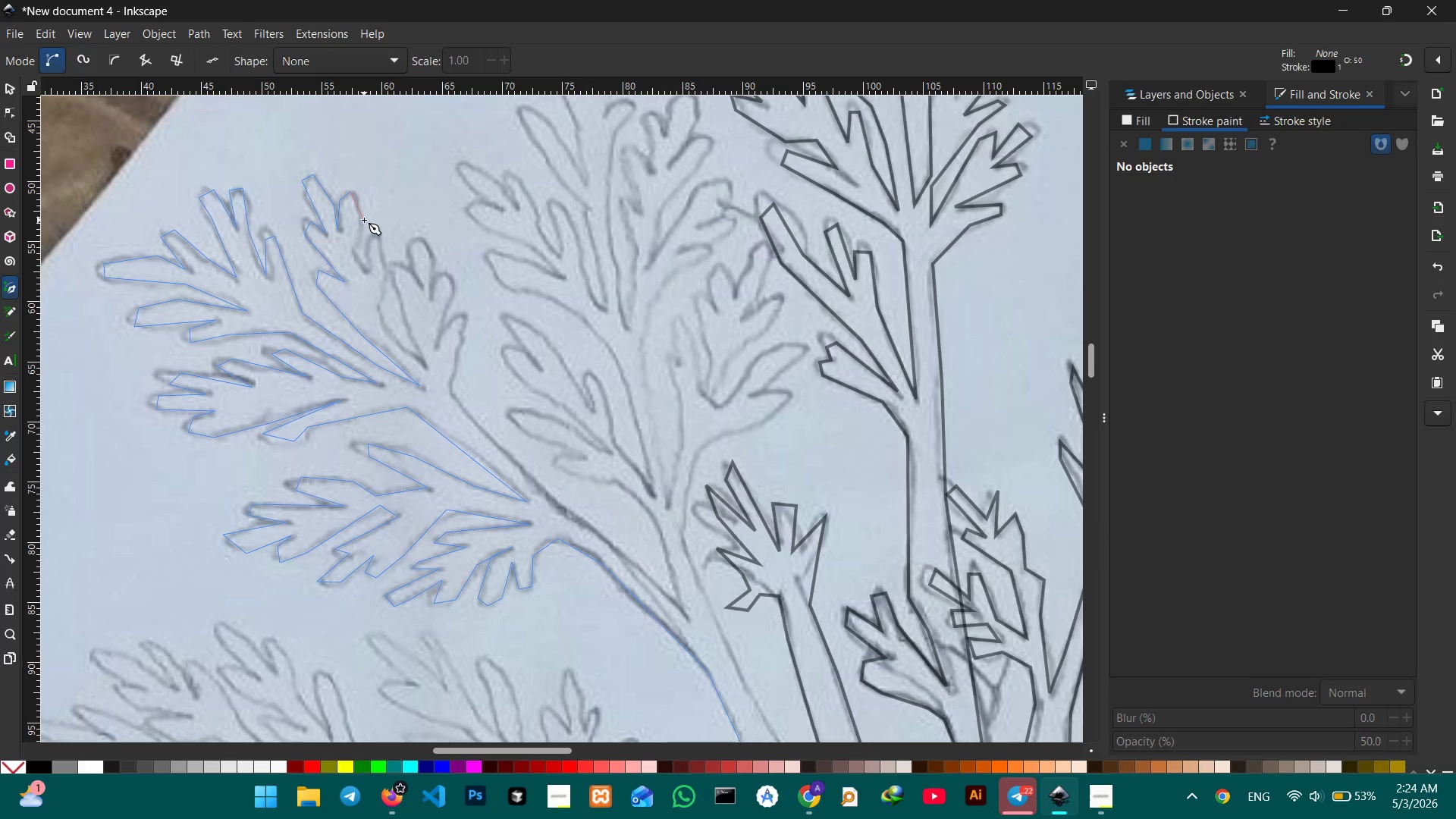 
triple_click([364, 220])
 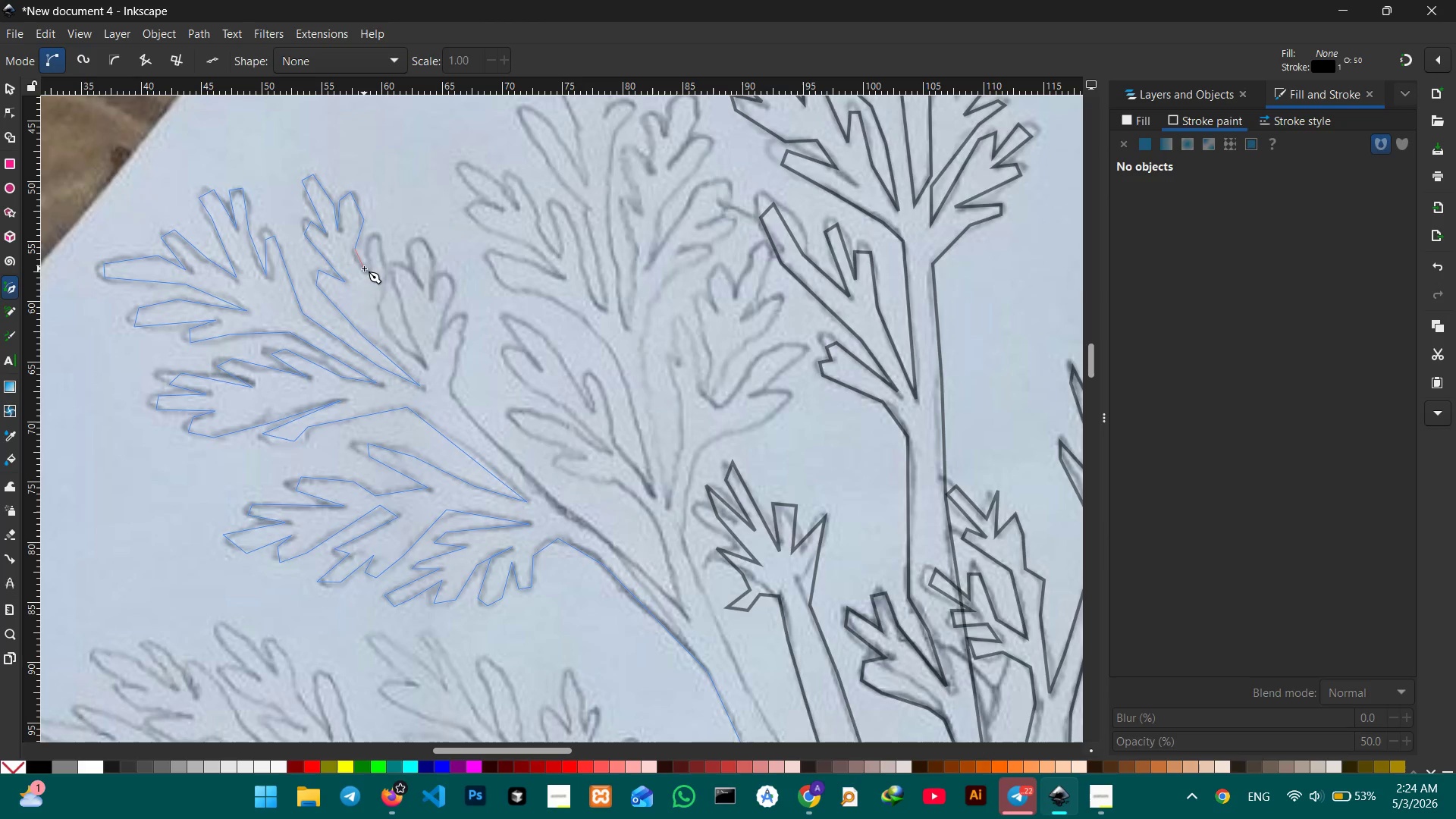 
triple_click([366, 271])
 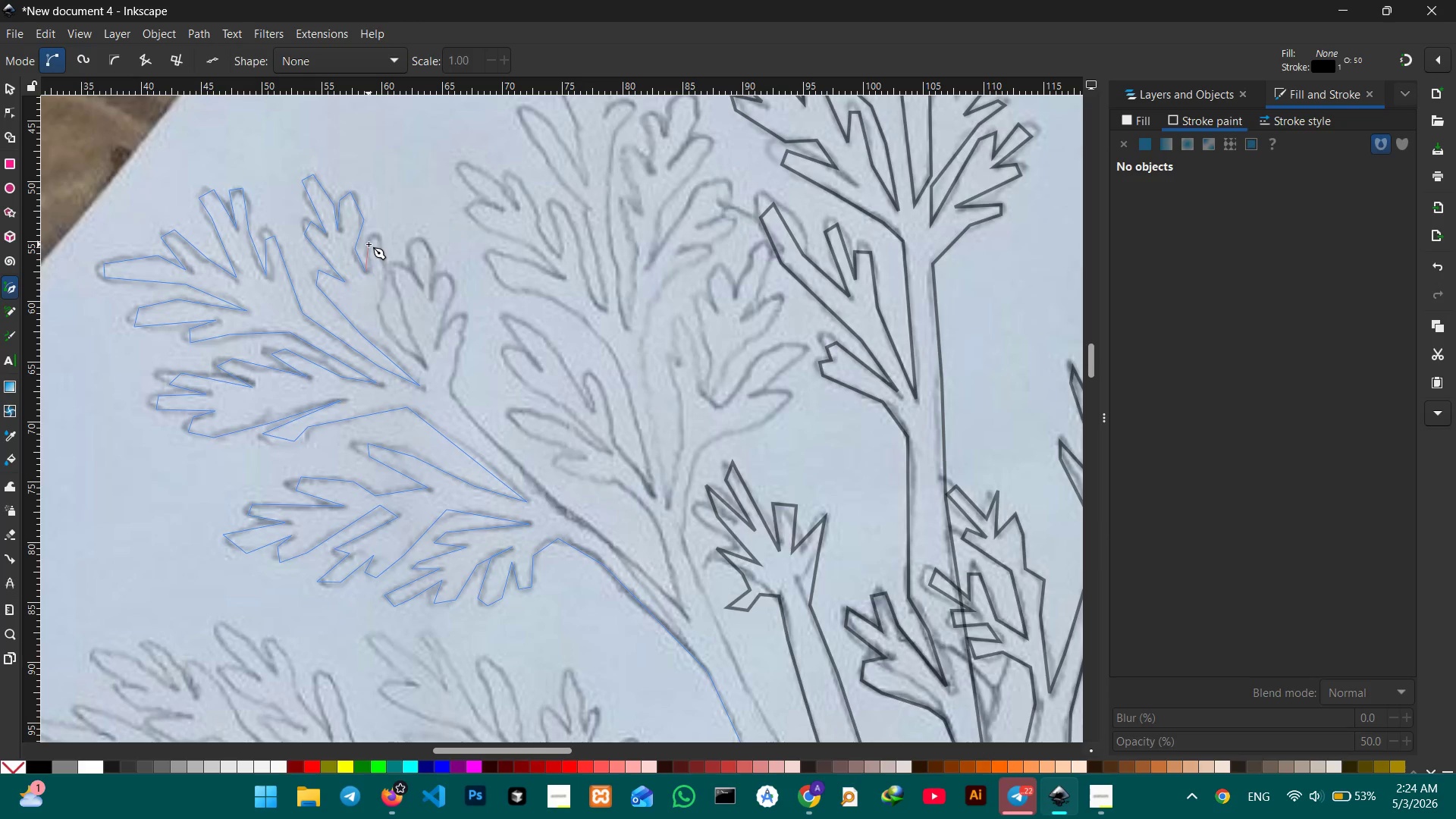 
triple_click([369, 244])
 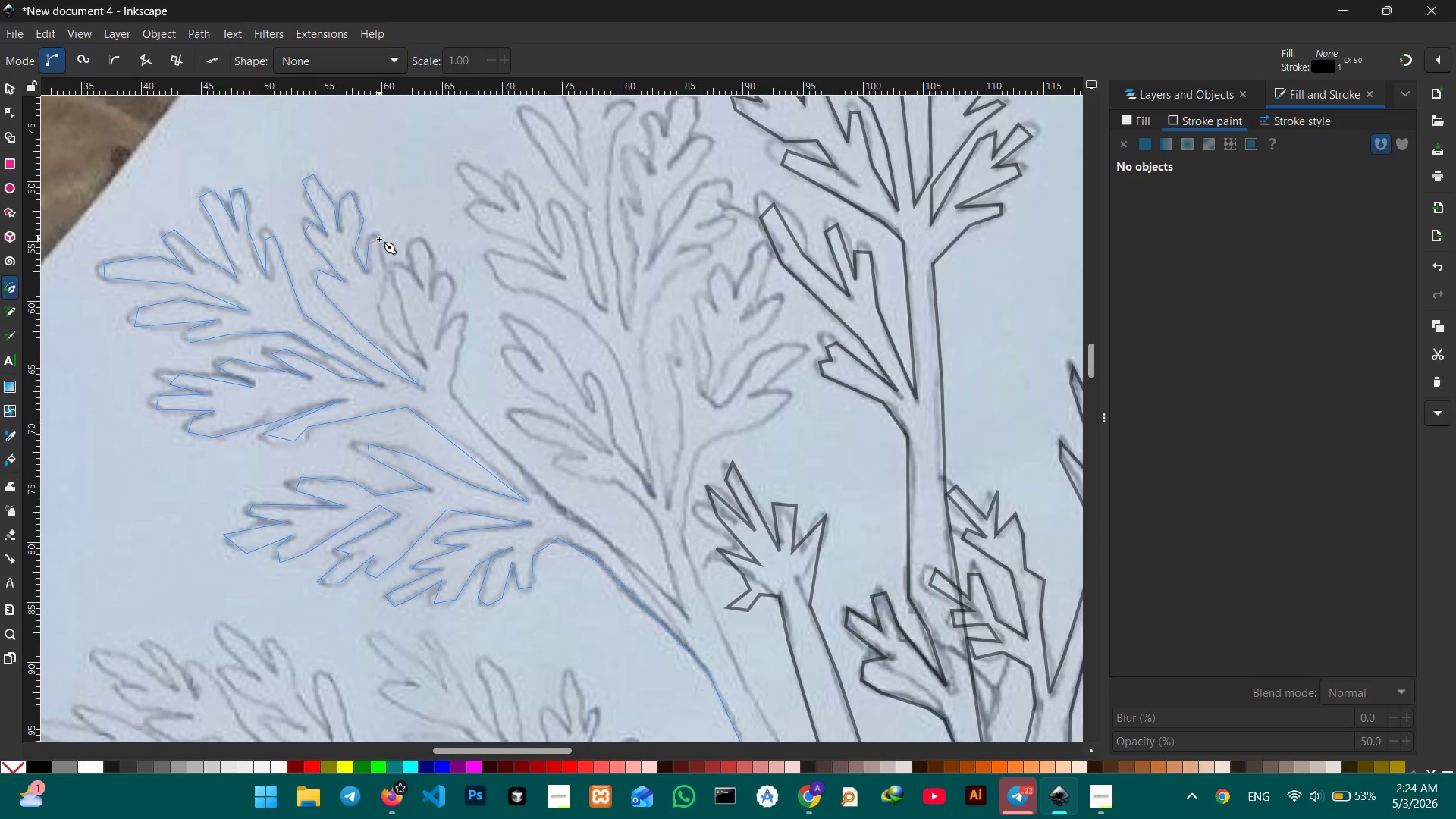 
triple_click([379, 239])
 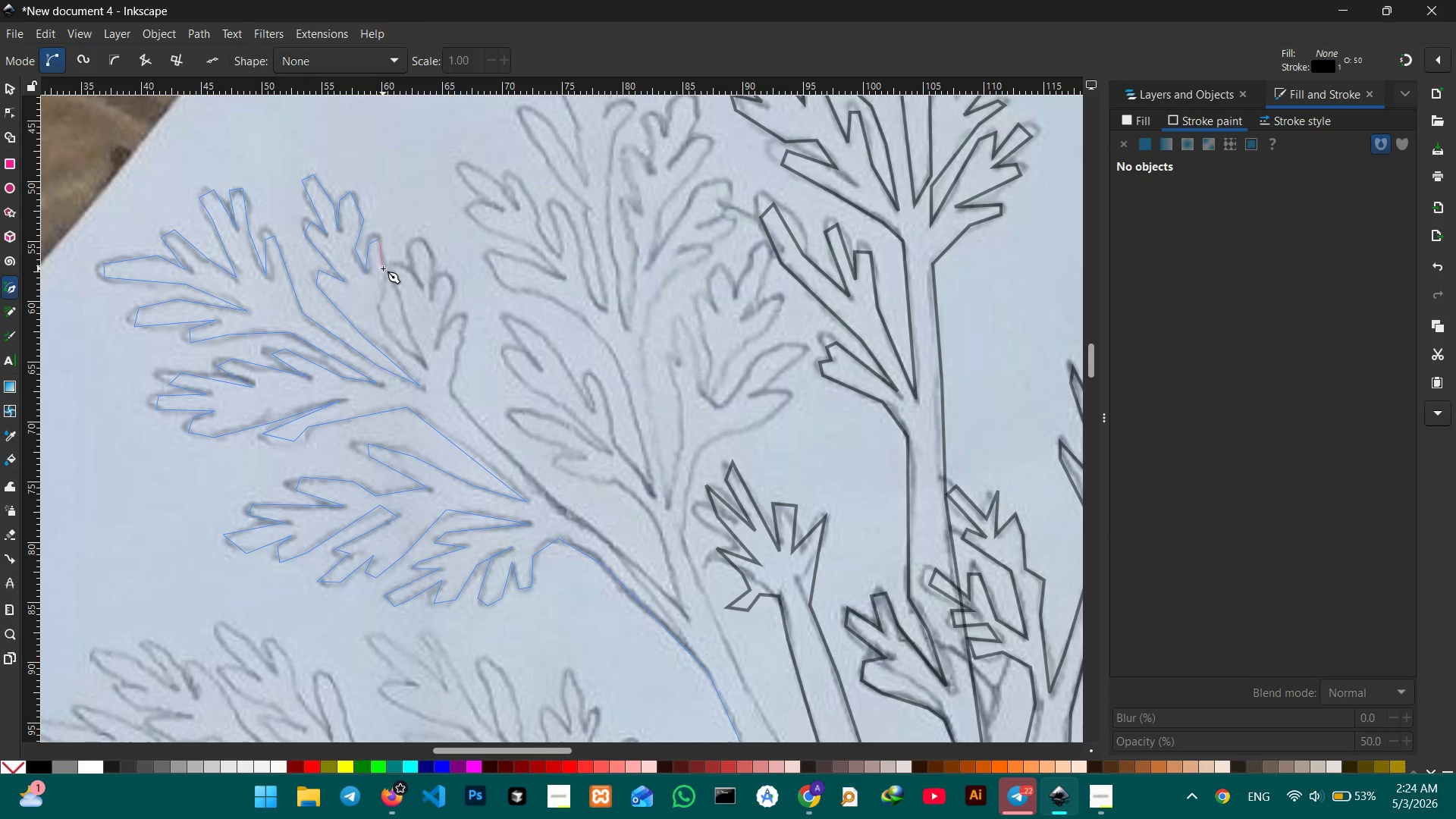 
triple_click([383, 268])
 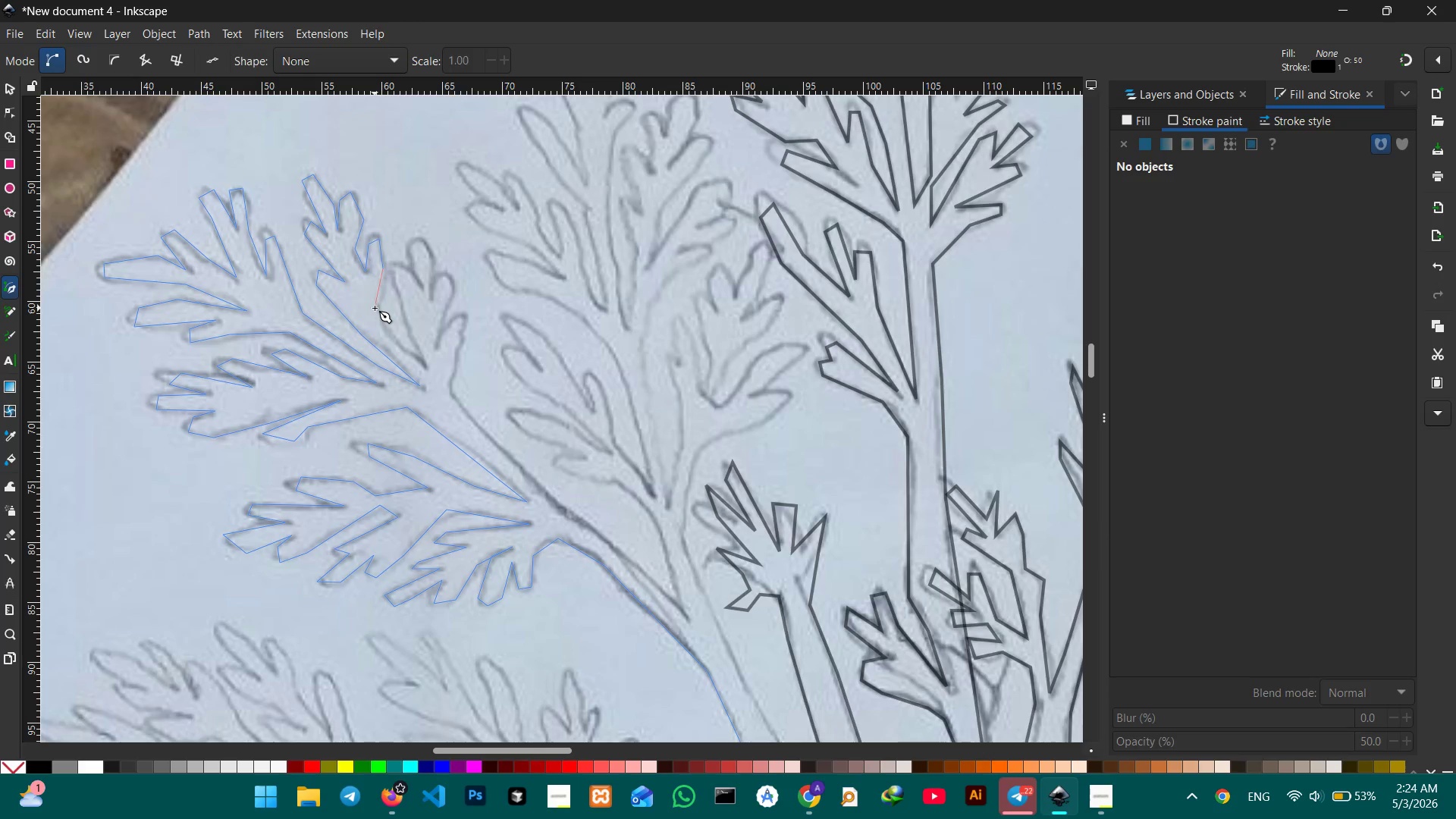 
left_click([378, 308])
 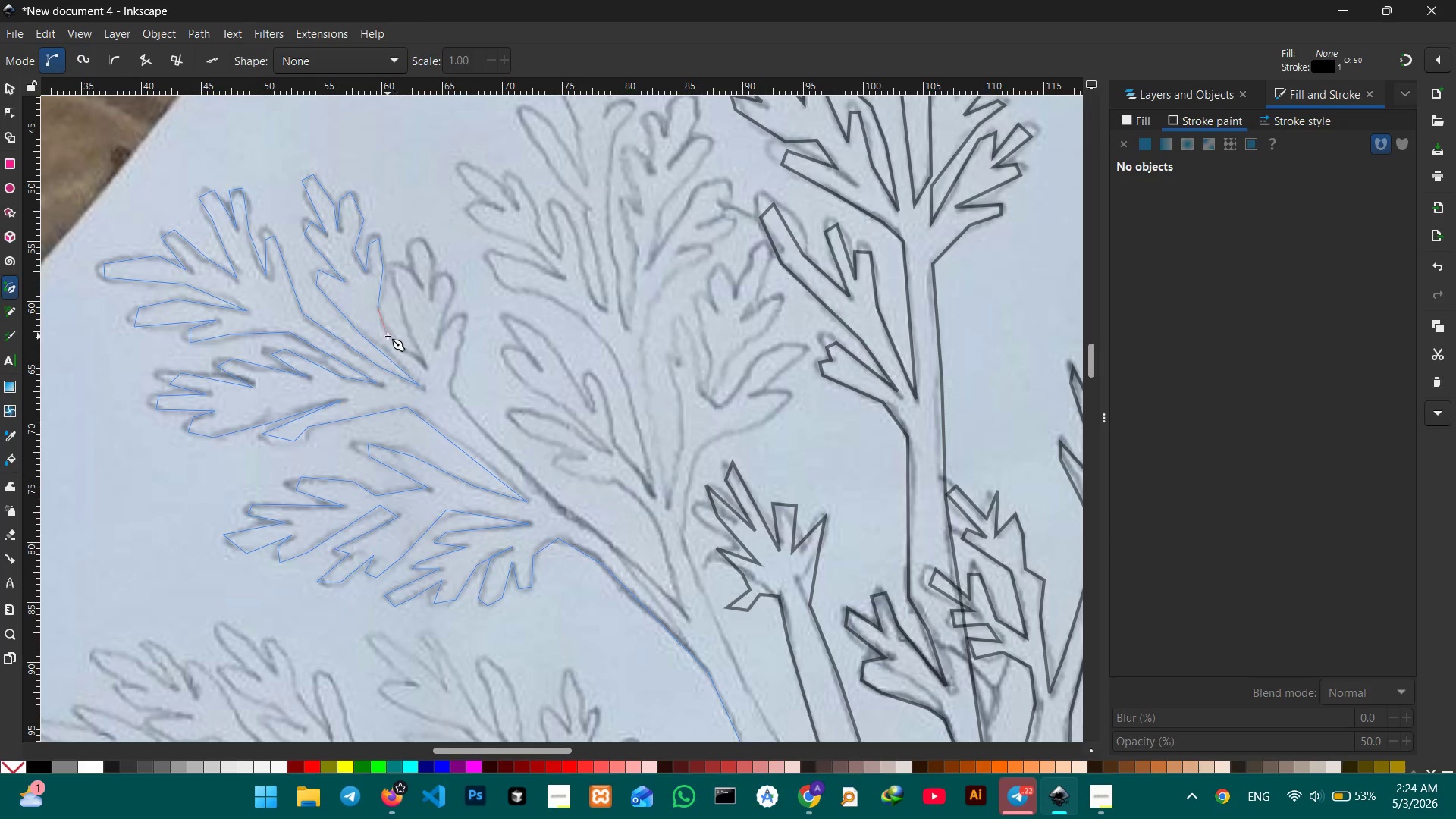 
left_click([388, 336])
 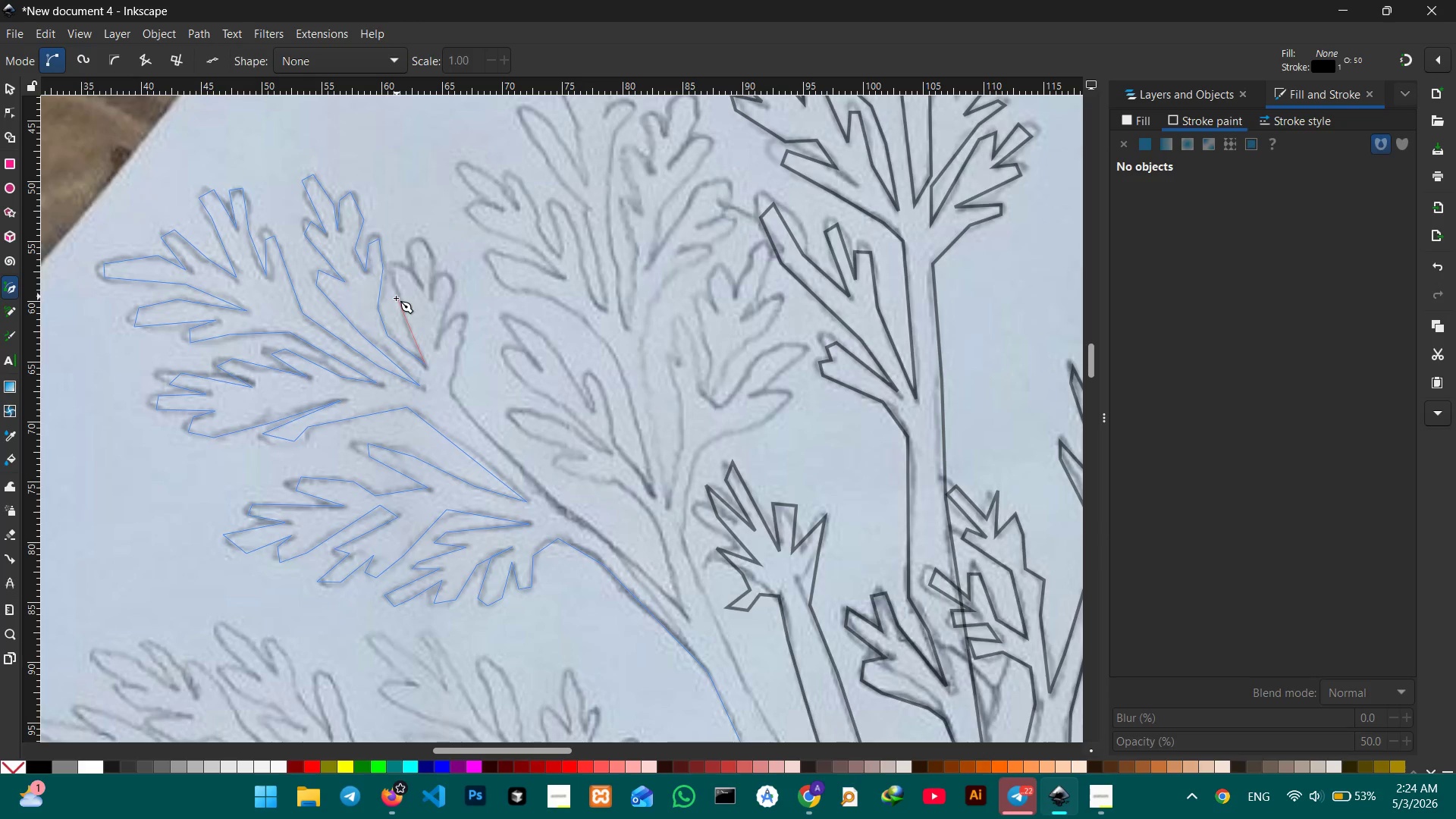 
left_click_drag(start_coordinate=[397, 305], to_coordinate=[397, 300])
 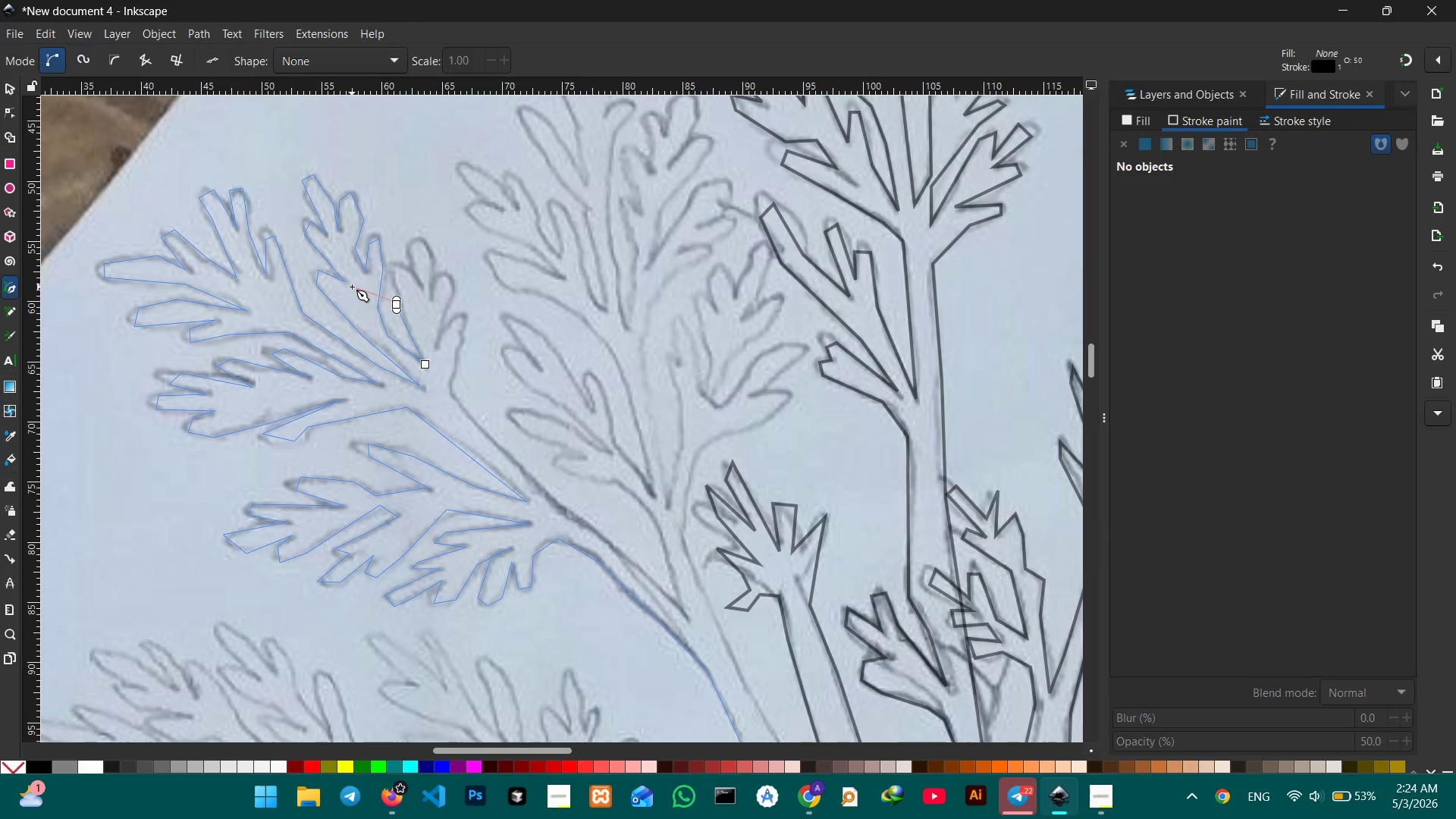 
key(Backspace)
 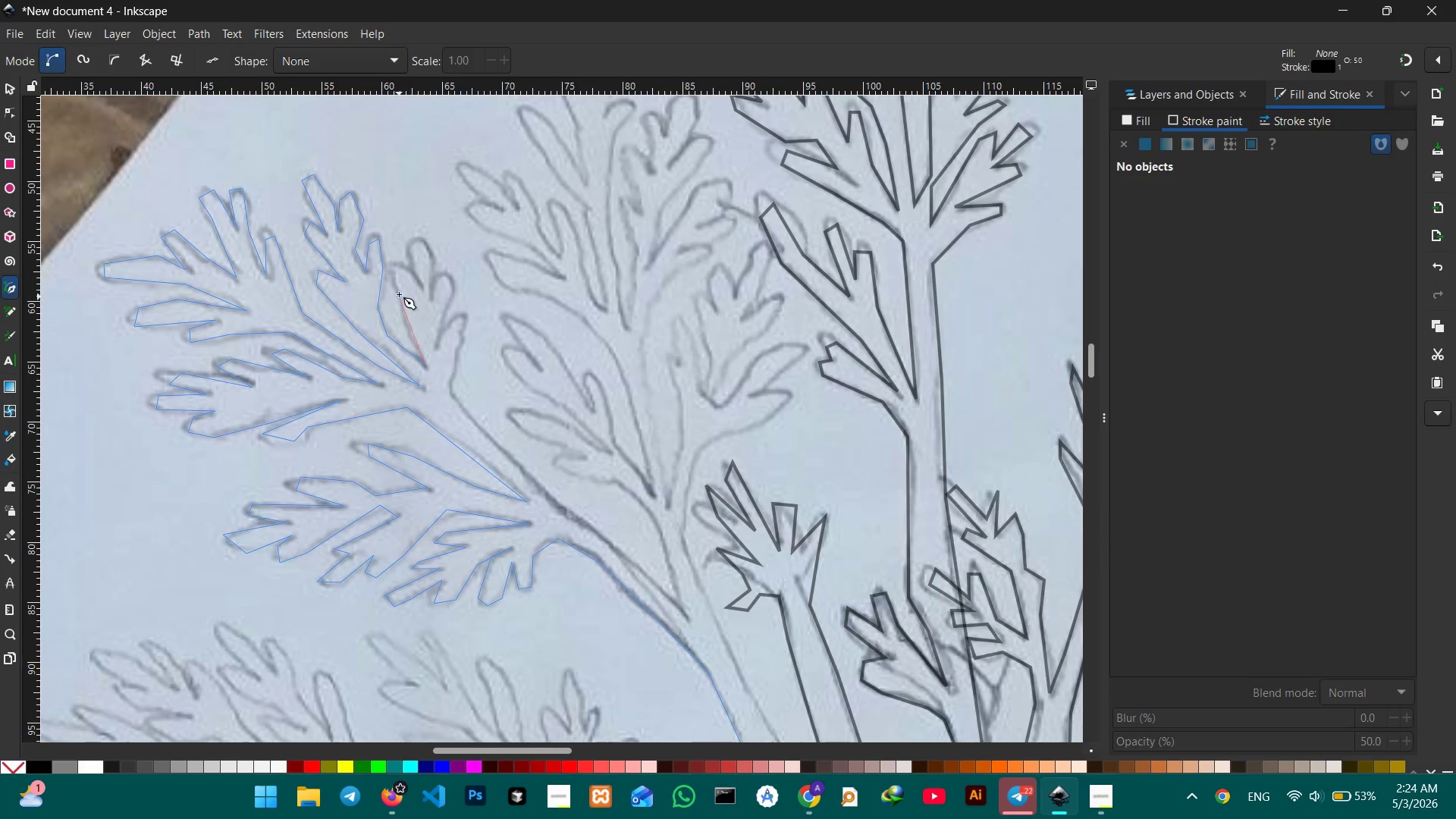 
left_click([394, 282])
 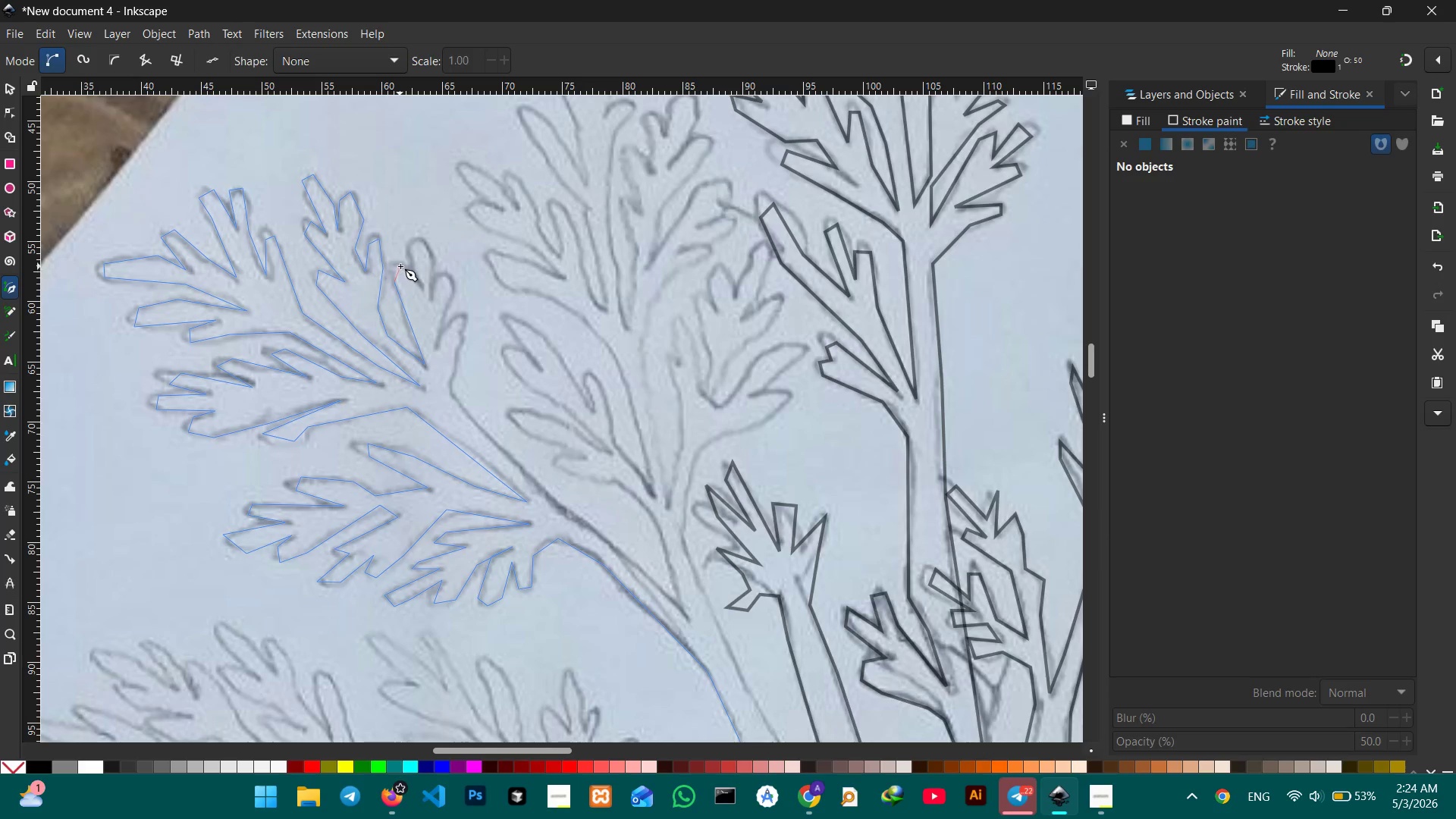 
double_click([400, 266])
 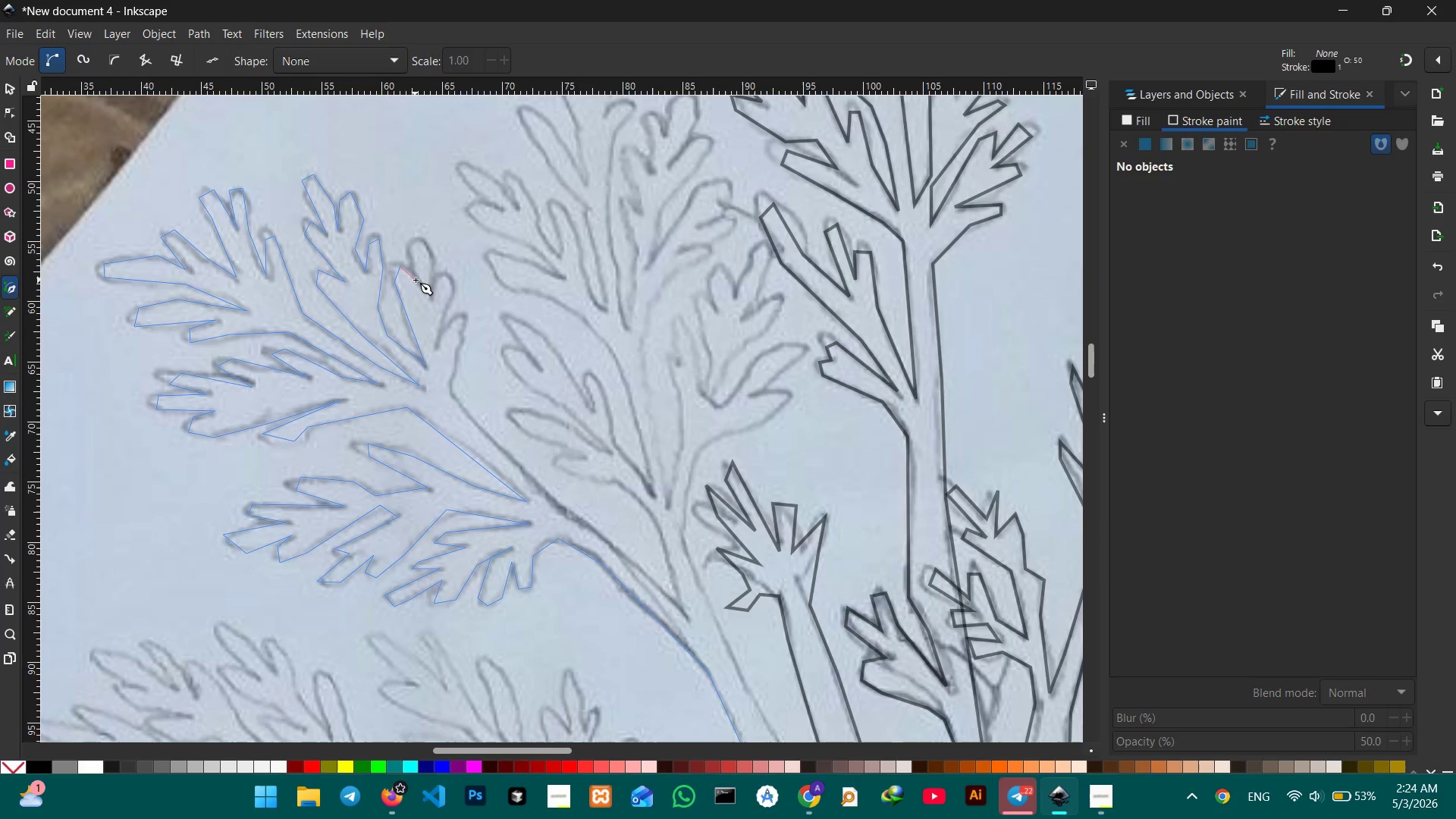 
left_click_drag(start_coordinate=[417, 284], to_coordinate=[417, 275])
 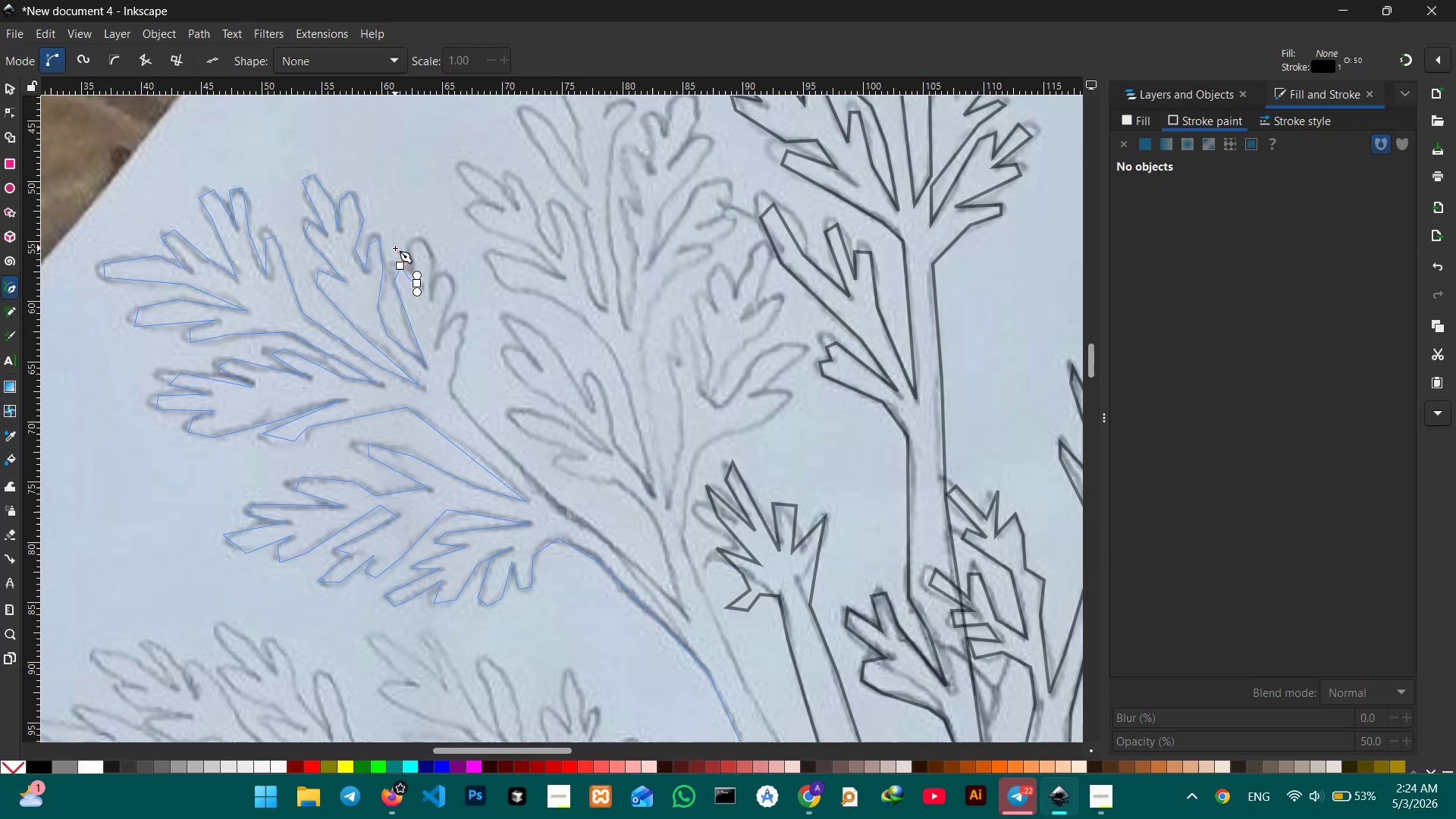 
key(Backspace)
 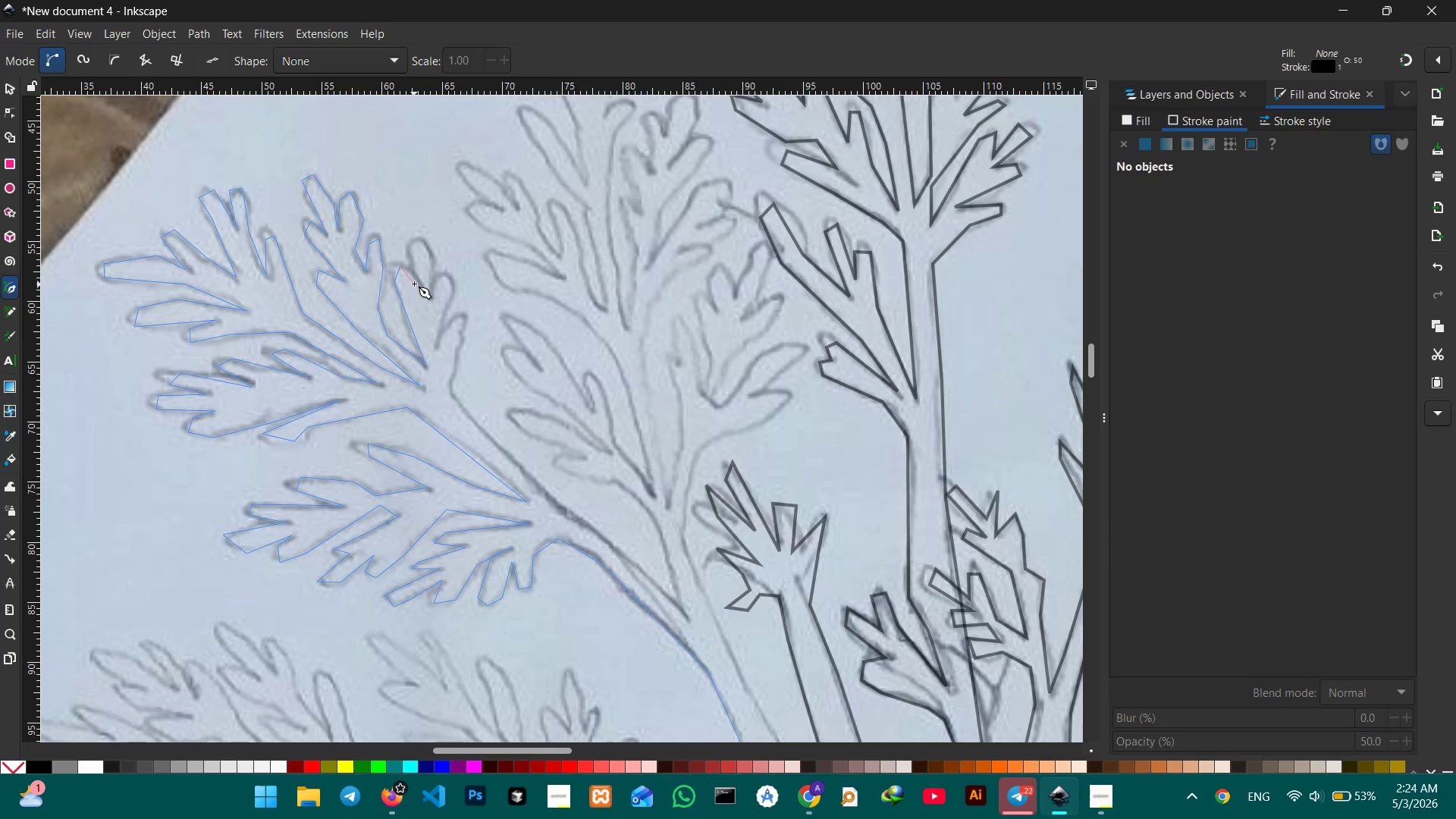 
left_click_drag(start_coordinate=[423, 289], to_coordinate=[422, 285])
 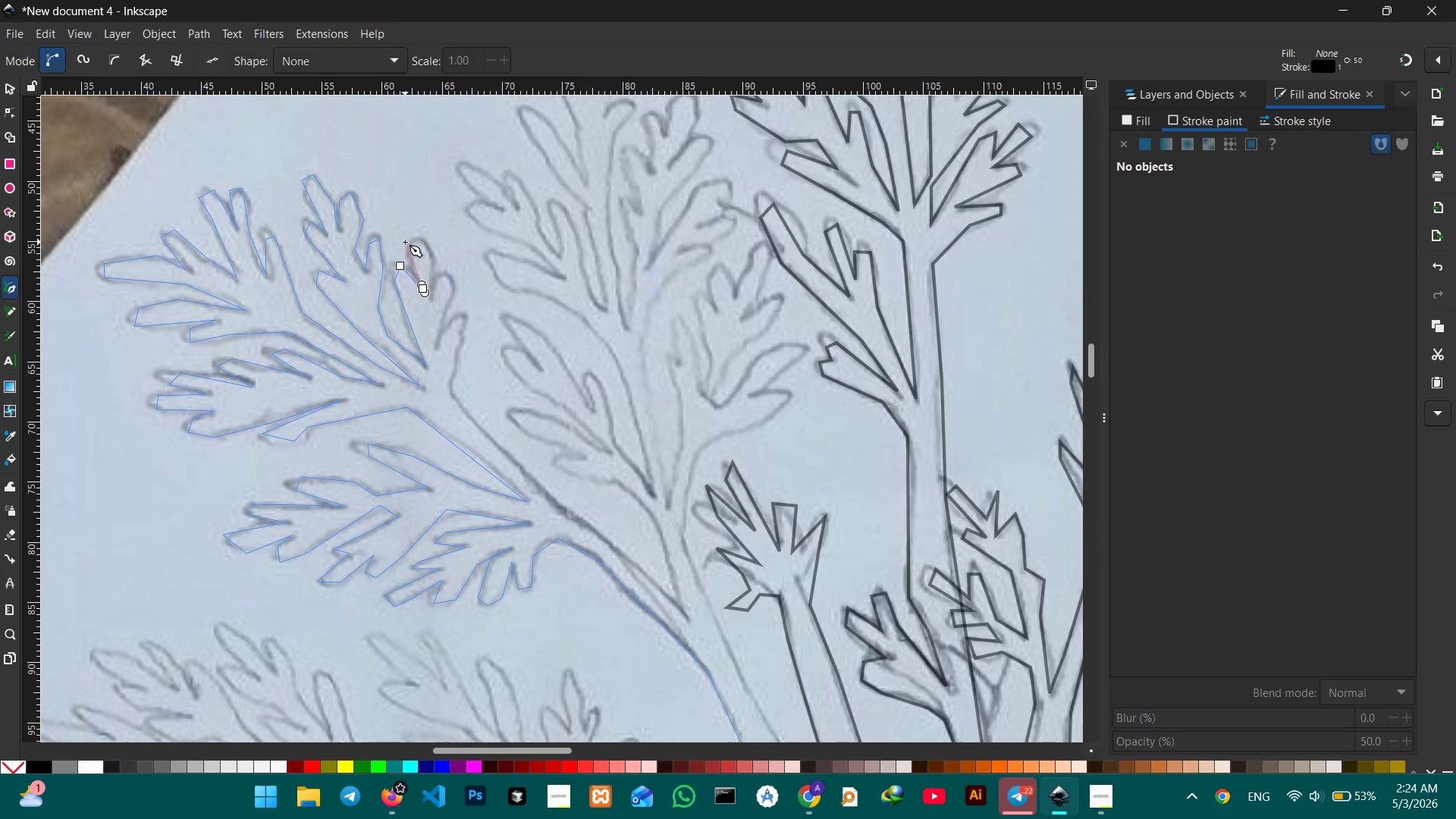 
key(Backspace)
 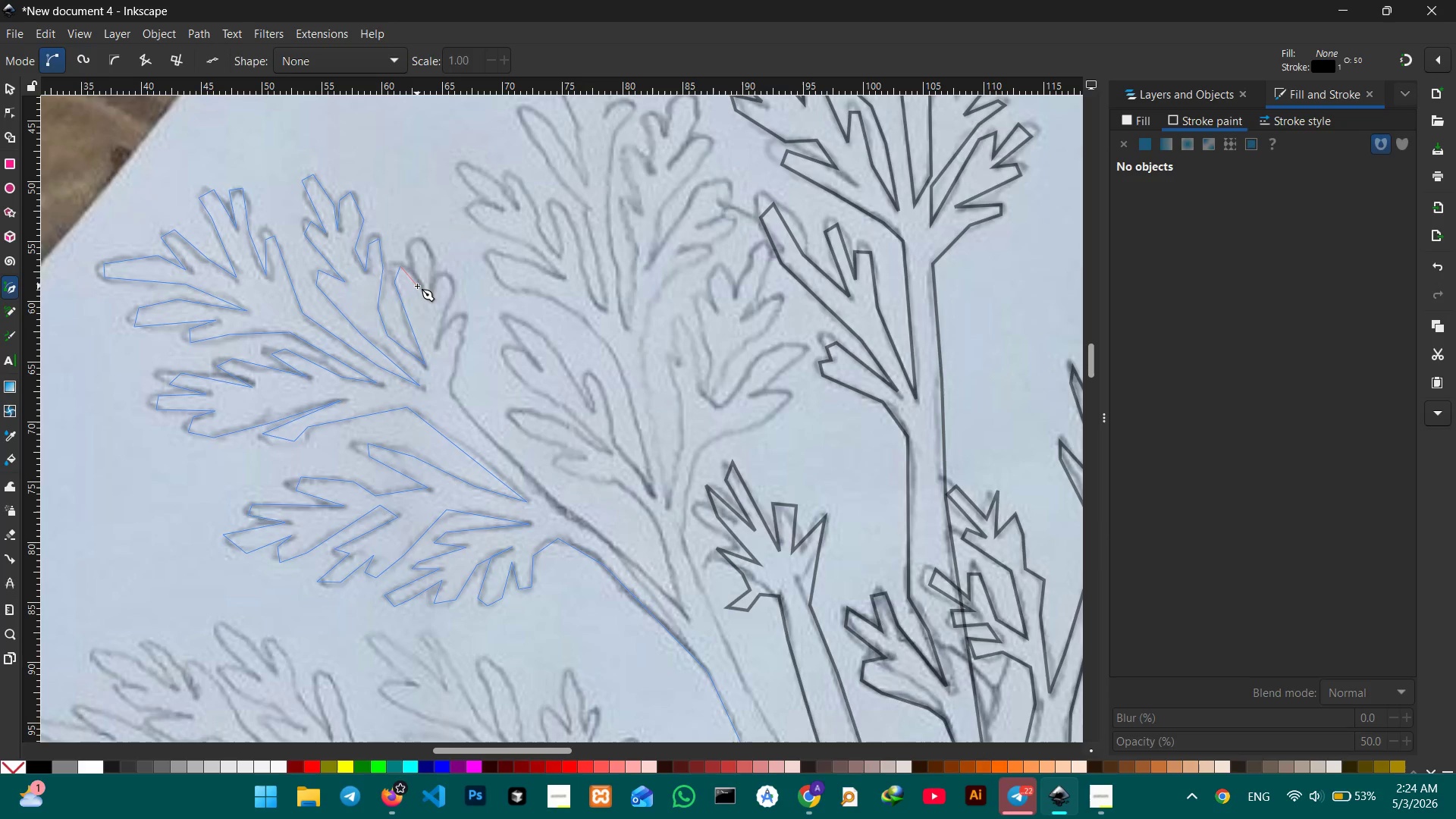 
left_click([417, 285])
 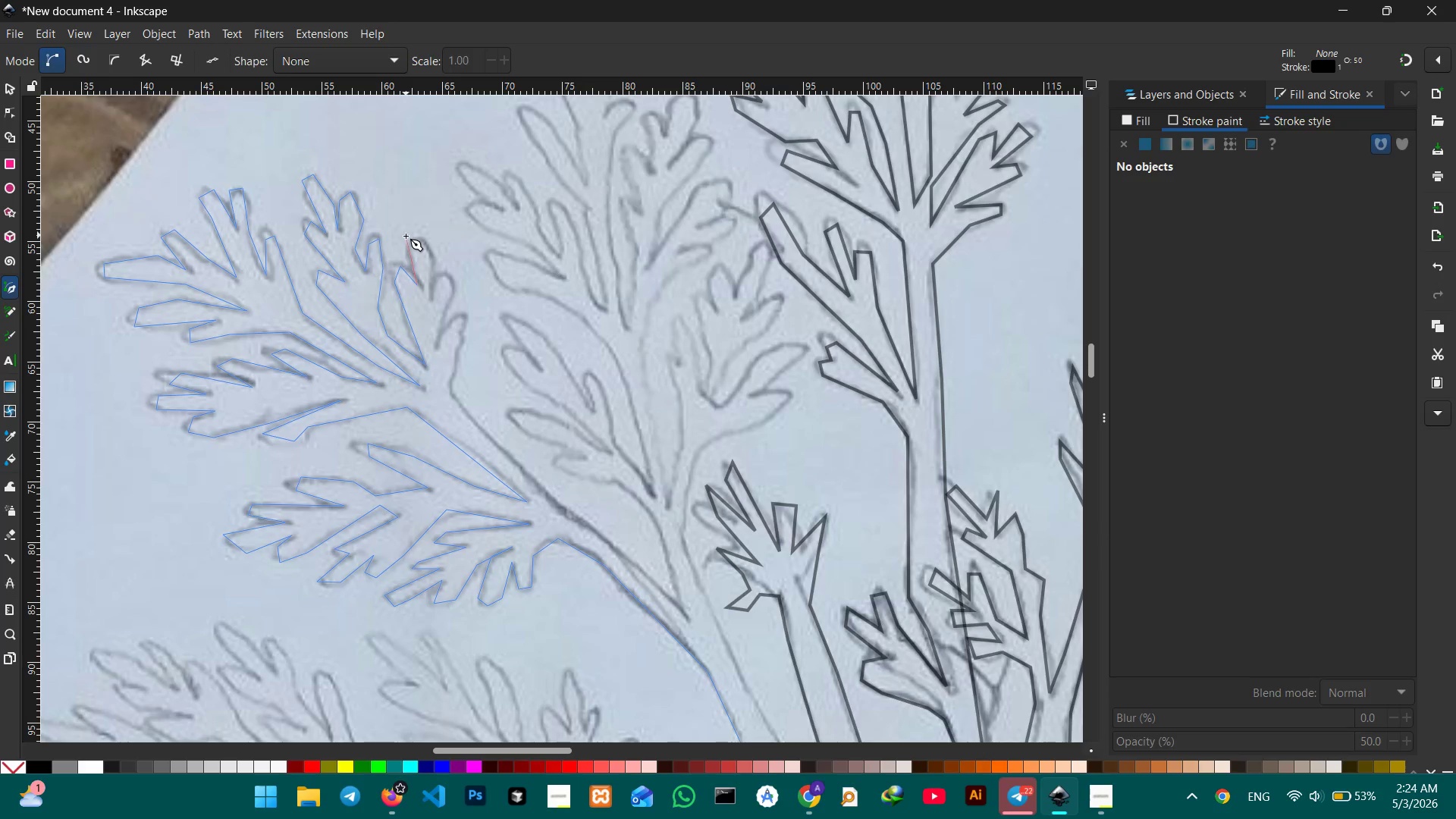 
left_click([406, 237])
 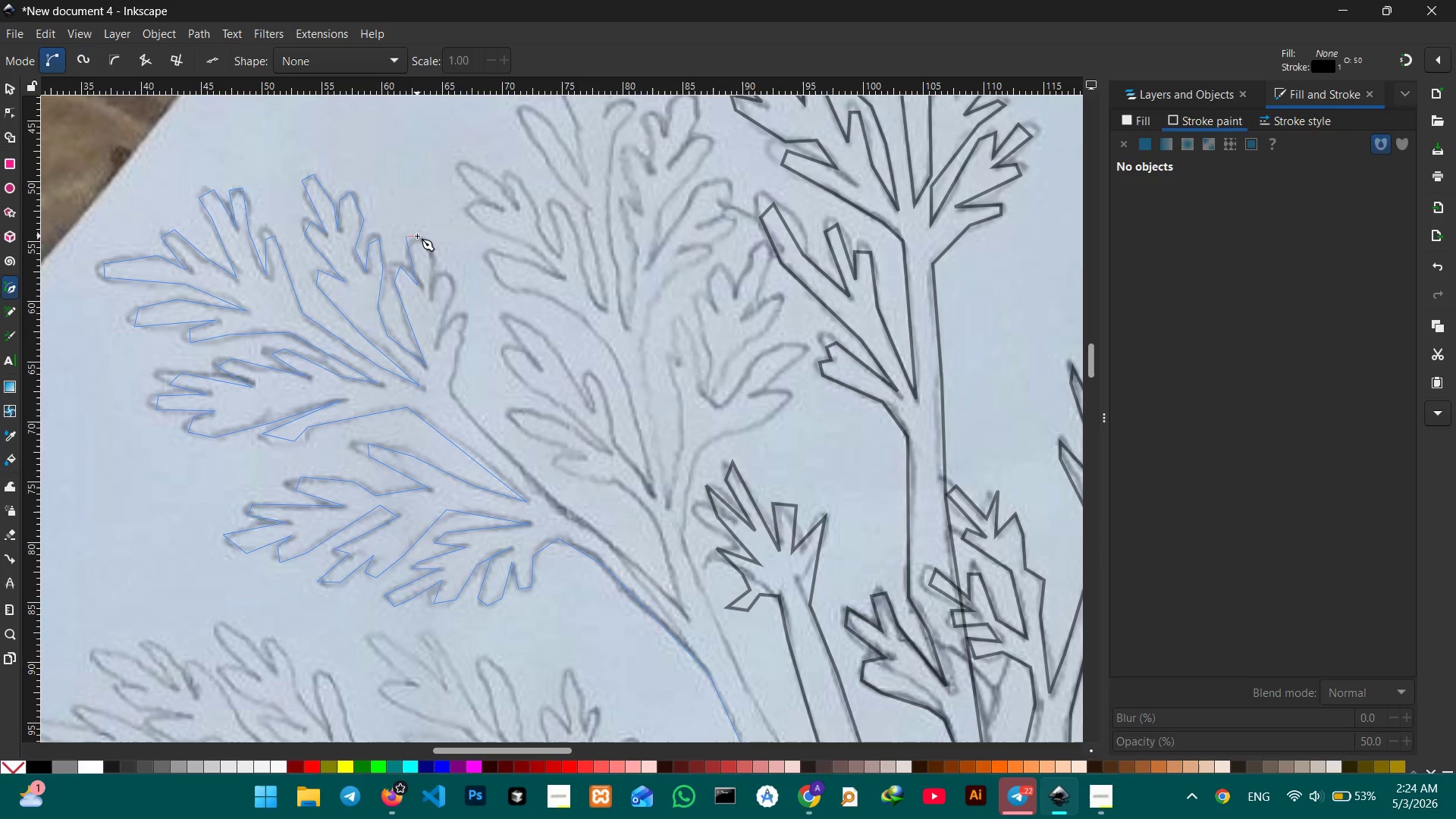 
double_click([419, 236])
 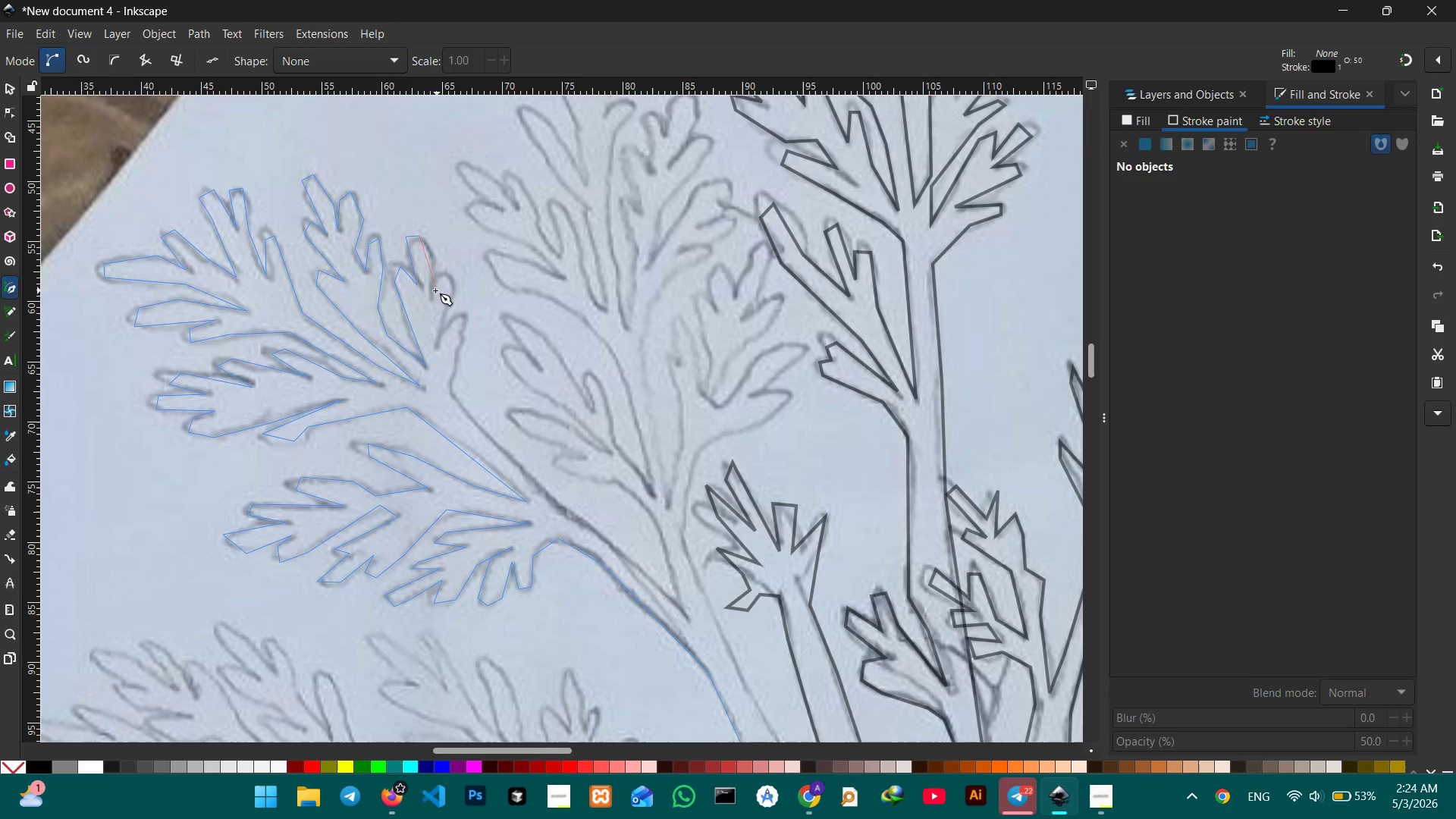 
left_click([425, 300])
 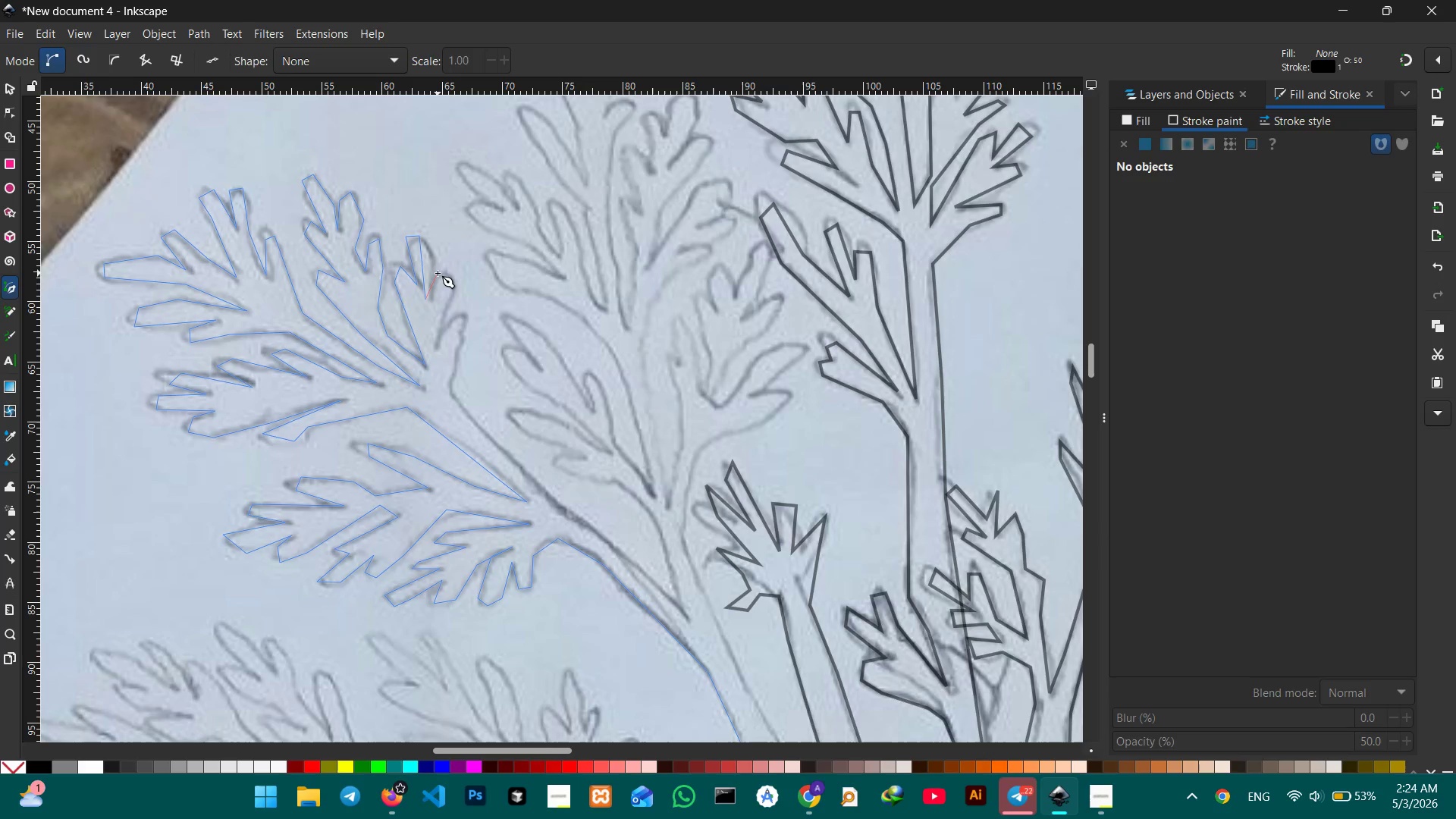 
left_click([438, 271])
 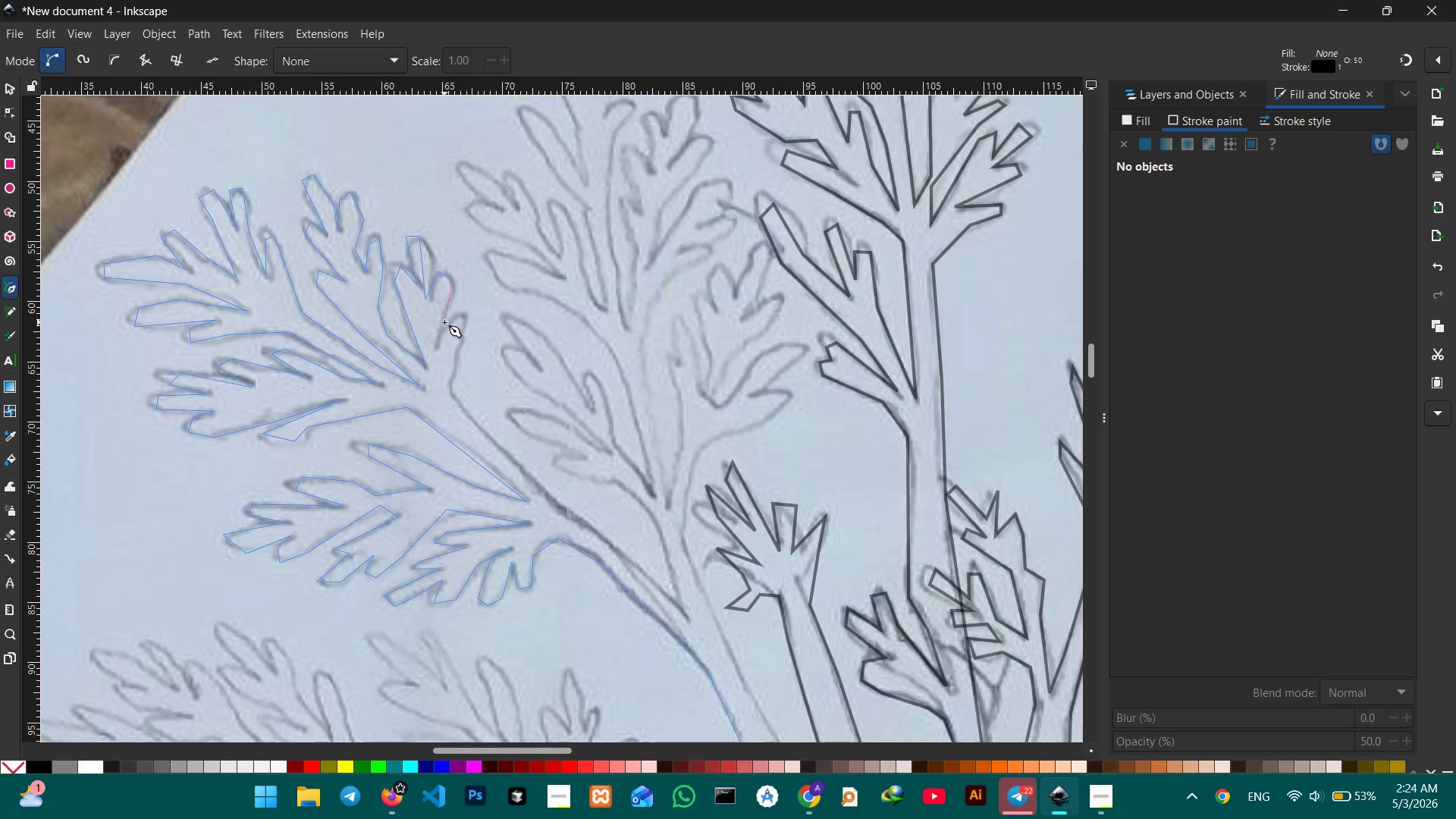 
left_click([449, 310])
 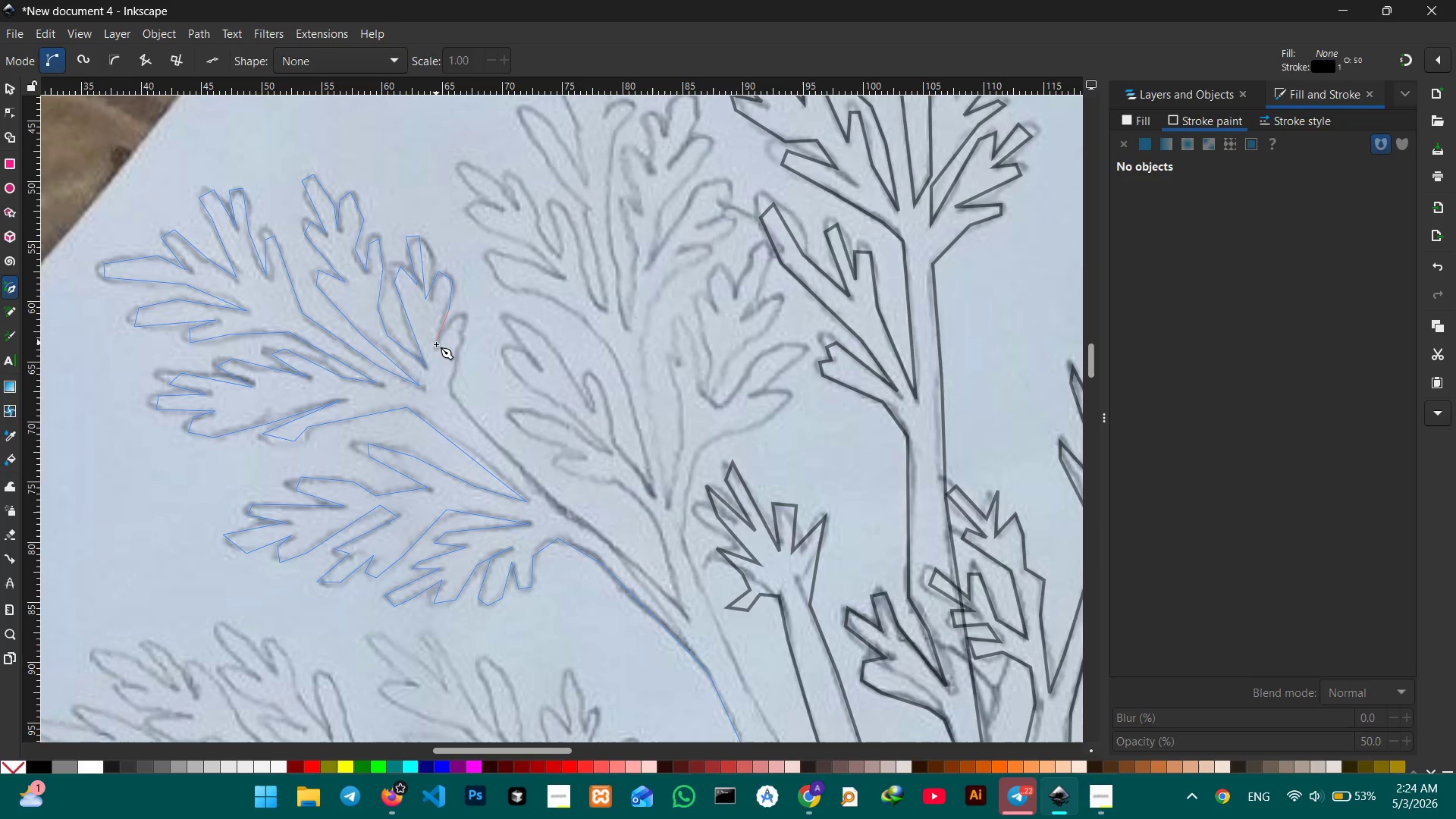 
left_click([436, 346])
 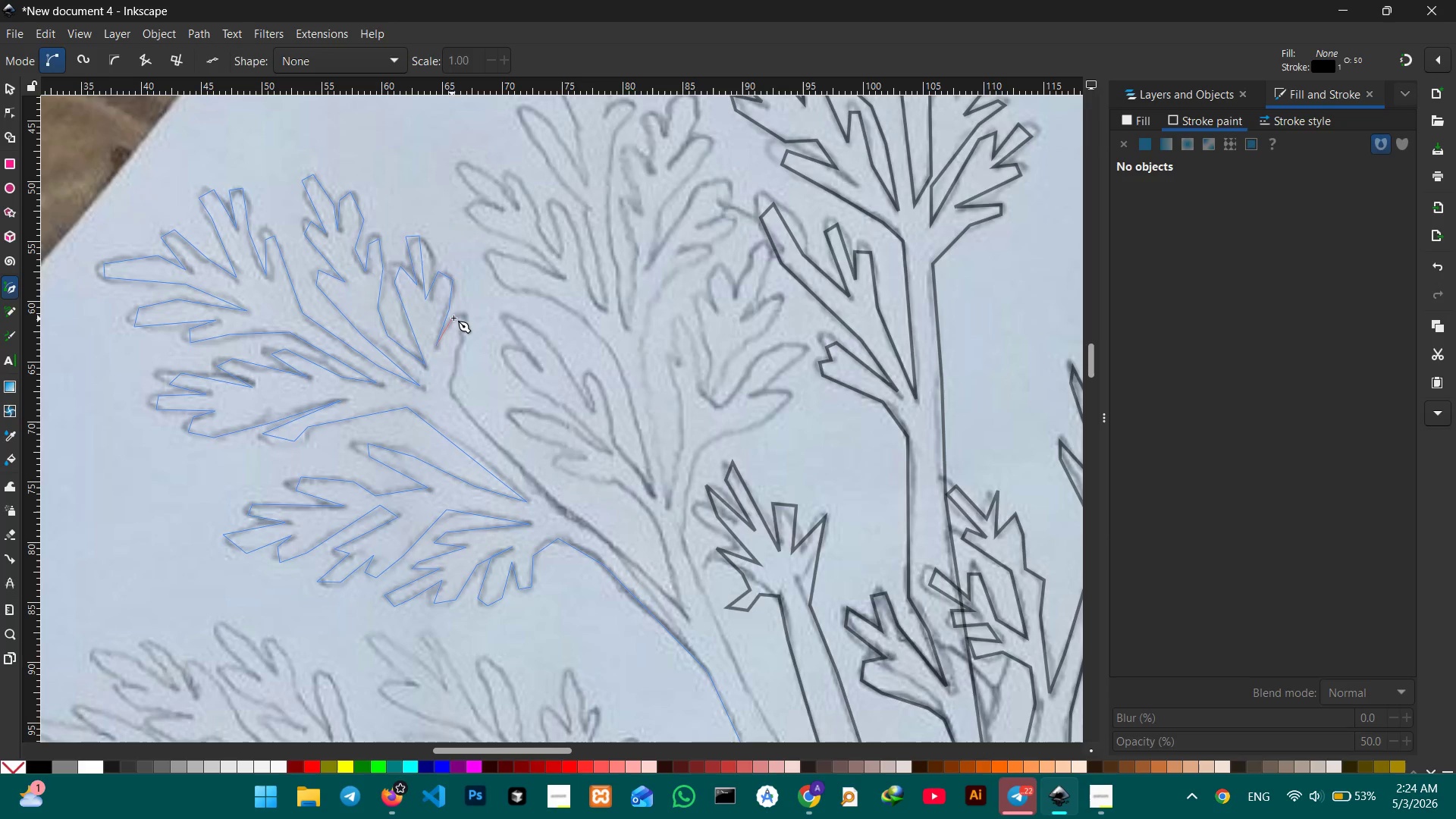 
double_click([454, 317])
 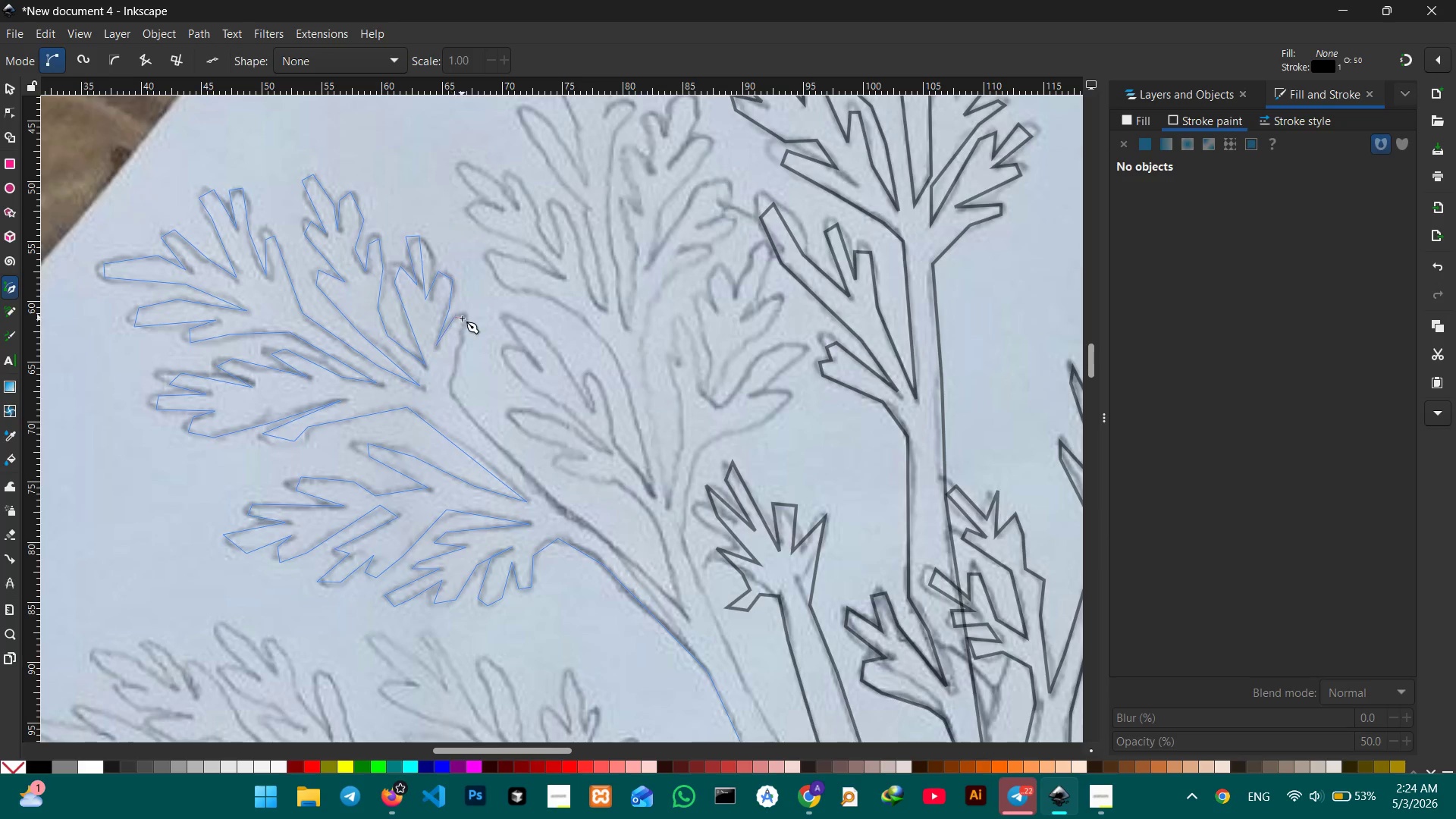 
triple_click([462, 318])
 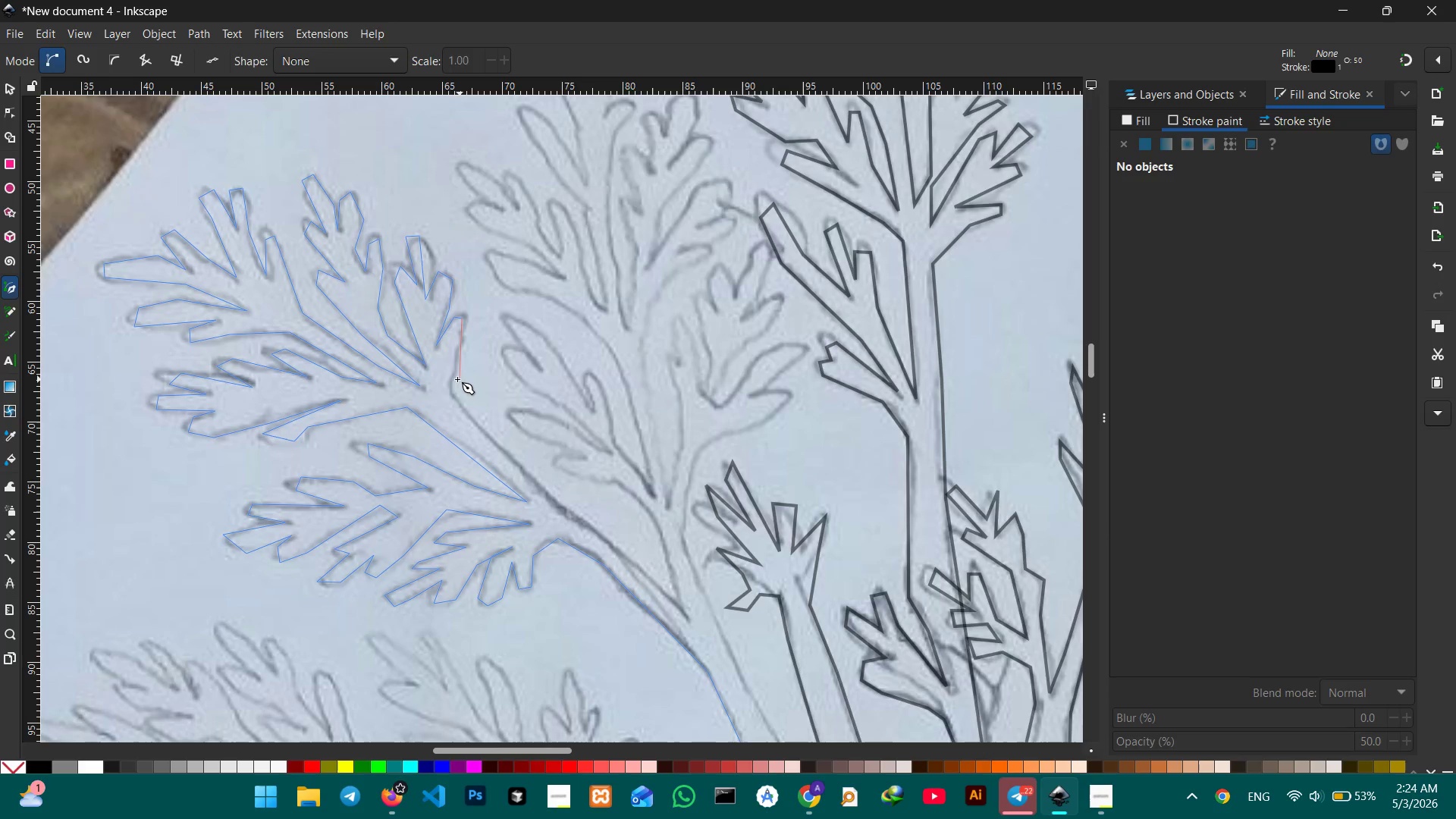 
left_click([453, 384])
 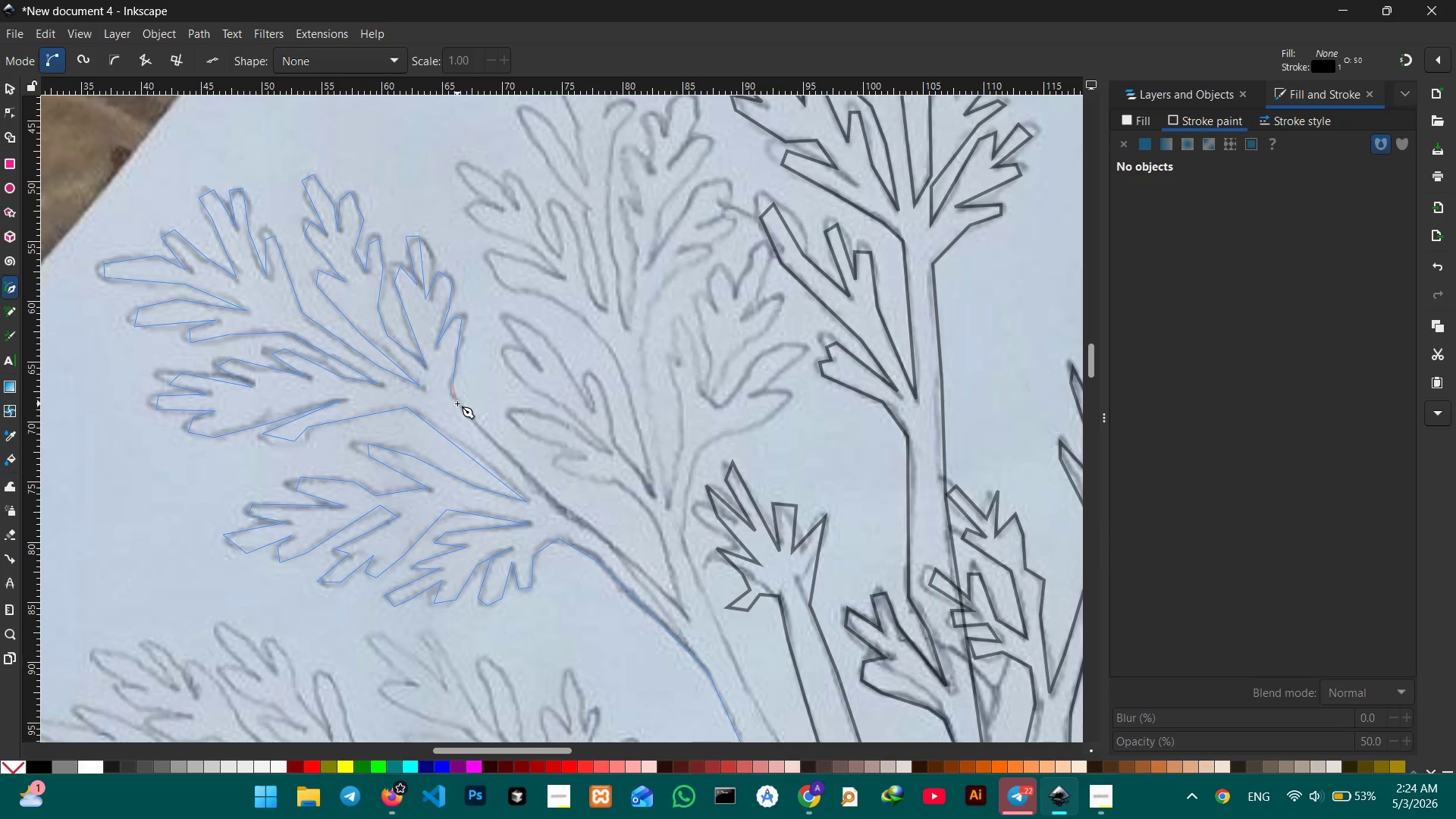 
left_click([455, 397])
 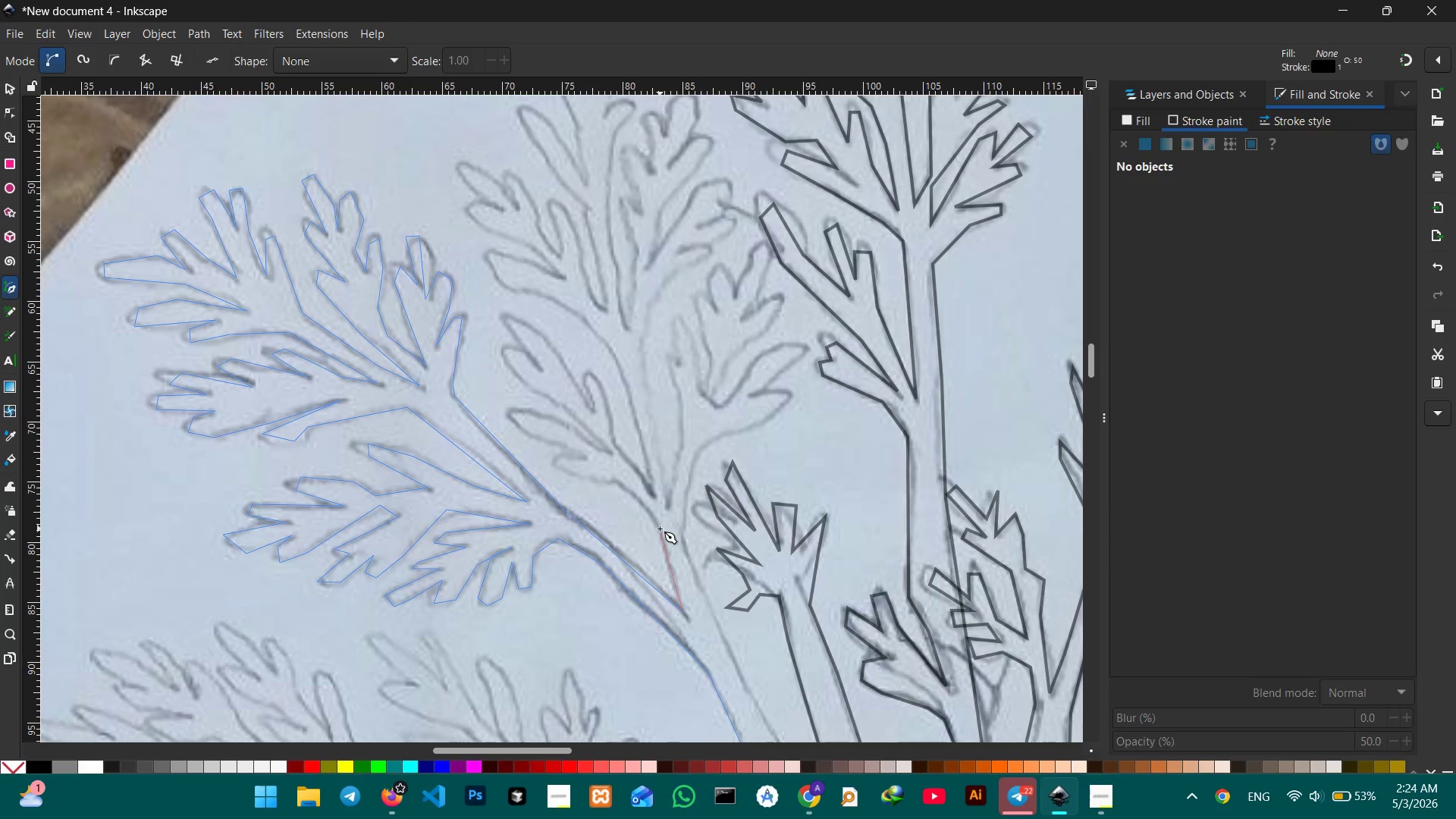 
wait(5.36)
 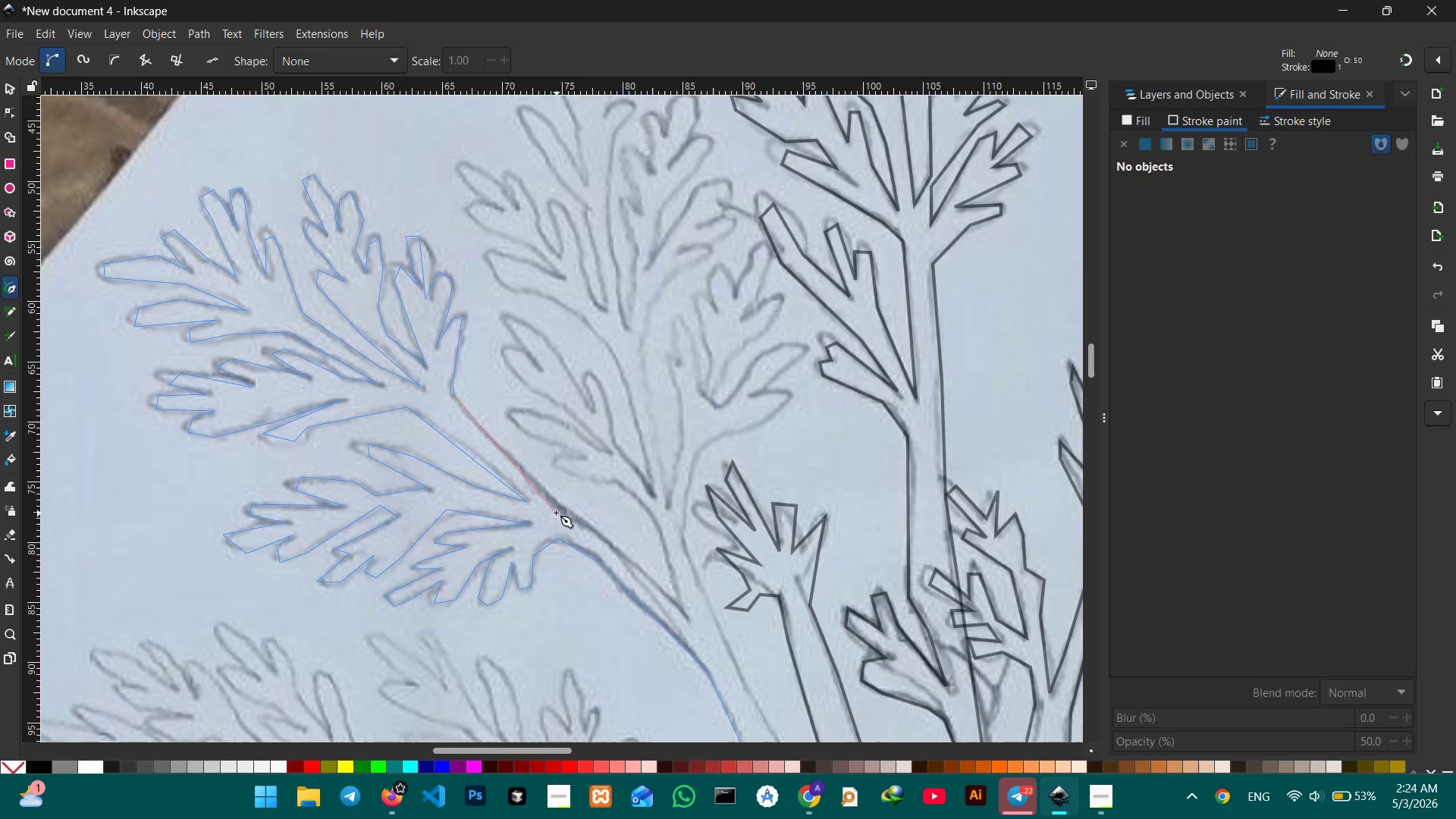 
left_click([620, 481])
 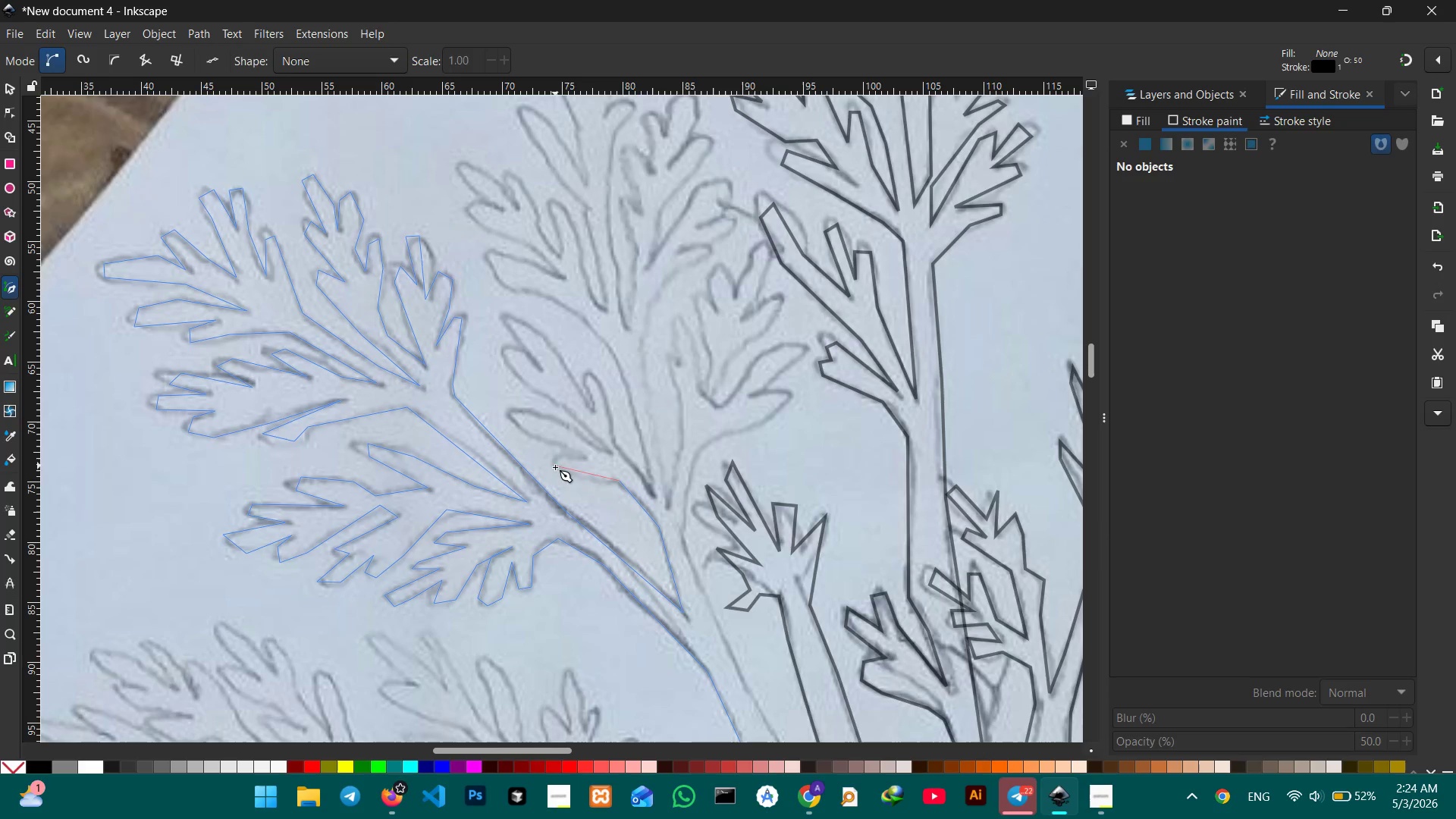 
left_click([557, 472])
 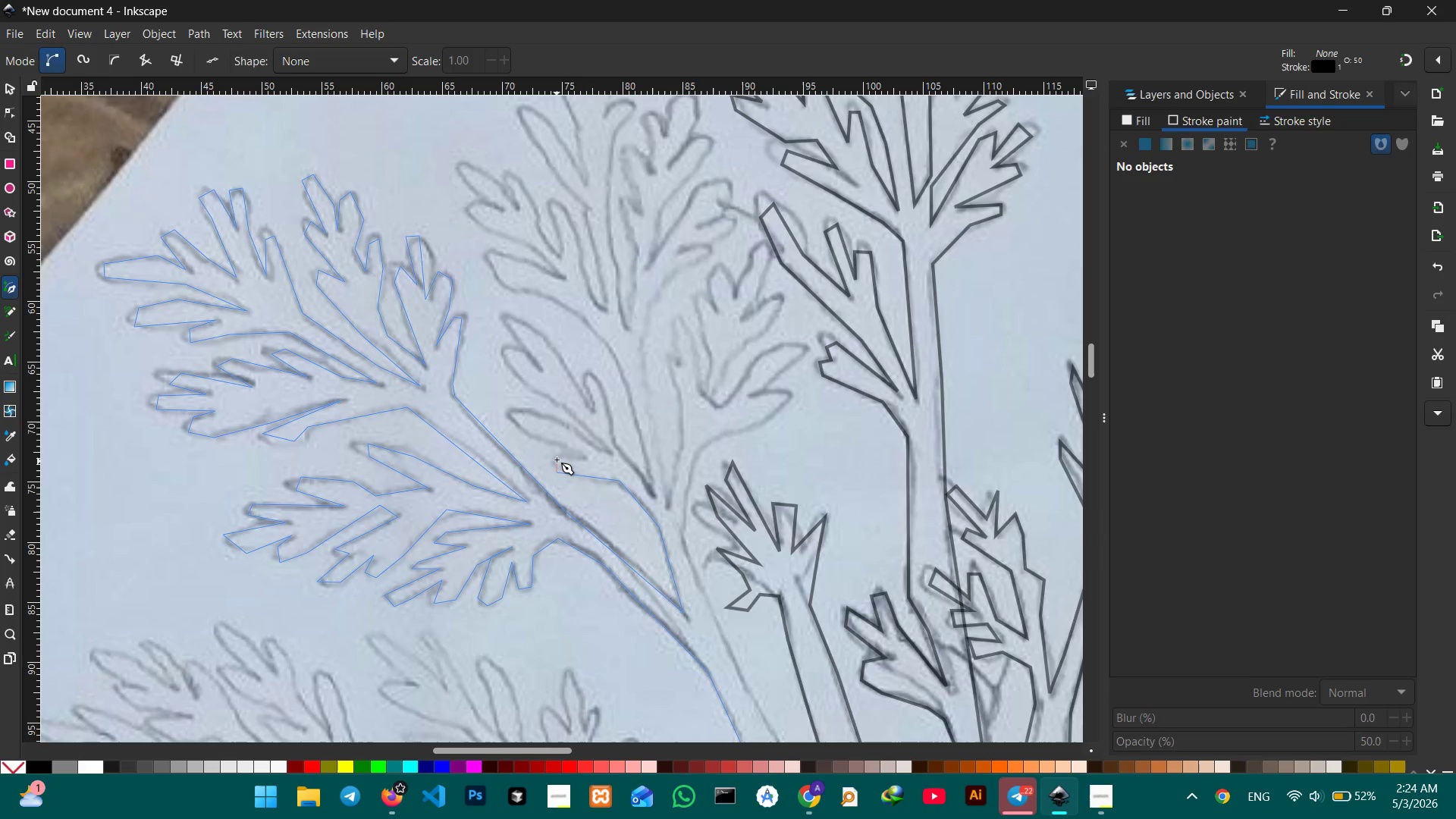 
double_click([557, 459])
 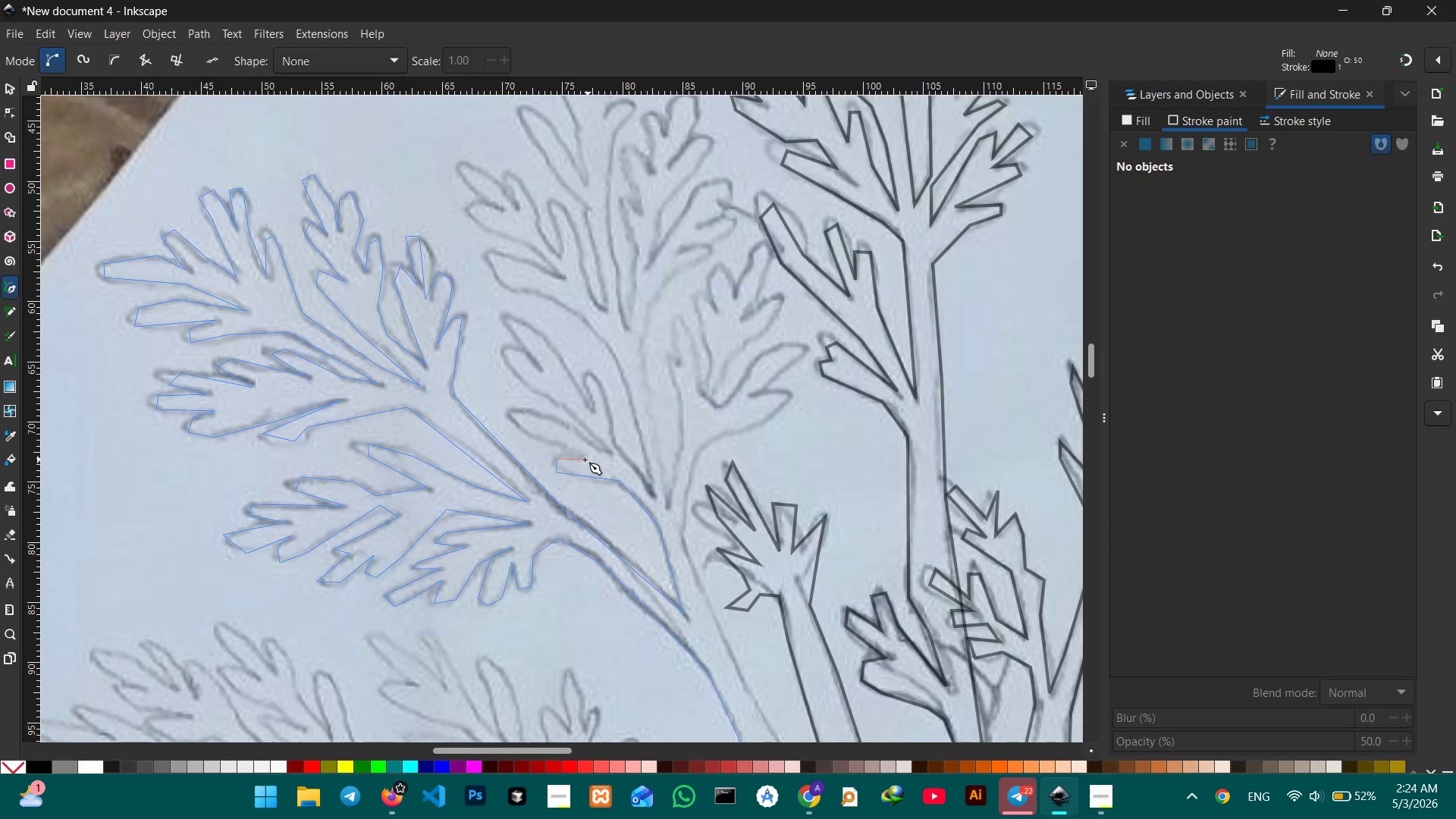 
left_click([582, 460])
 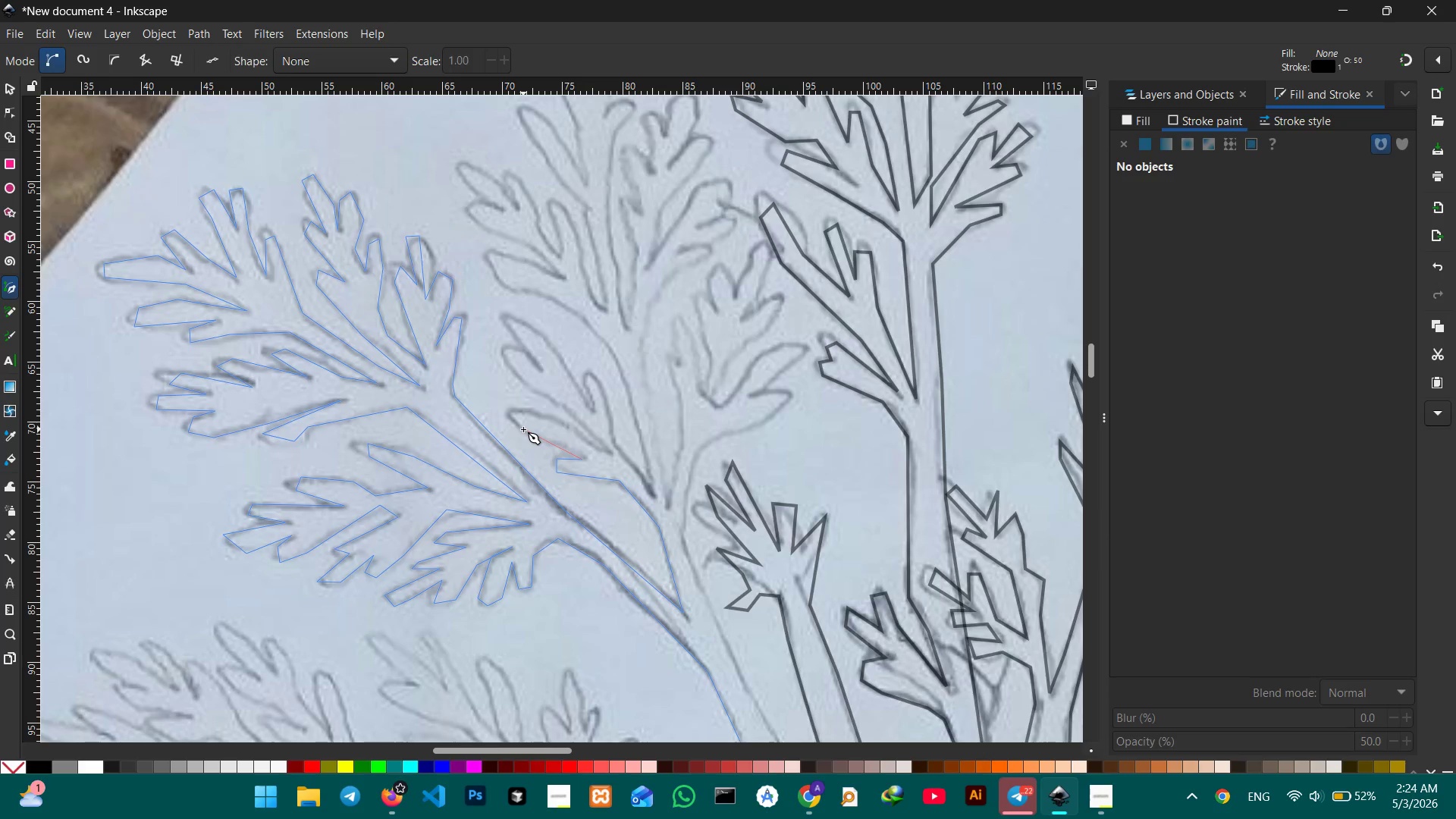 
left_click([523, 429])
 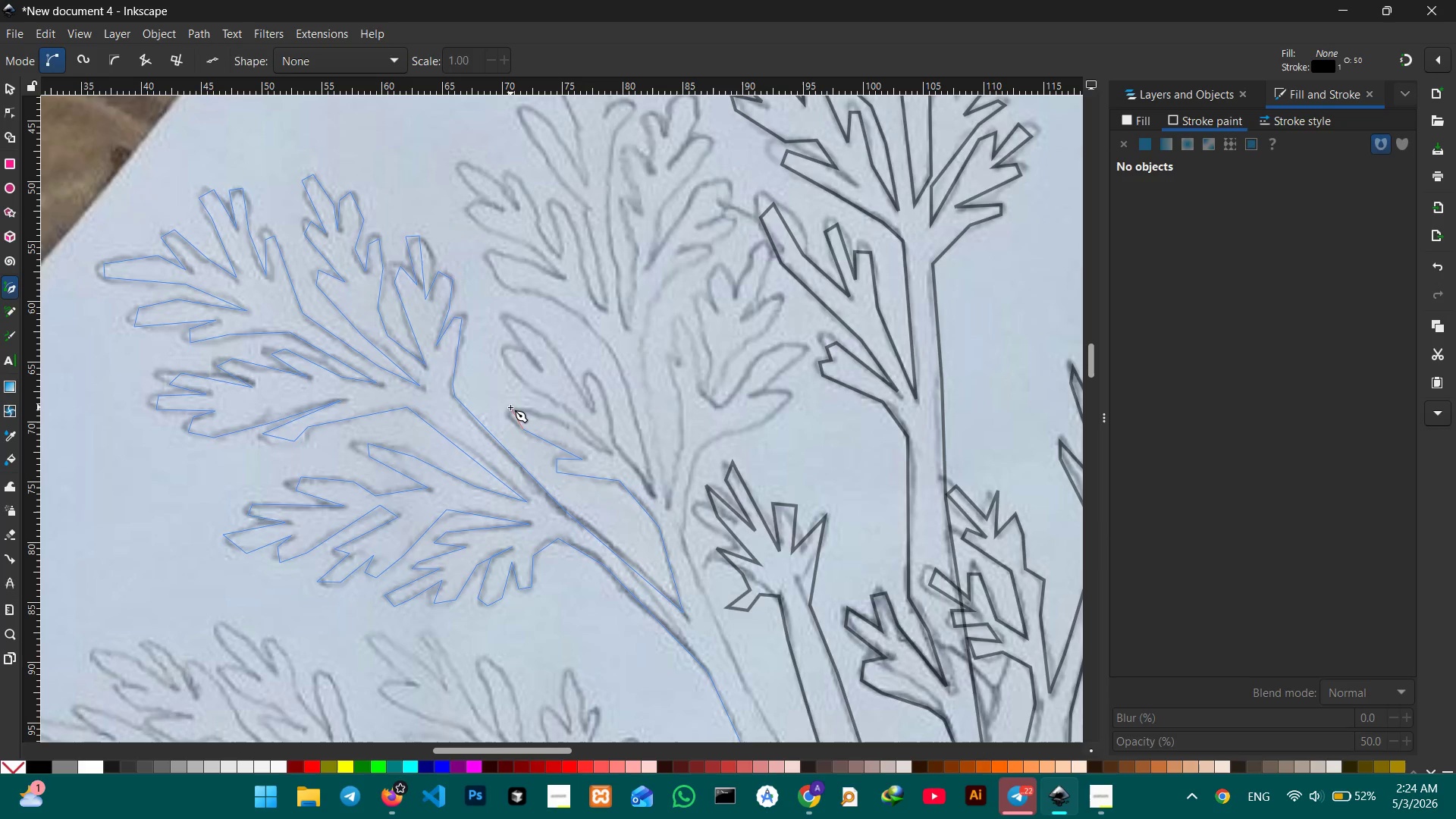 
left_click([510, 407])
 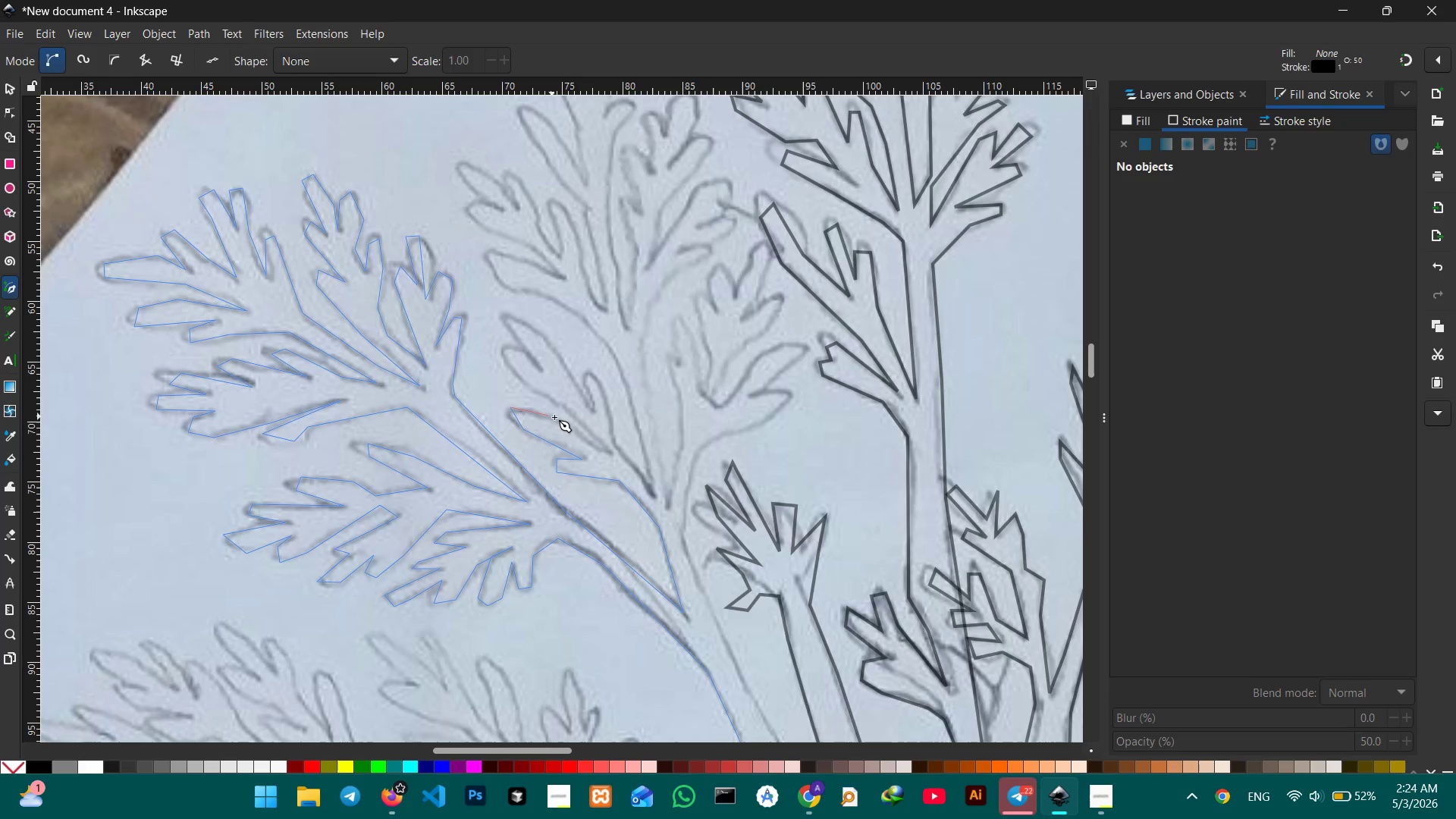 
double_click([555, 418])
 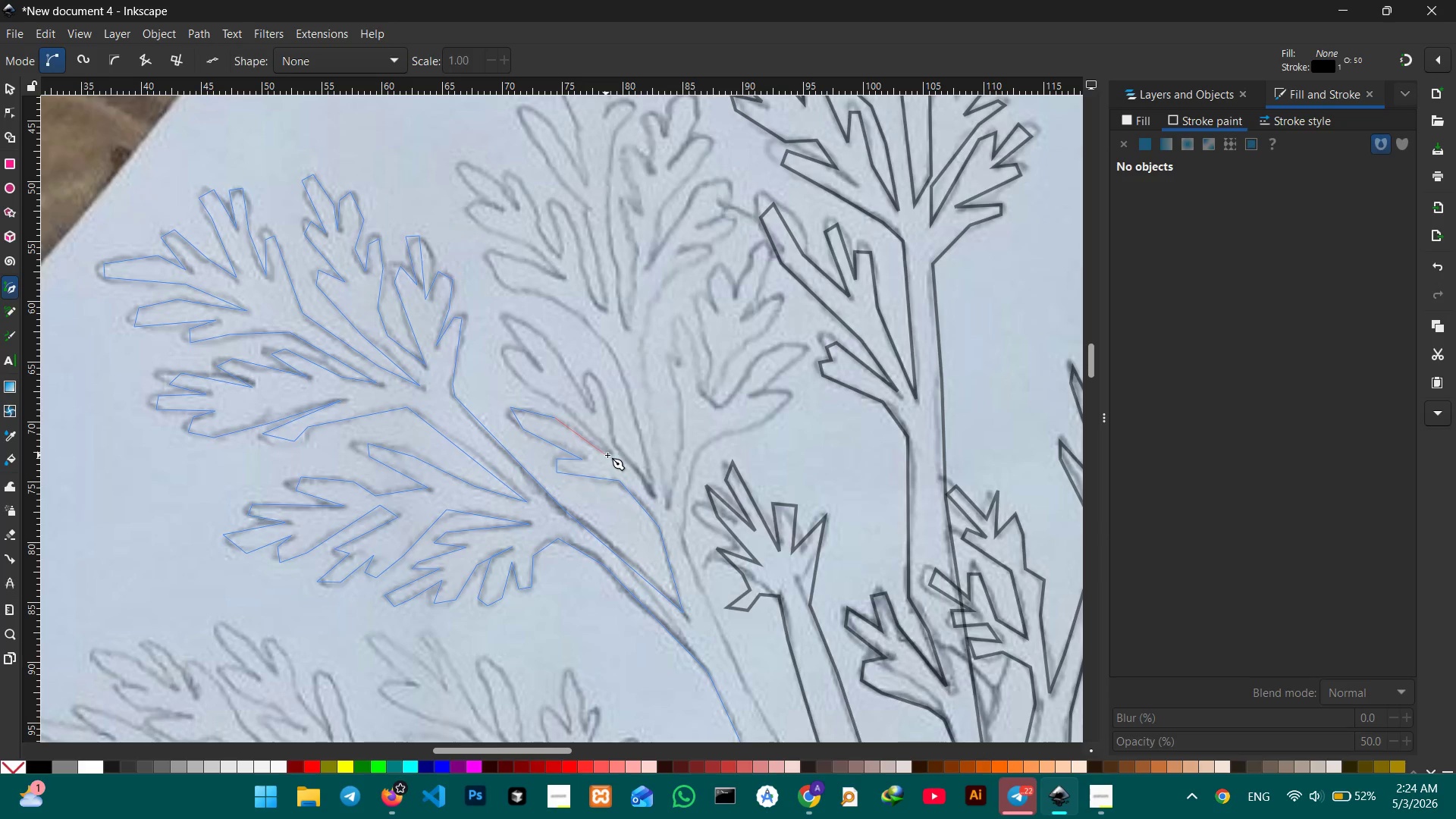 
left_click([607, 455])
 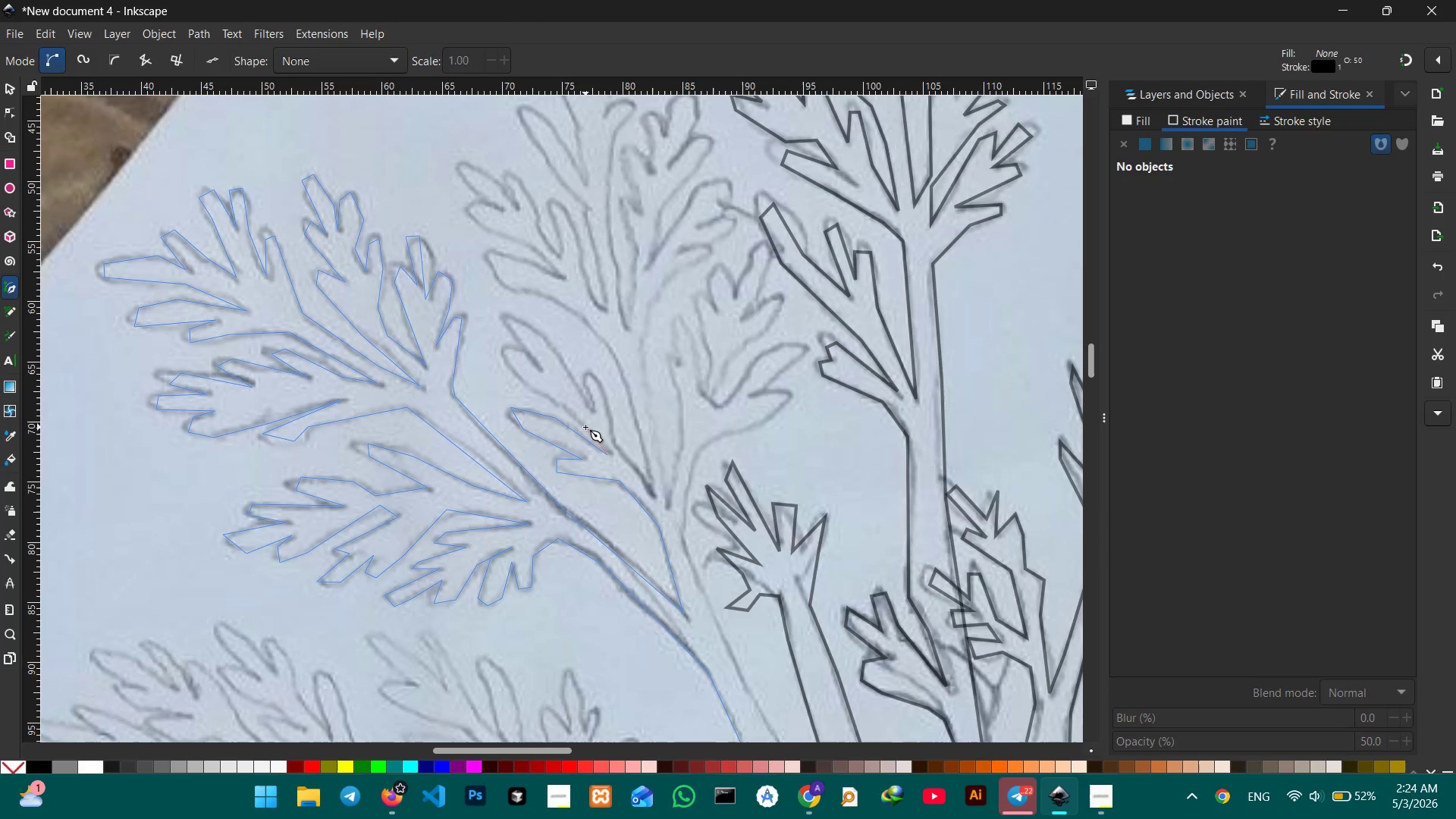 
double_click([584, 425])
 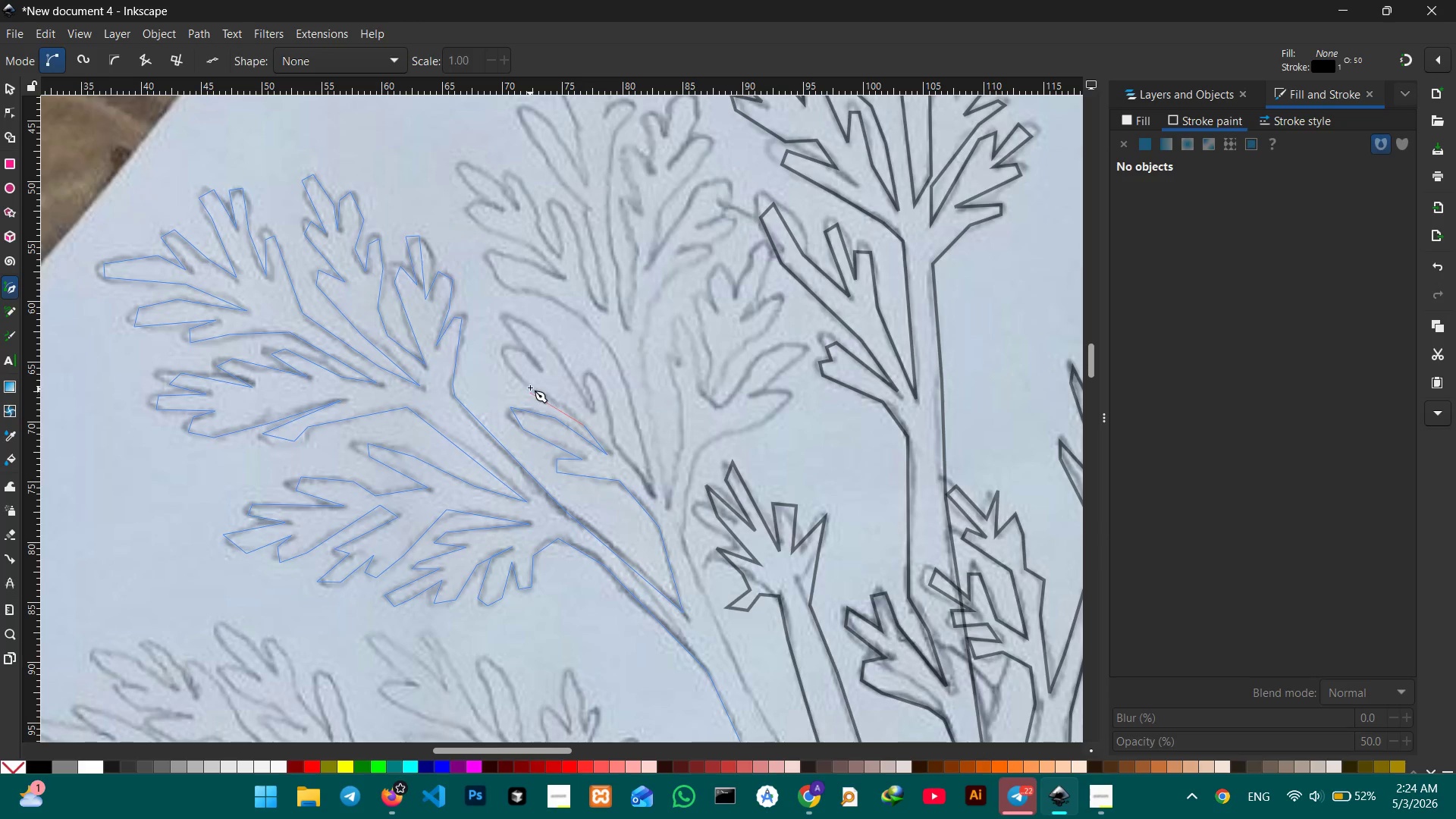 
left_click([527, 387])
 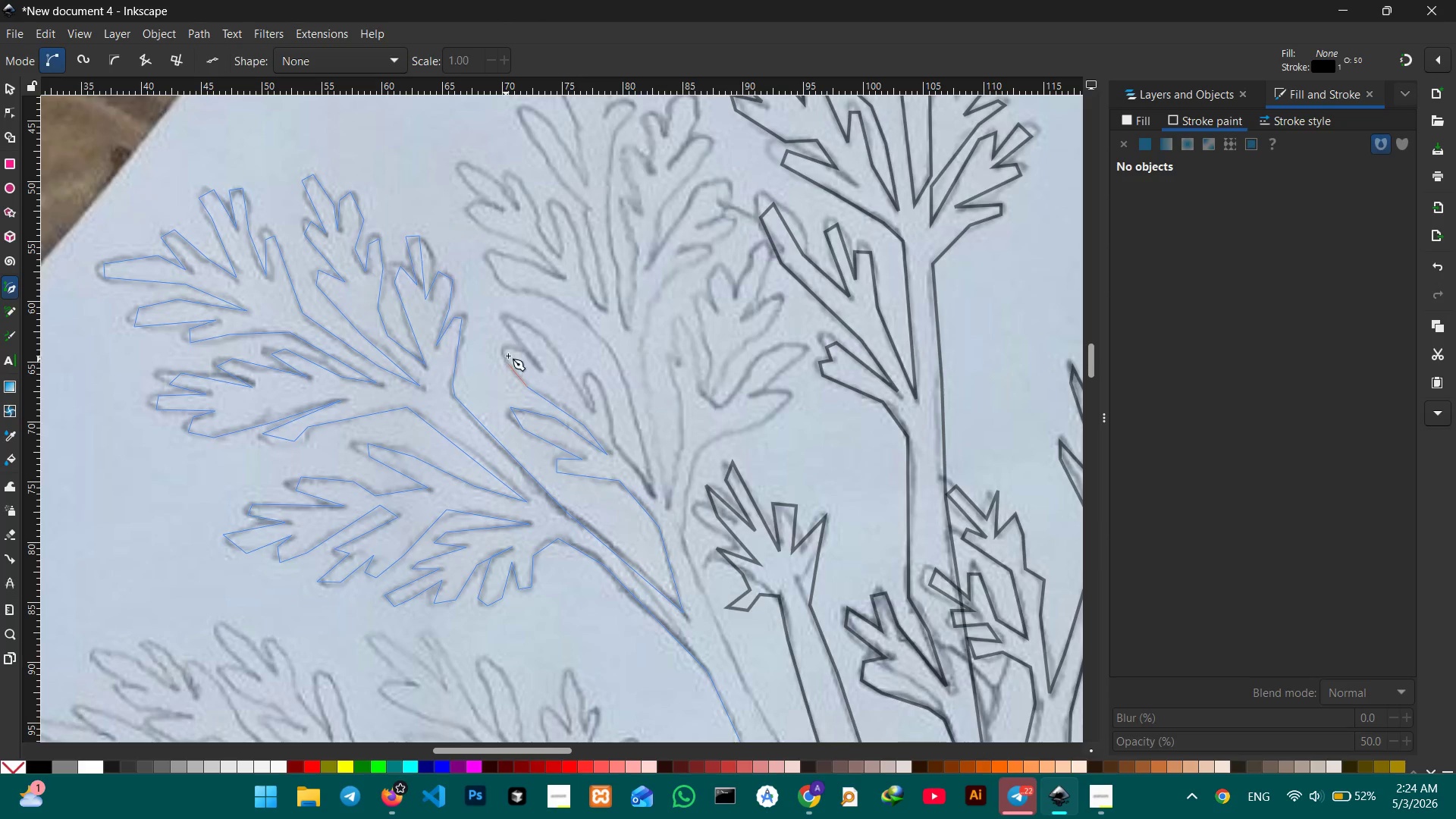 
double_click([512, 345])
 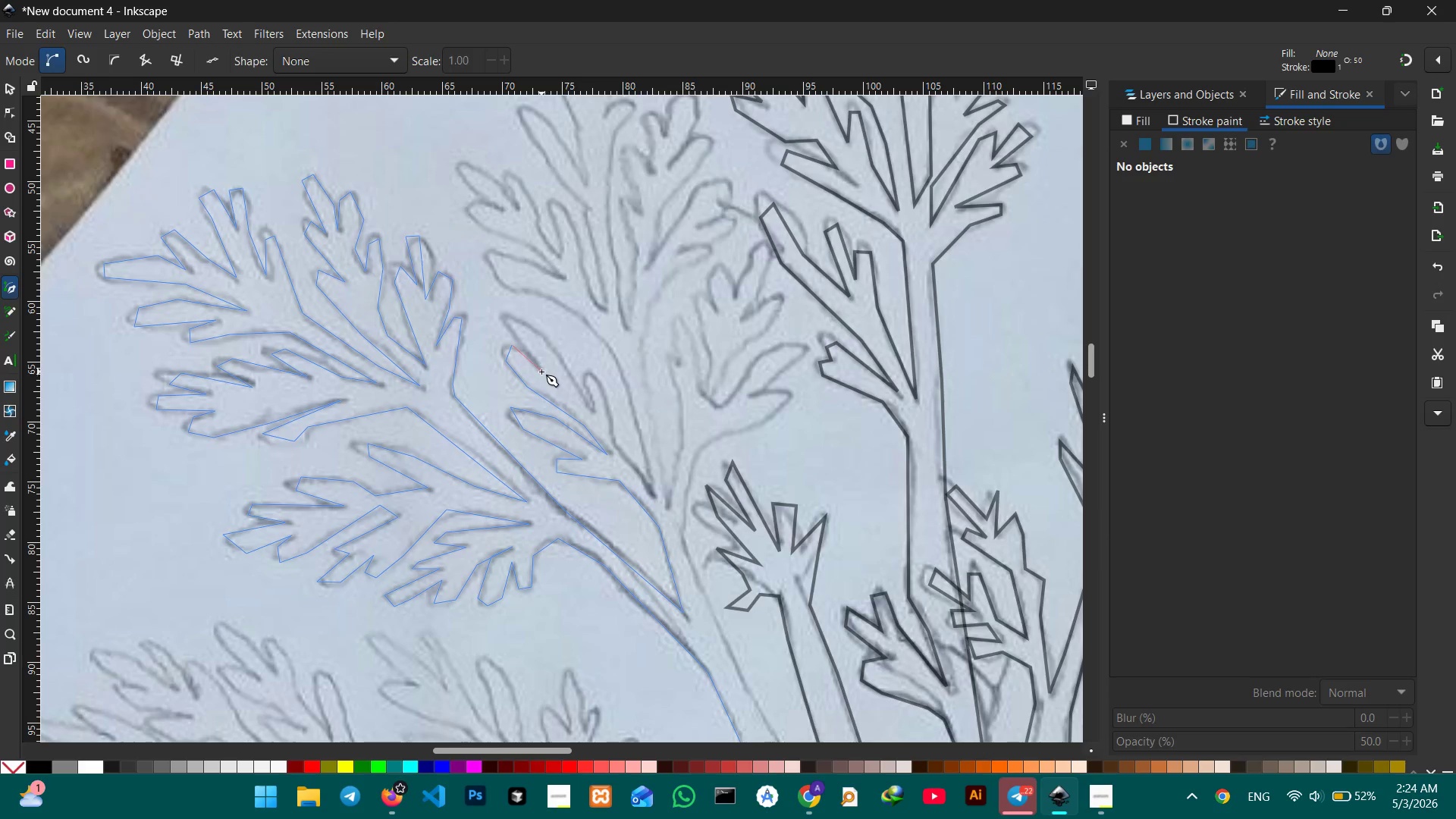 
left_click_drag(start_coordinate=[541, 372], to_coordinate=[537, 366])
 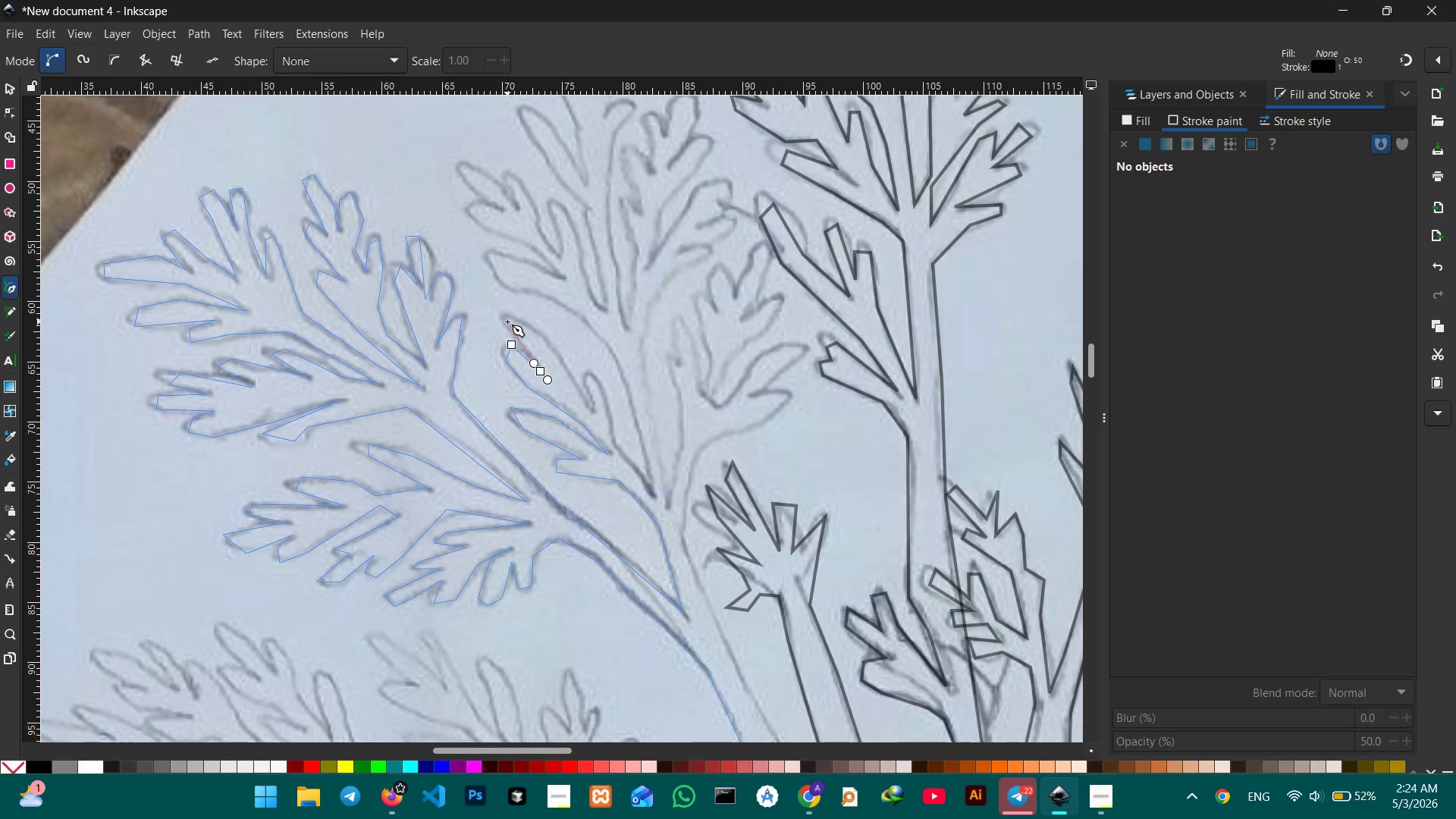 
key(Backspace)
 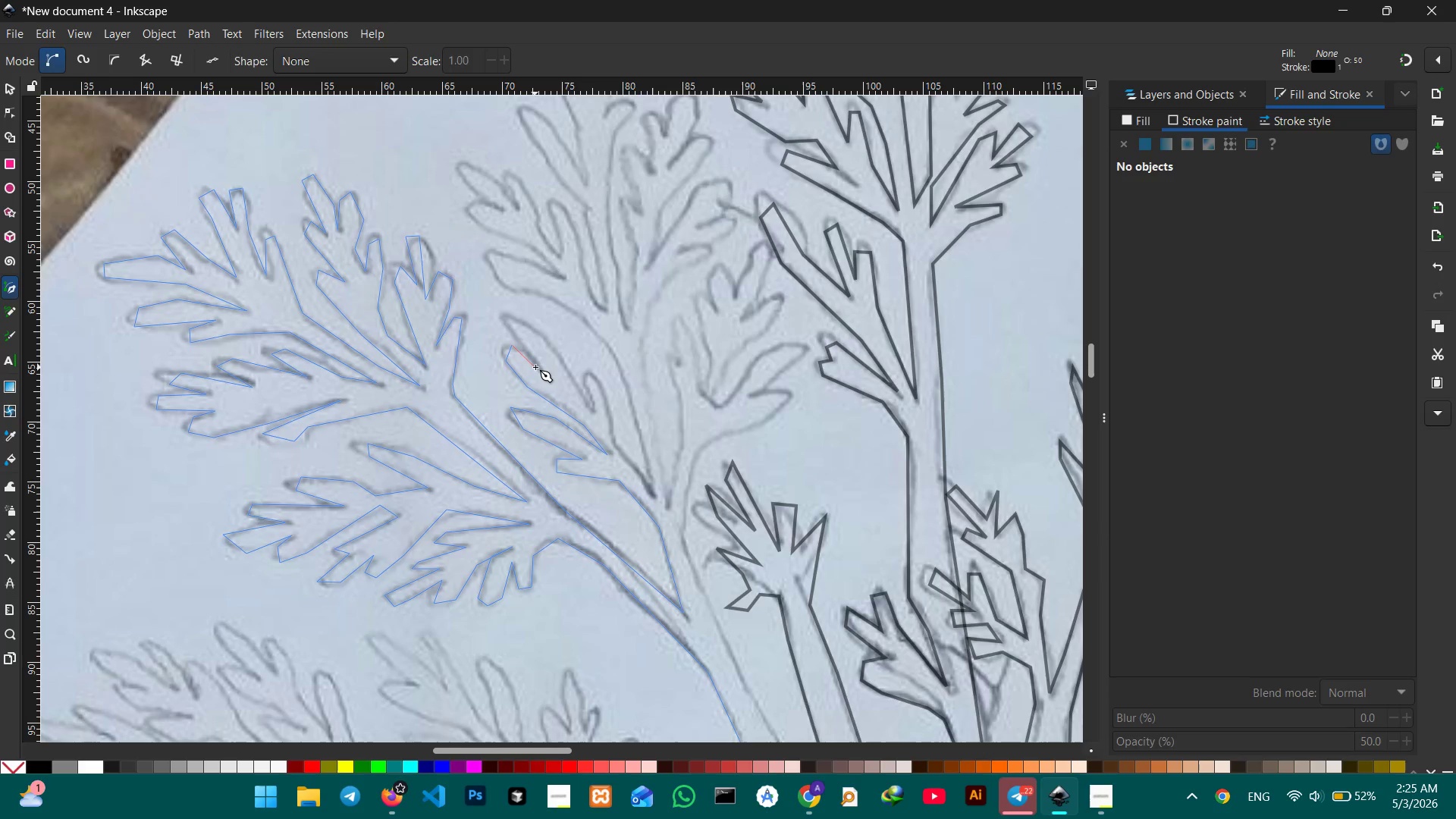 
left_click([538, 367])
 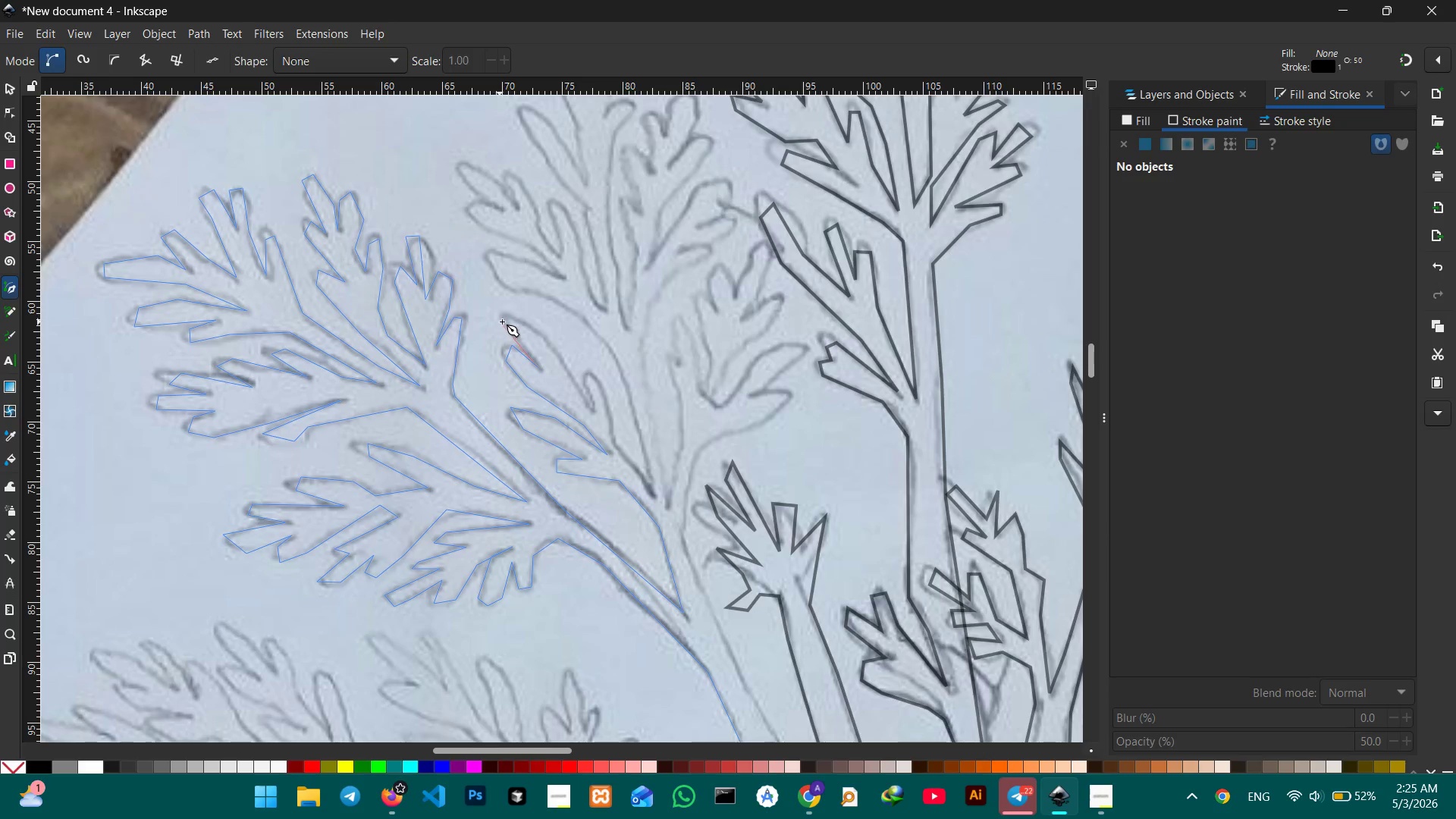 
left_click([504, 323])
 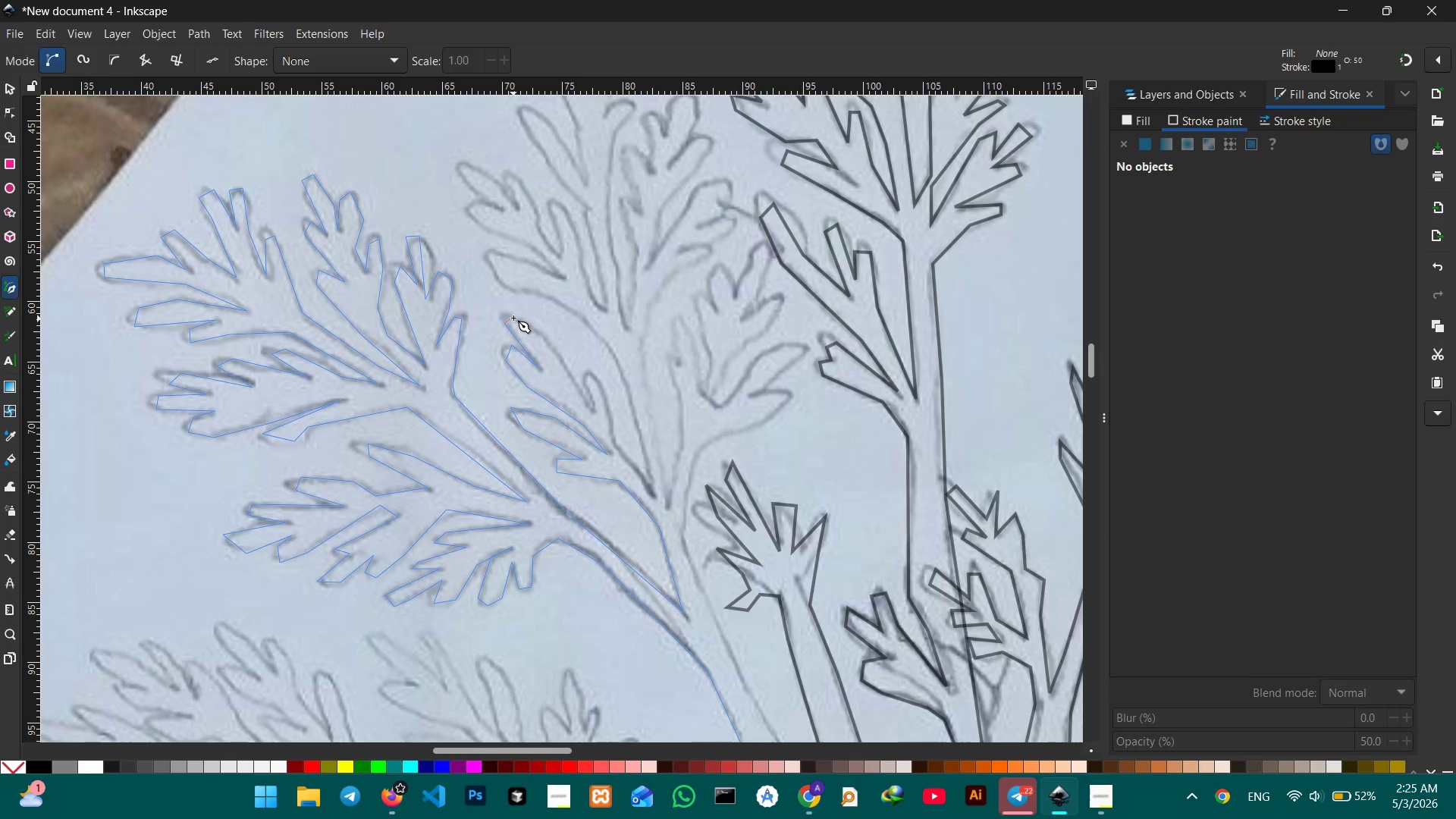 
left_click([513, 318])
 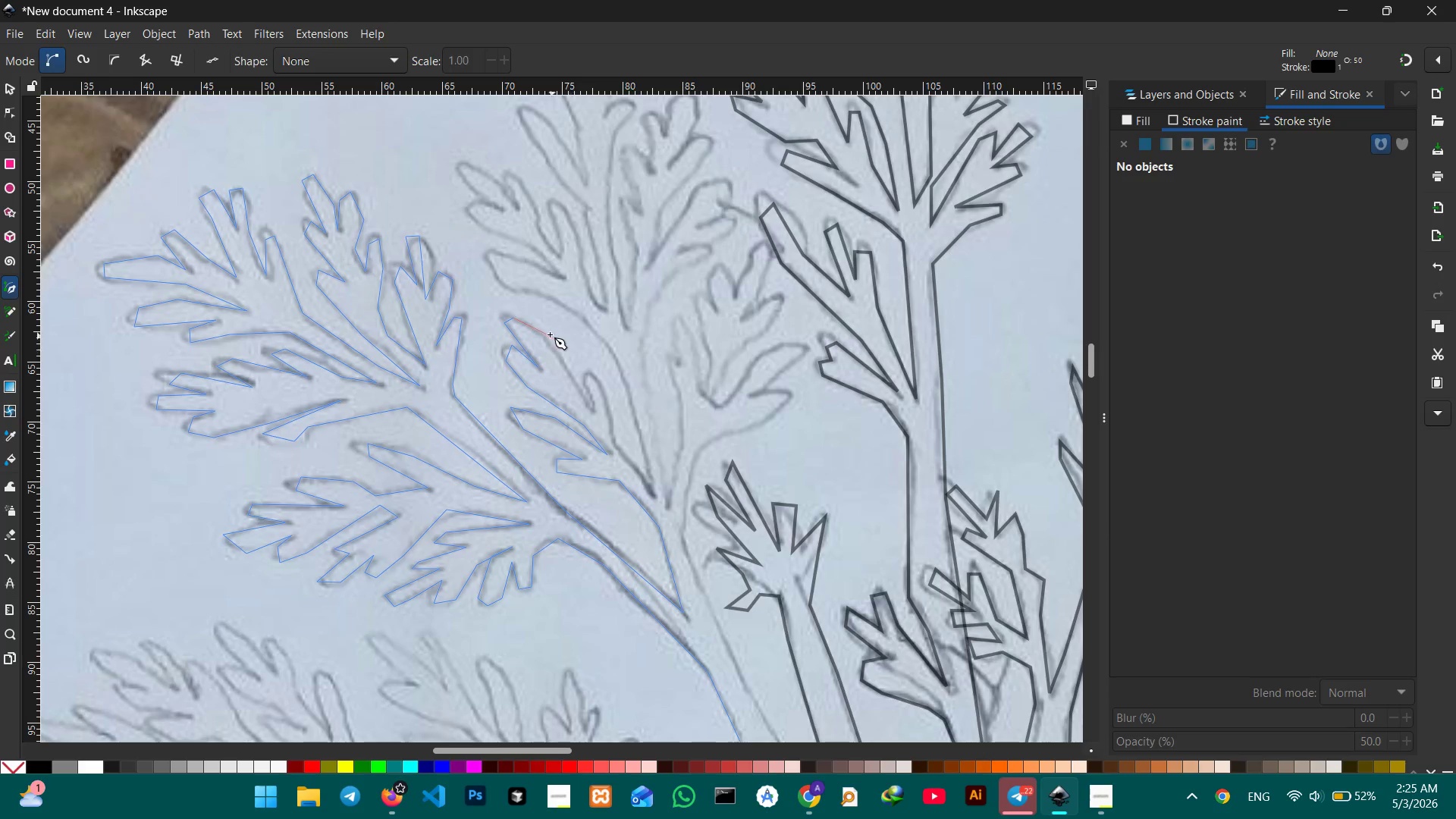 
left_click([544, 337])
 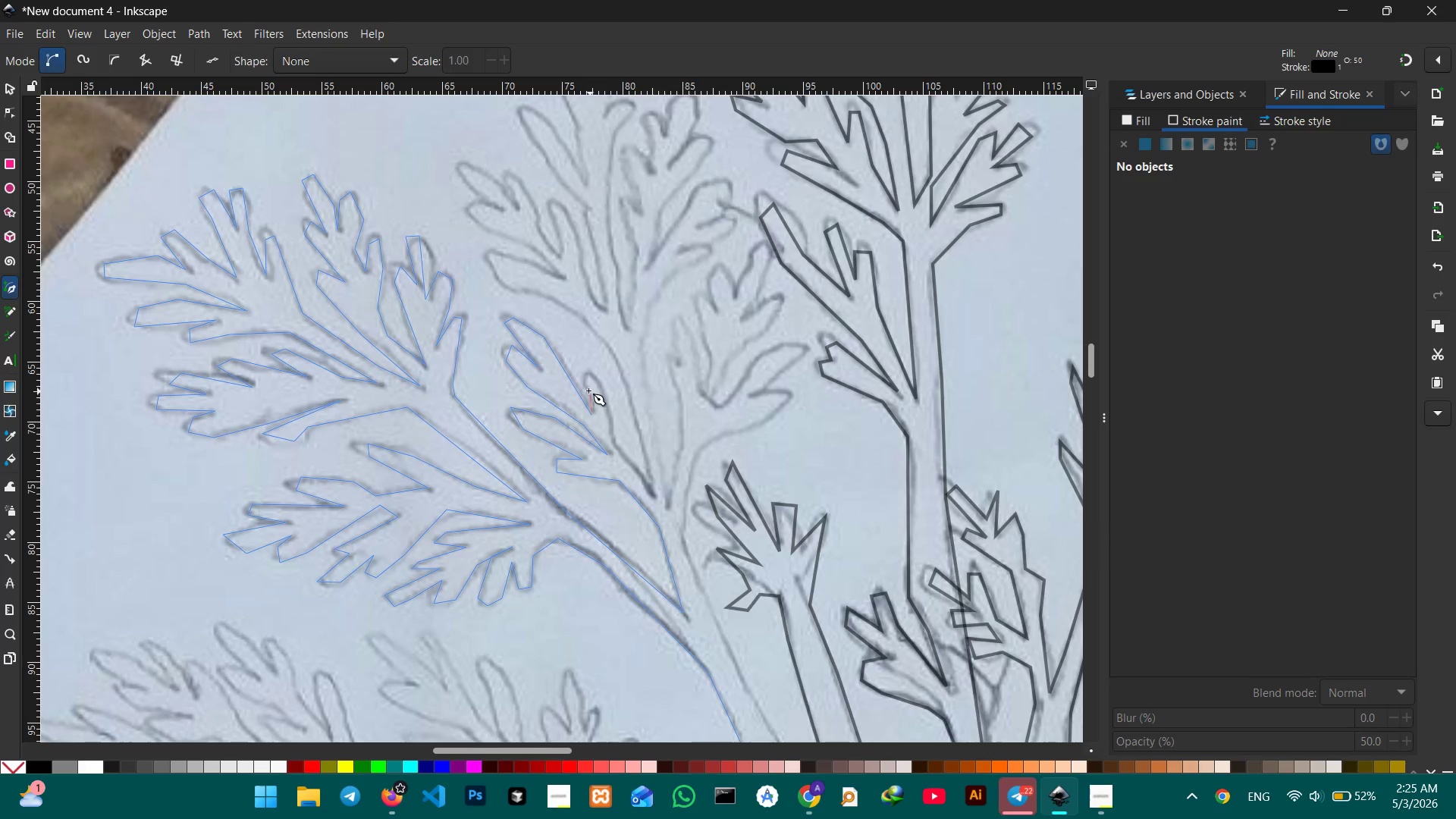 
left_click([582, 379])
 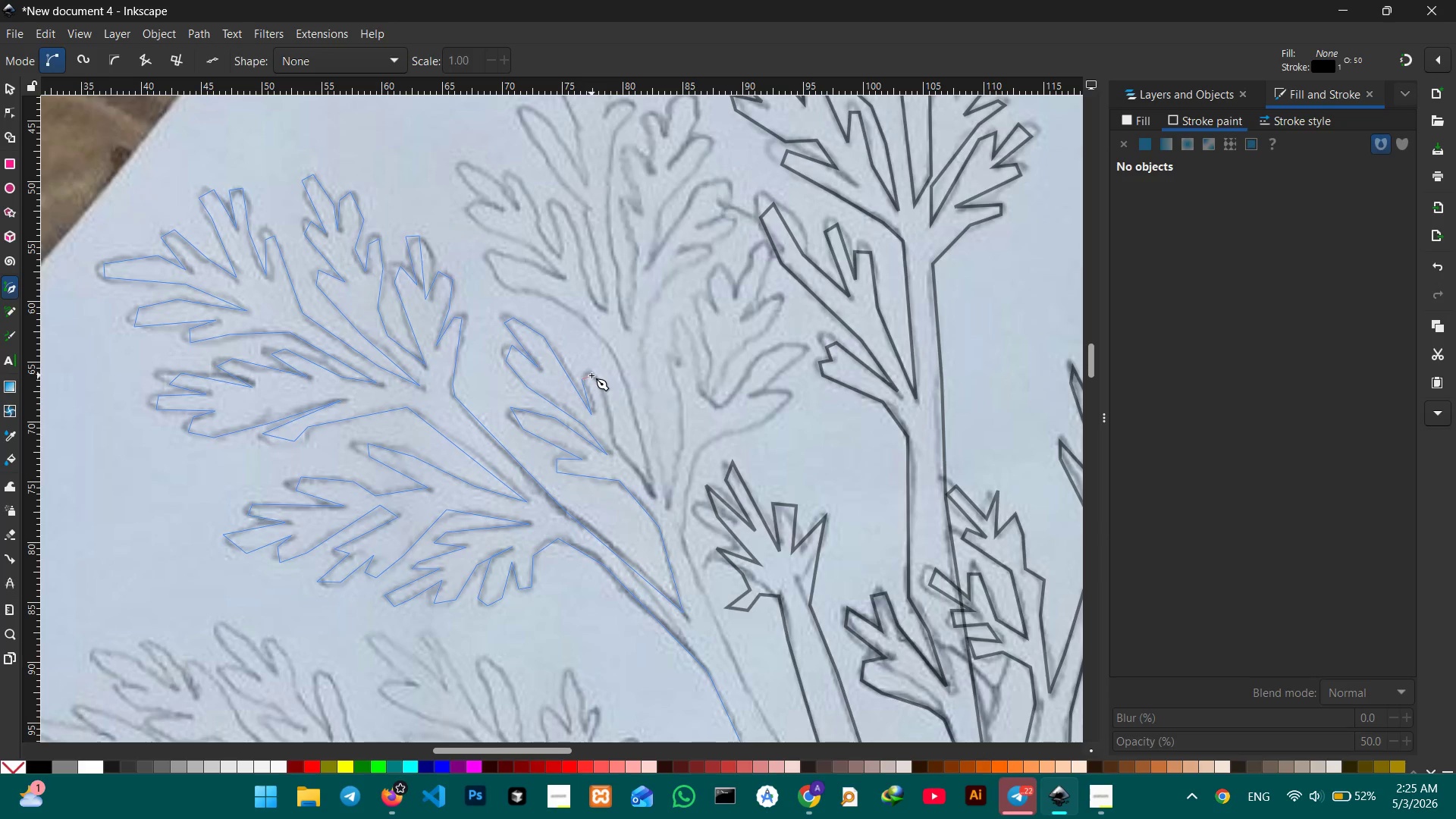 
double_click([592, 375])
 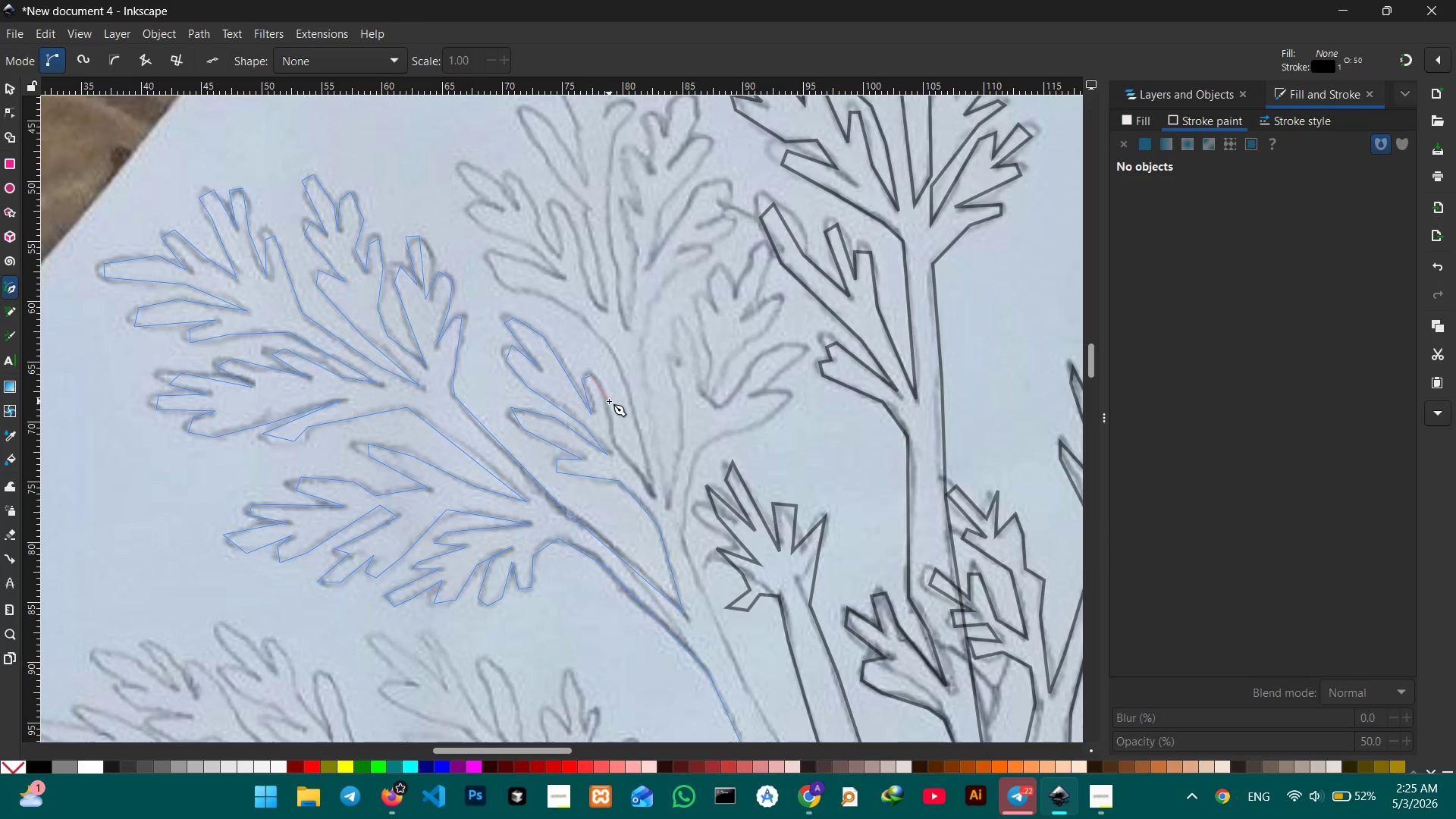 
triple_click([609, 401])
 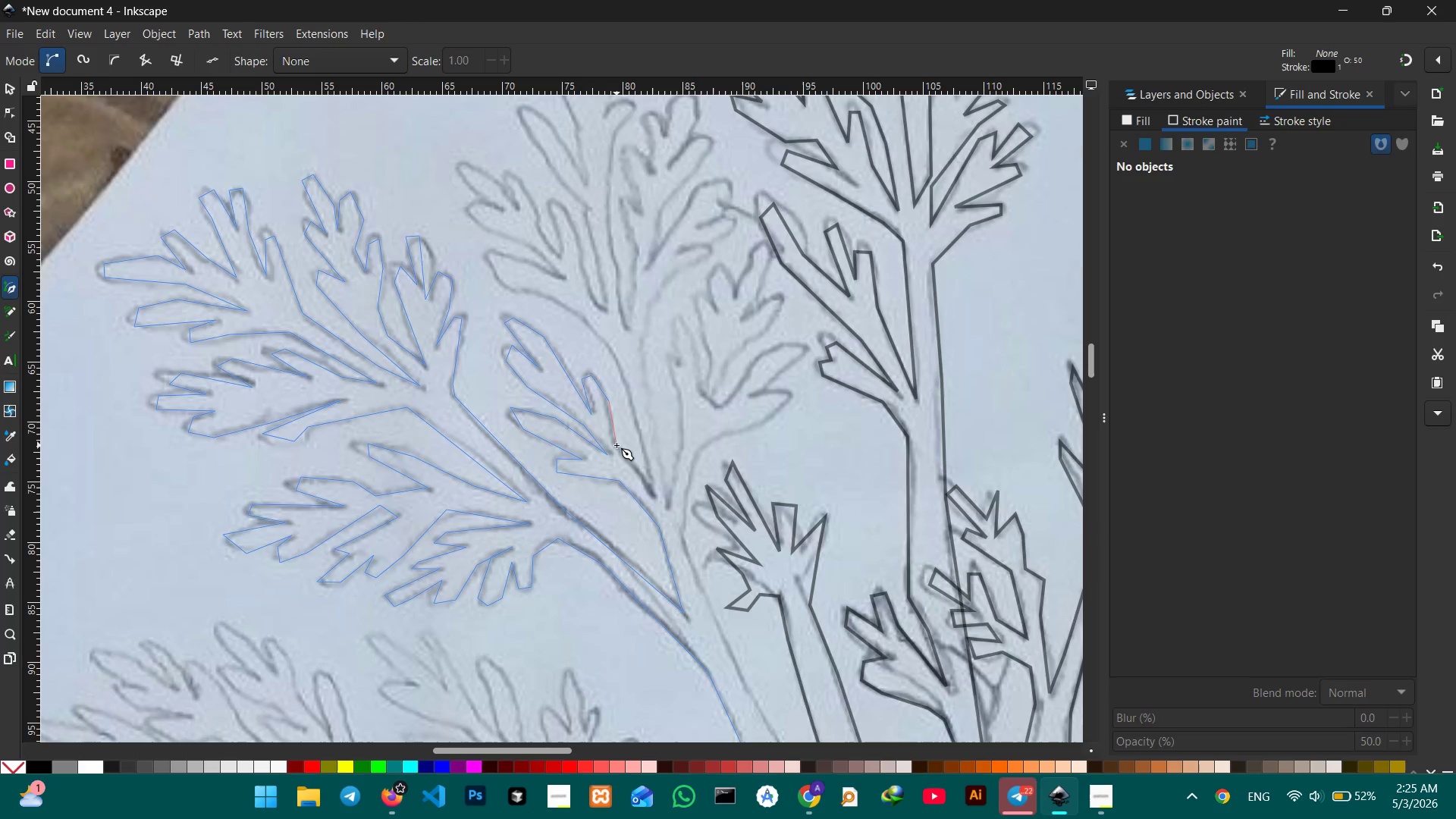 
left_click([616, 445])
 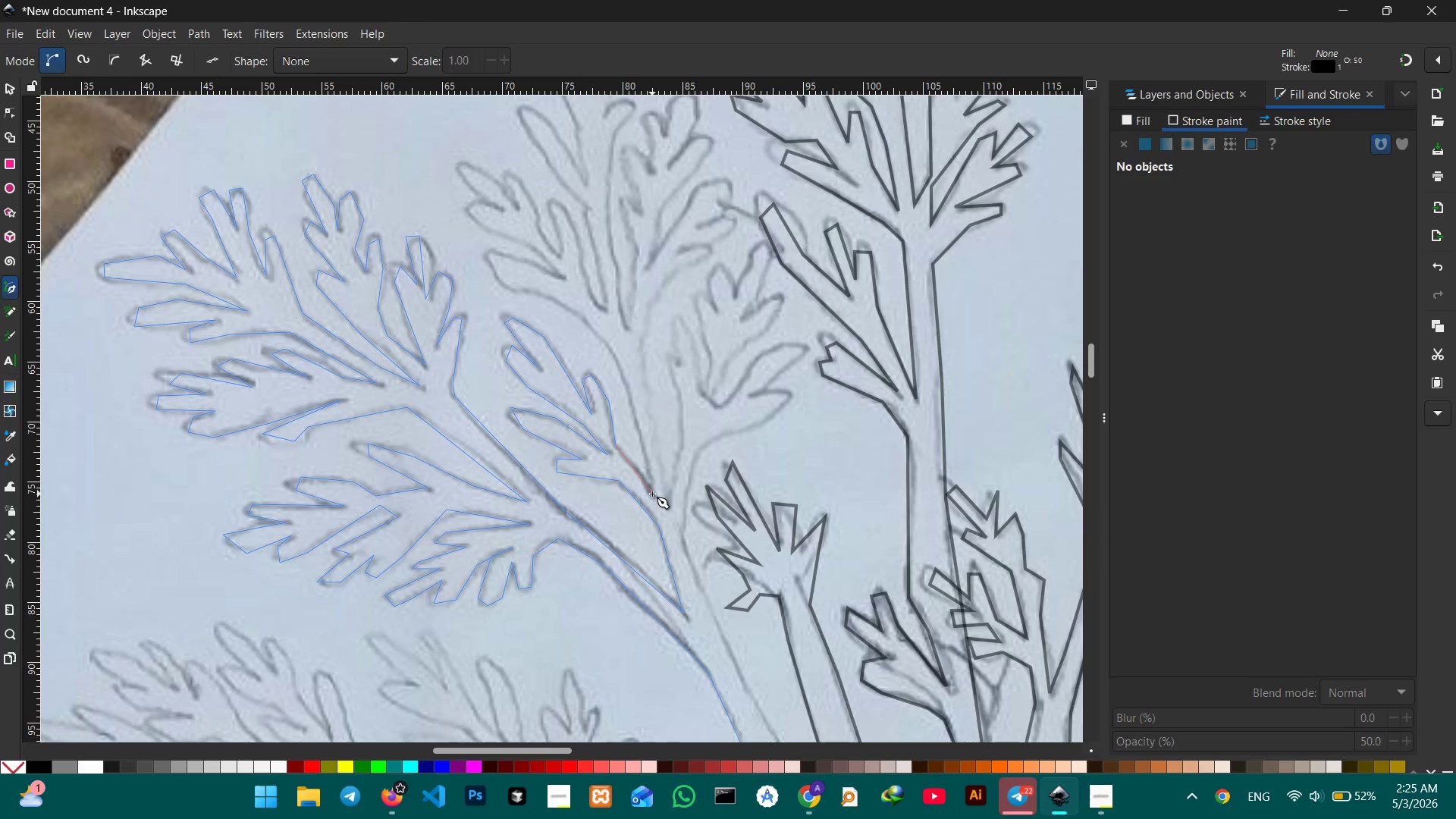 
left_click_drag(start_coordinate=[652, 494], to_coordinate=[651, 488])
 